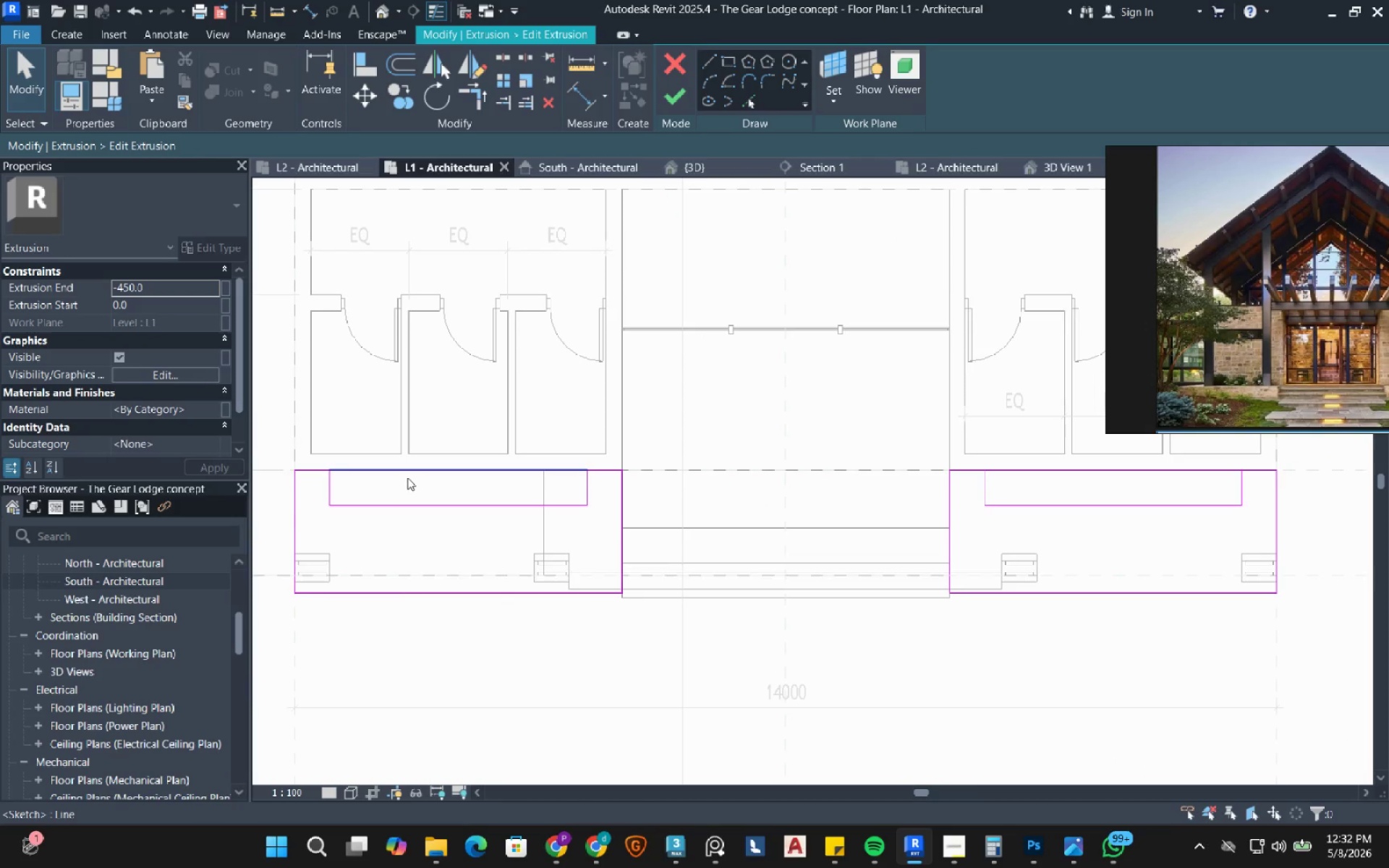 
left_click([407, 477])
 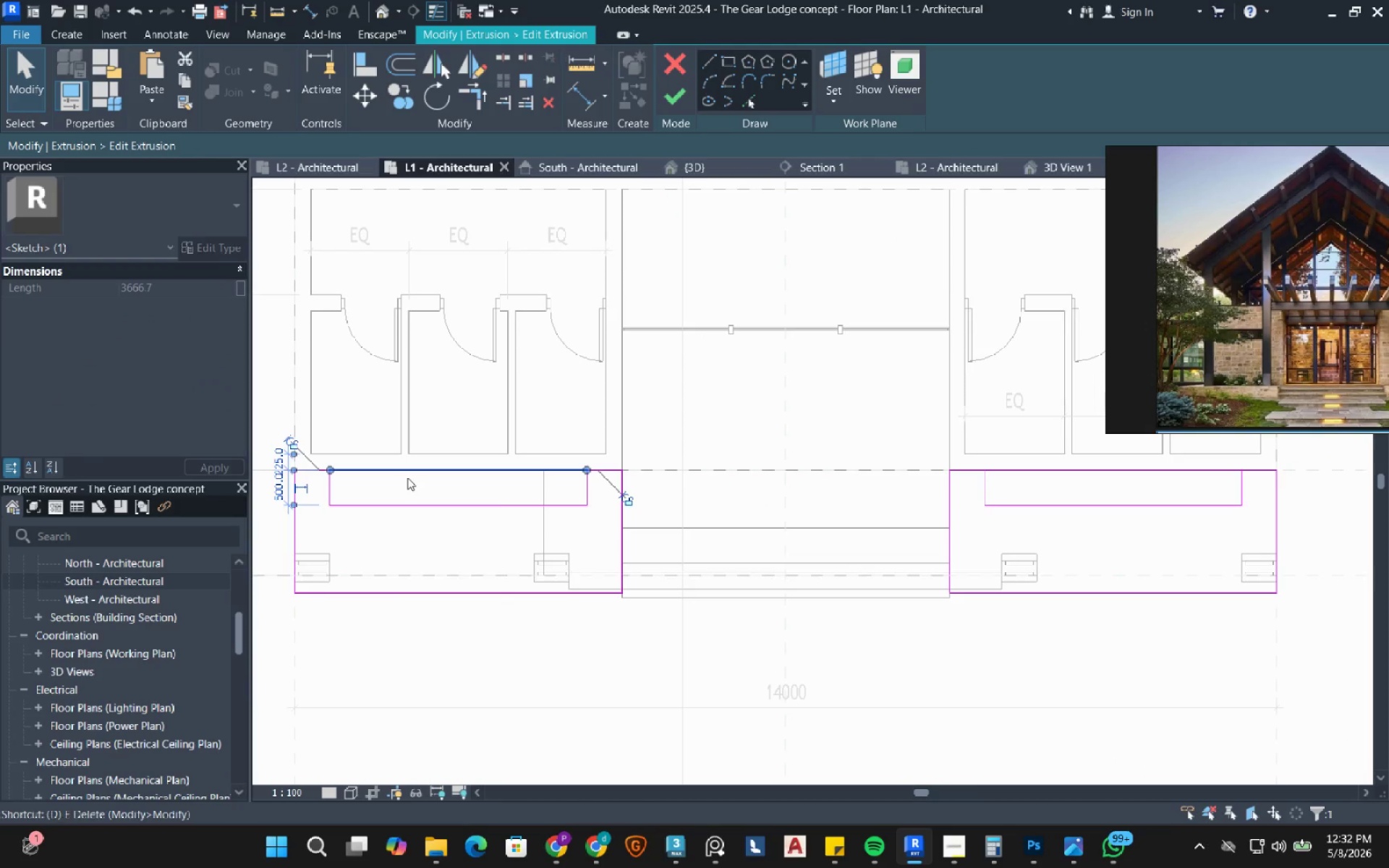 
type(de)
 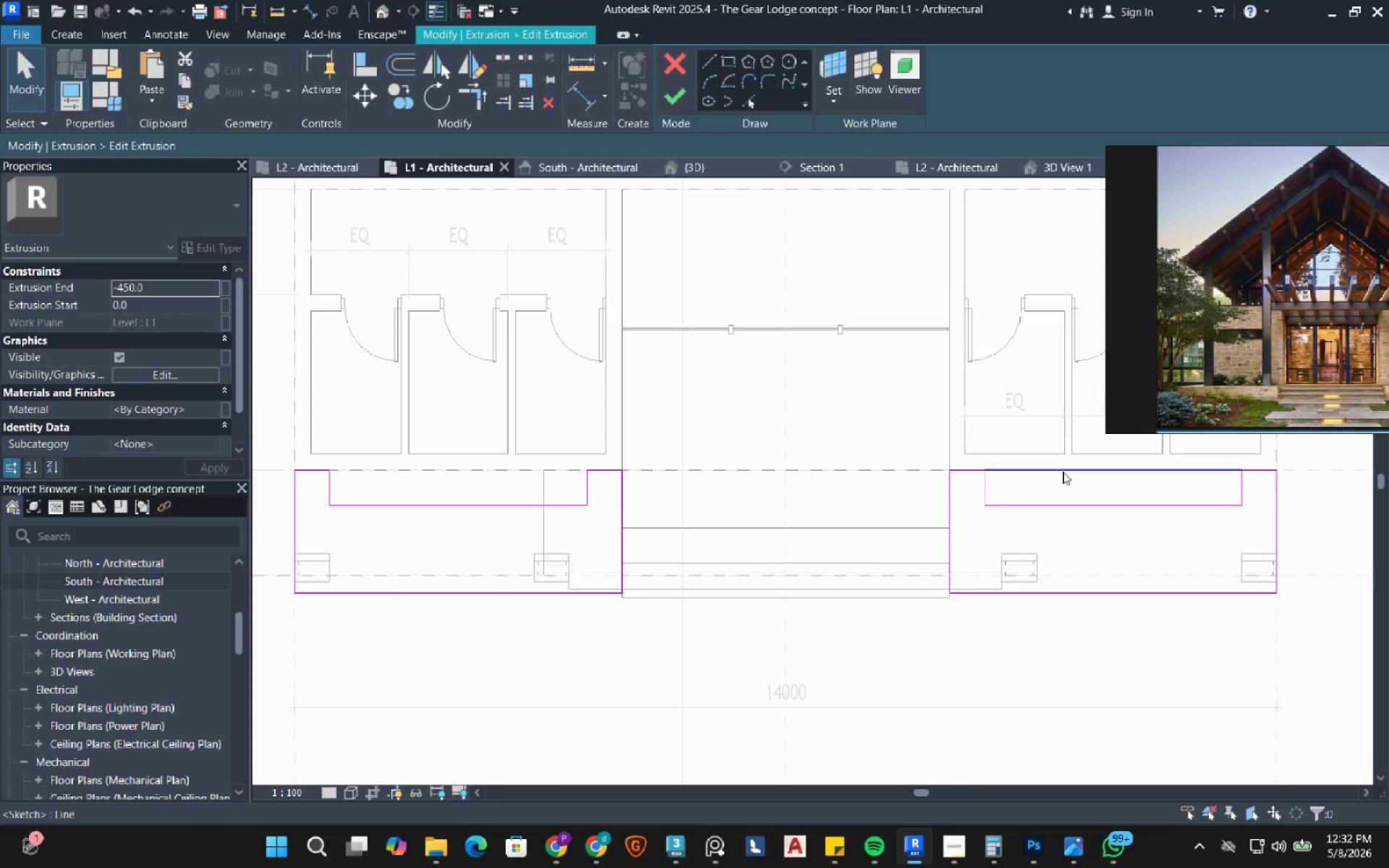 
left_click([1063, 471])
 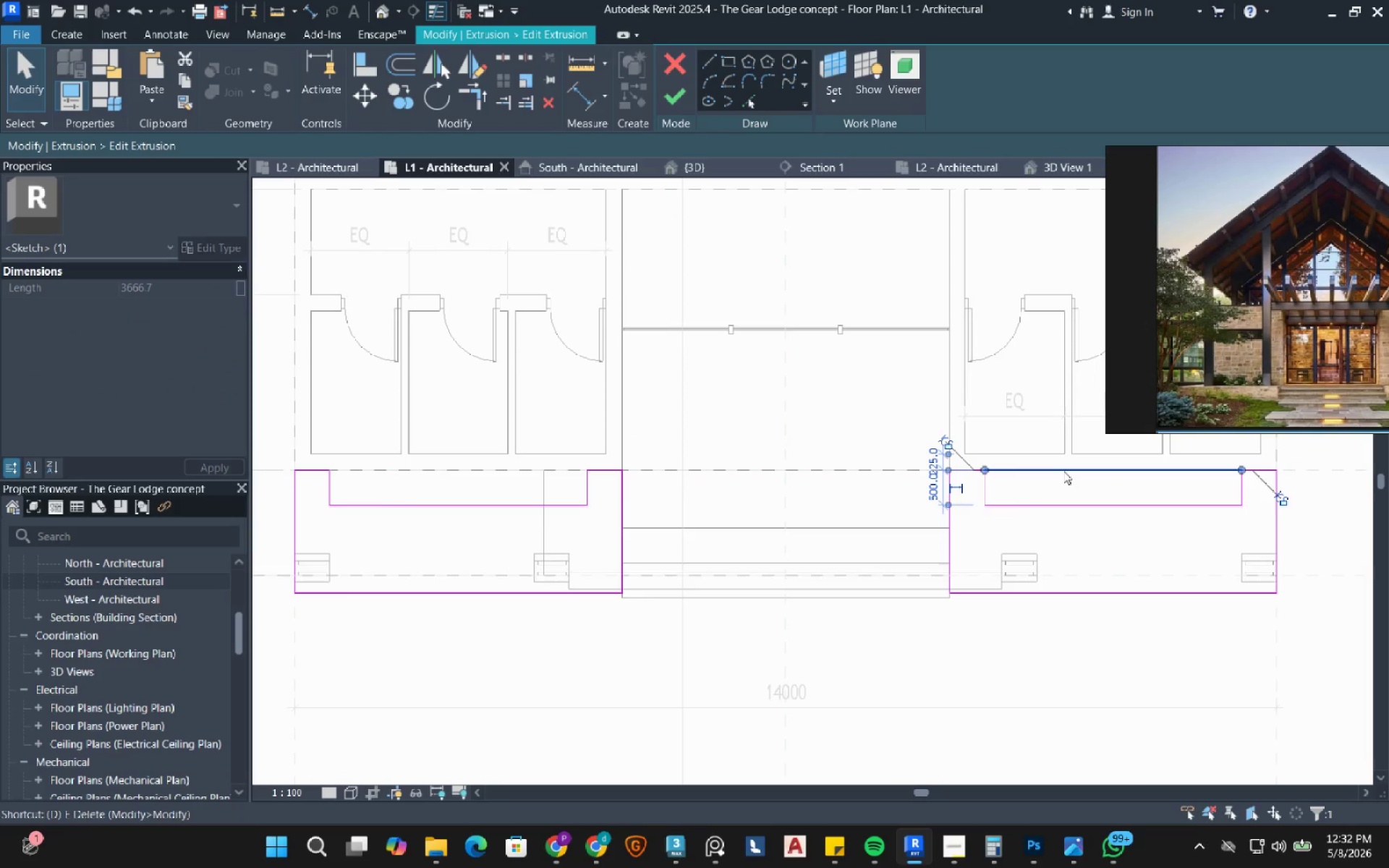 
type(de)
 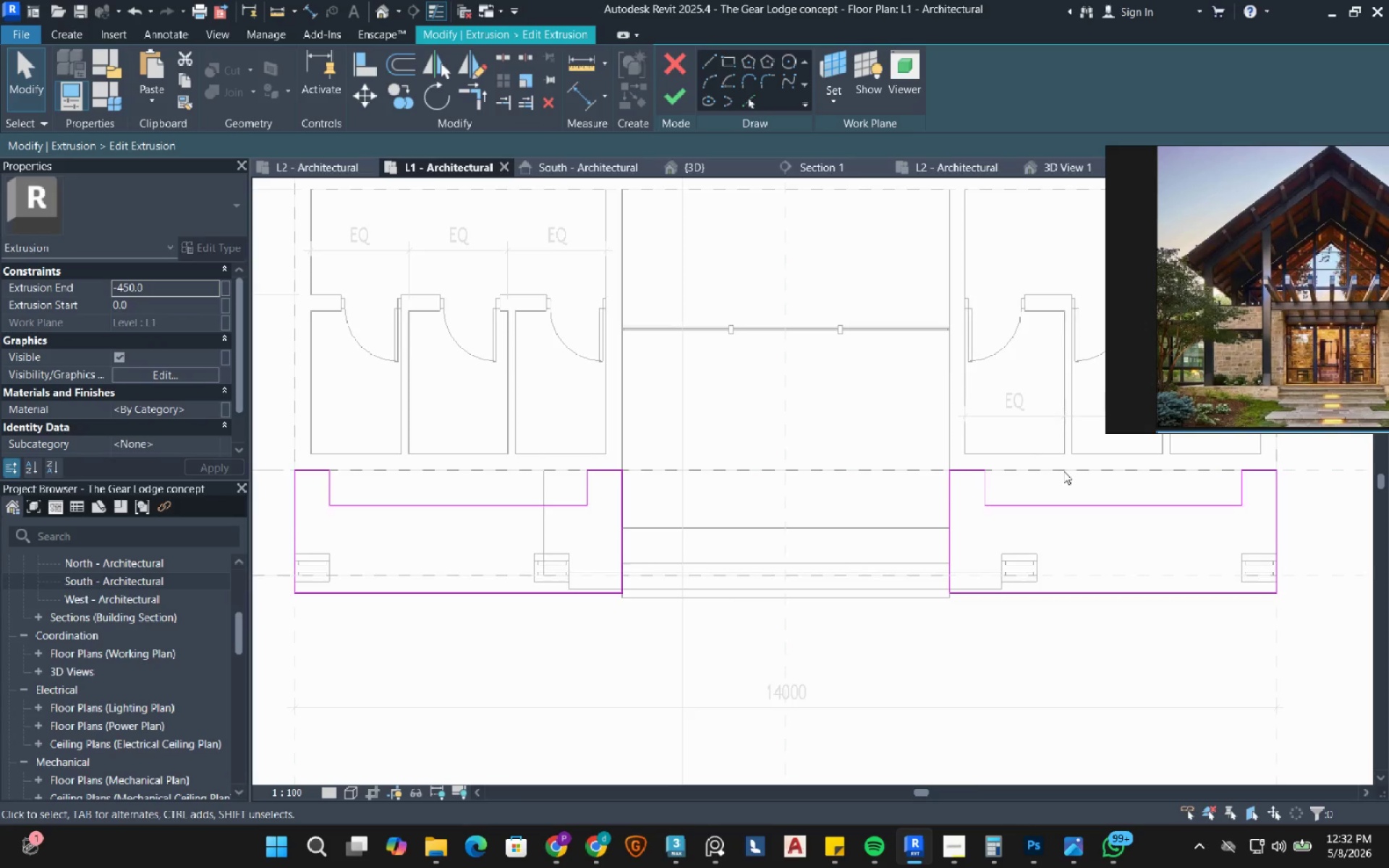 
scroll: coordinate [1063, 471], scroll_direction: down, amount: 2.0
 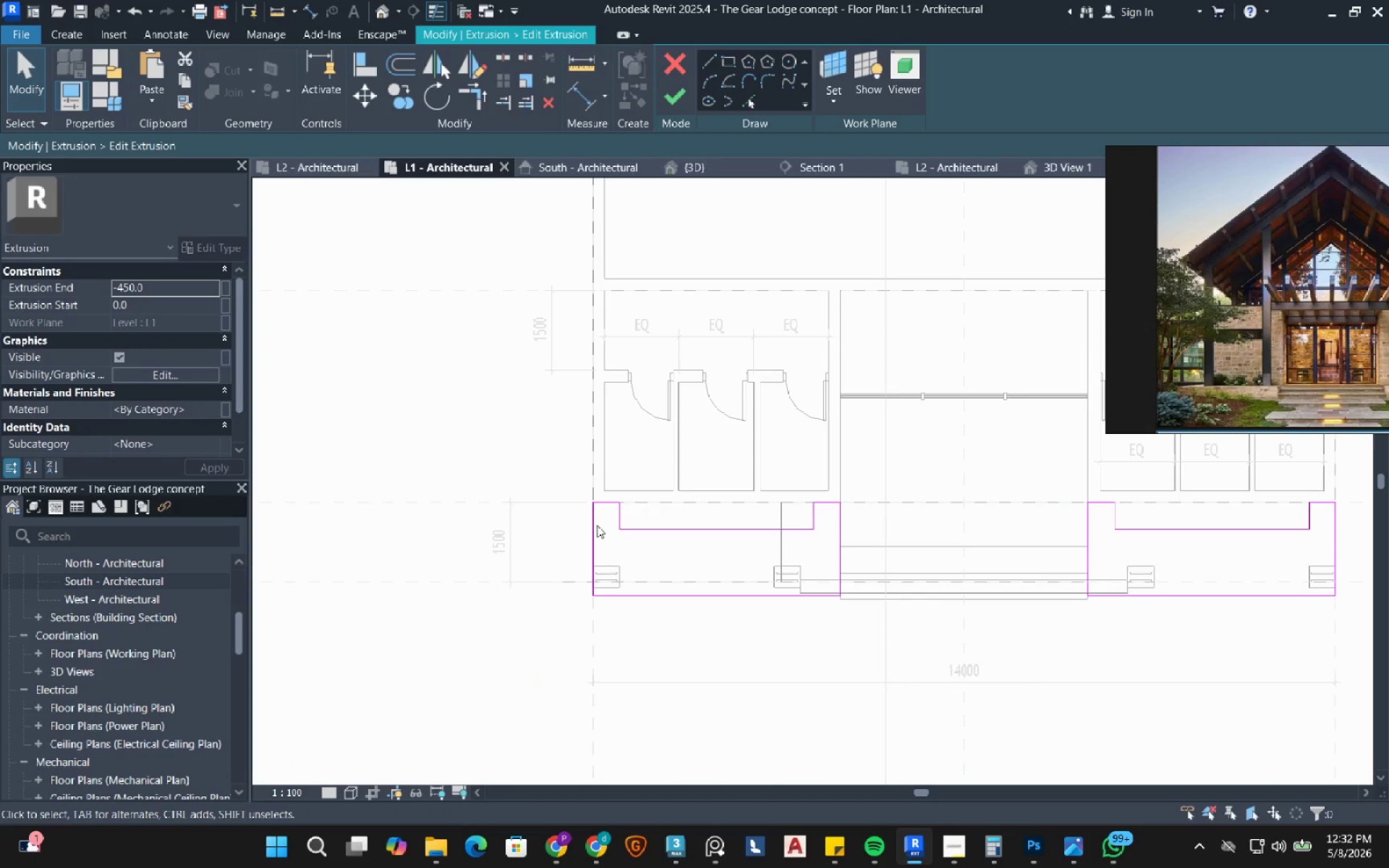 
left_click([596, 526])
 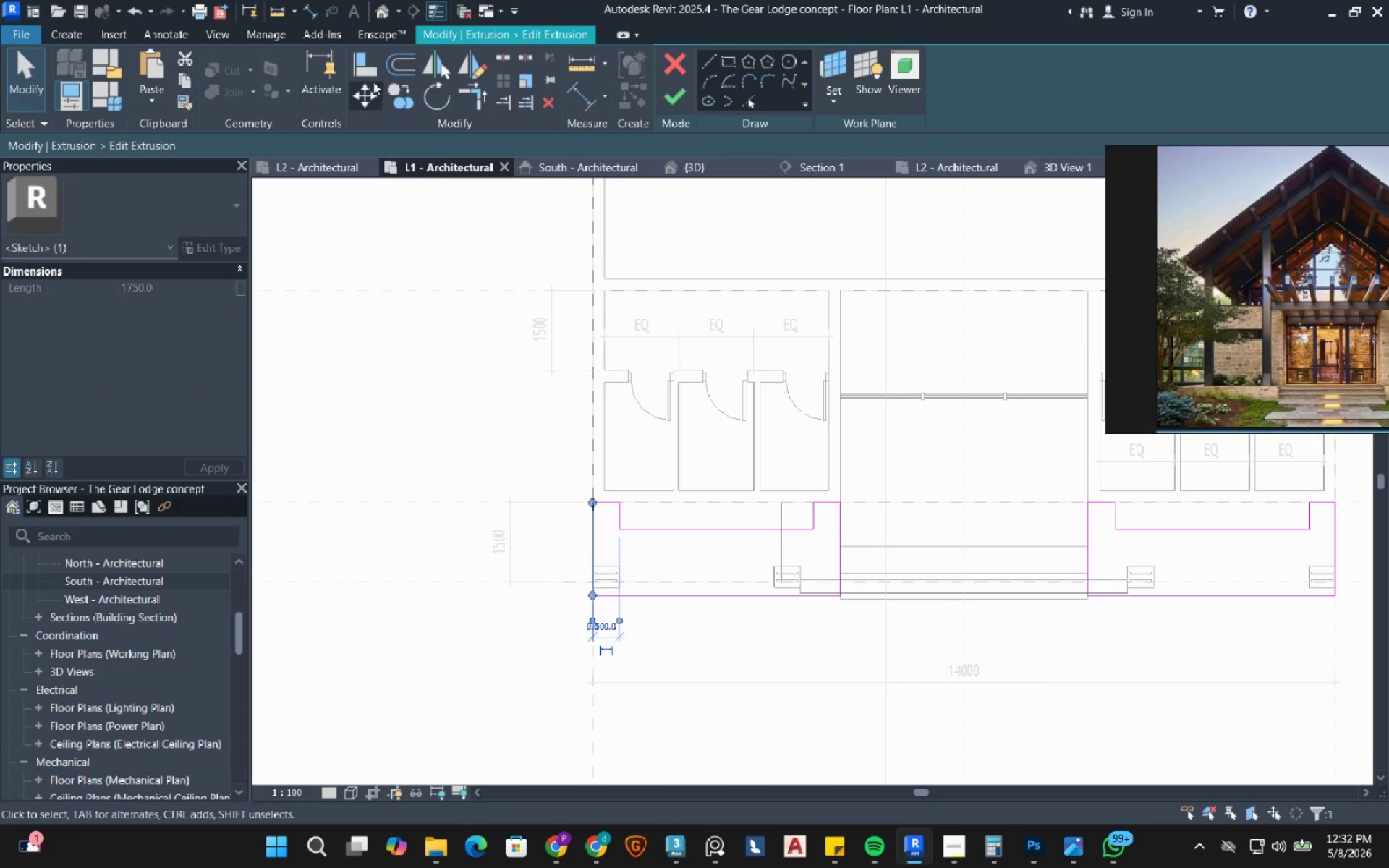 
left_click([392, 69])
 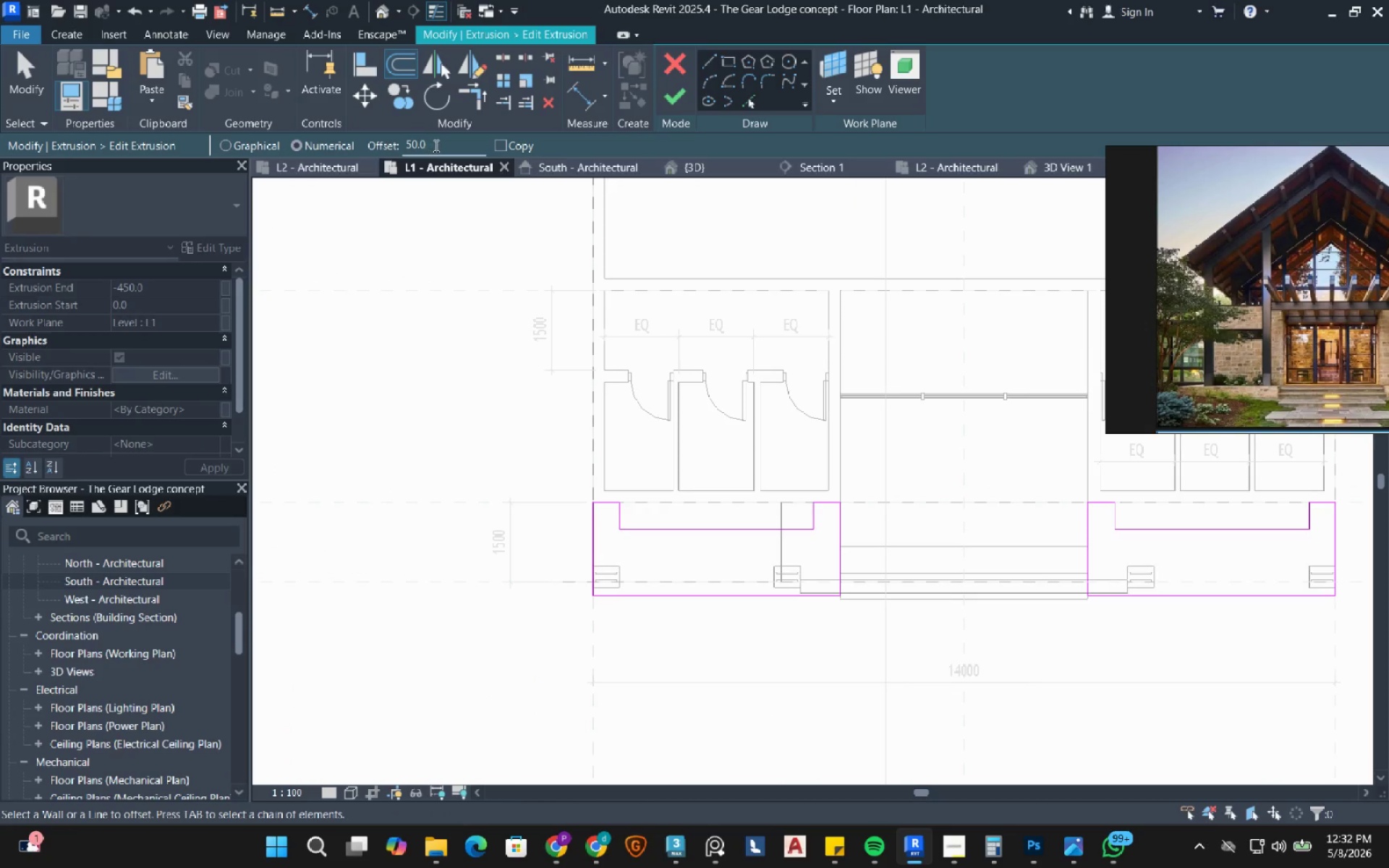 
double_click([435, 145])
 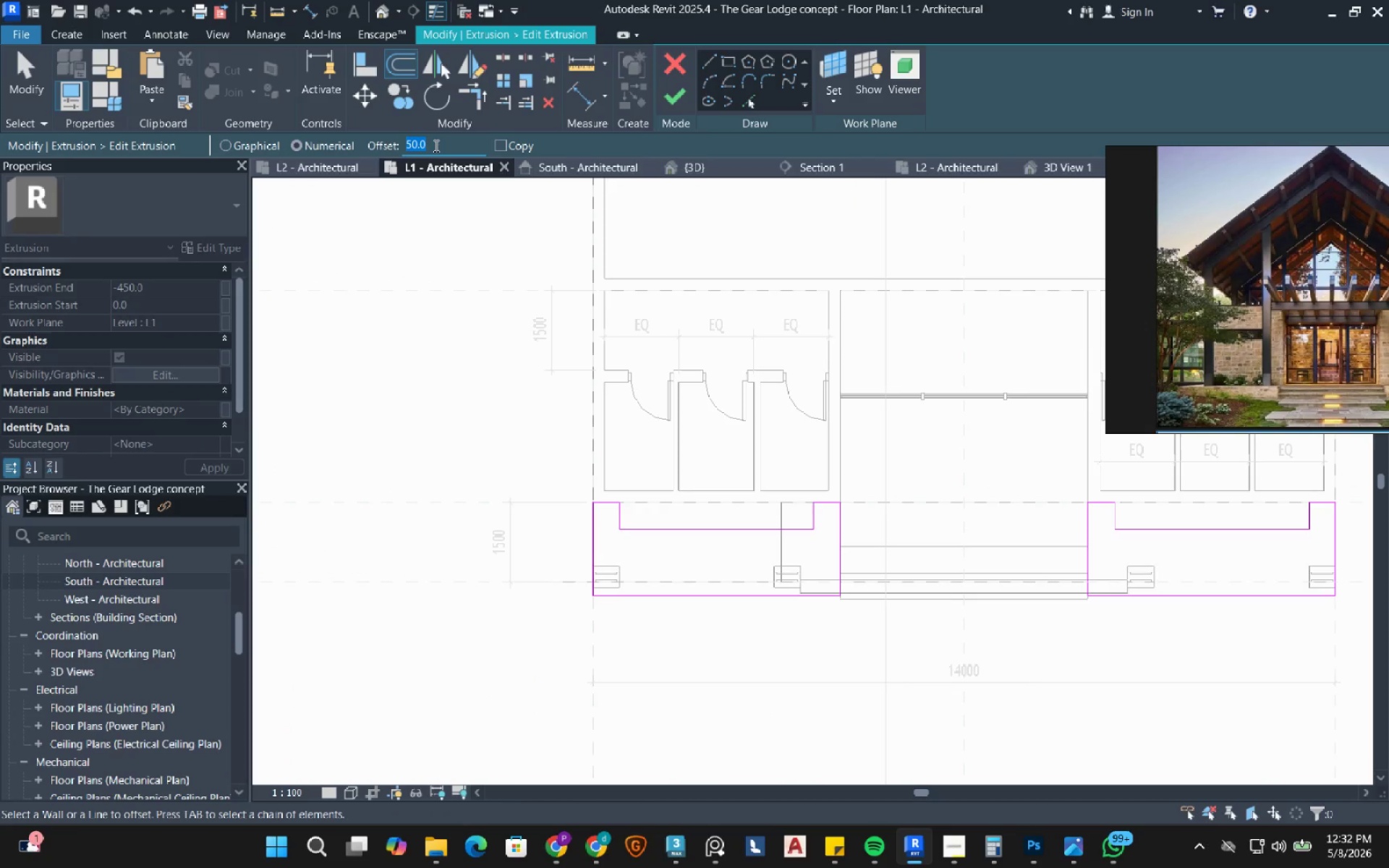 
key(Numpad1)
 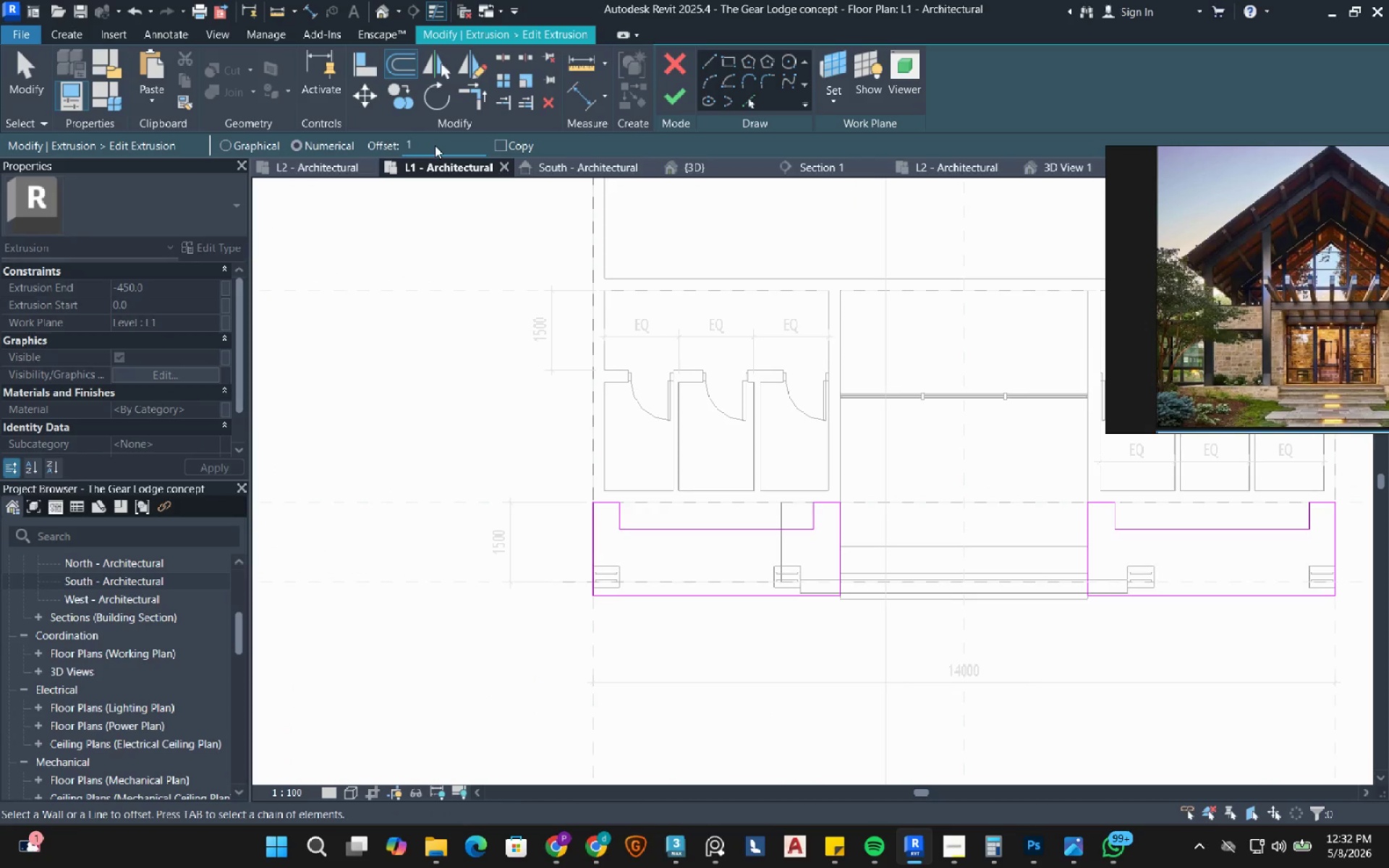 
key(Numpad0)
 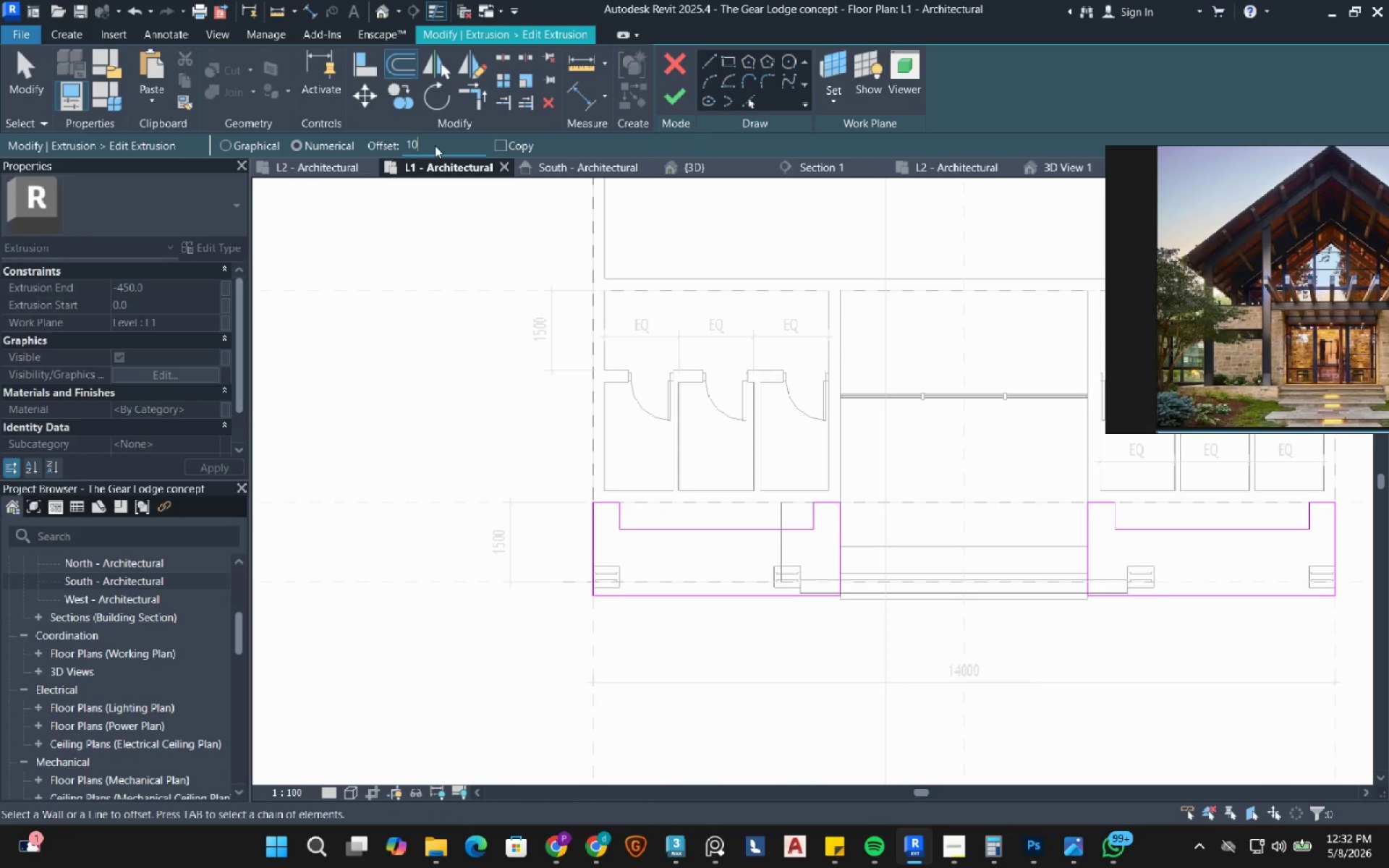 
key(Numpad0)
 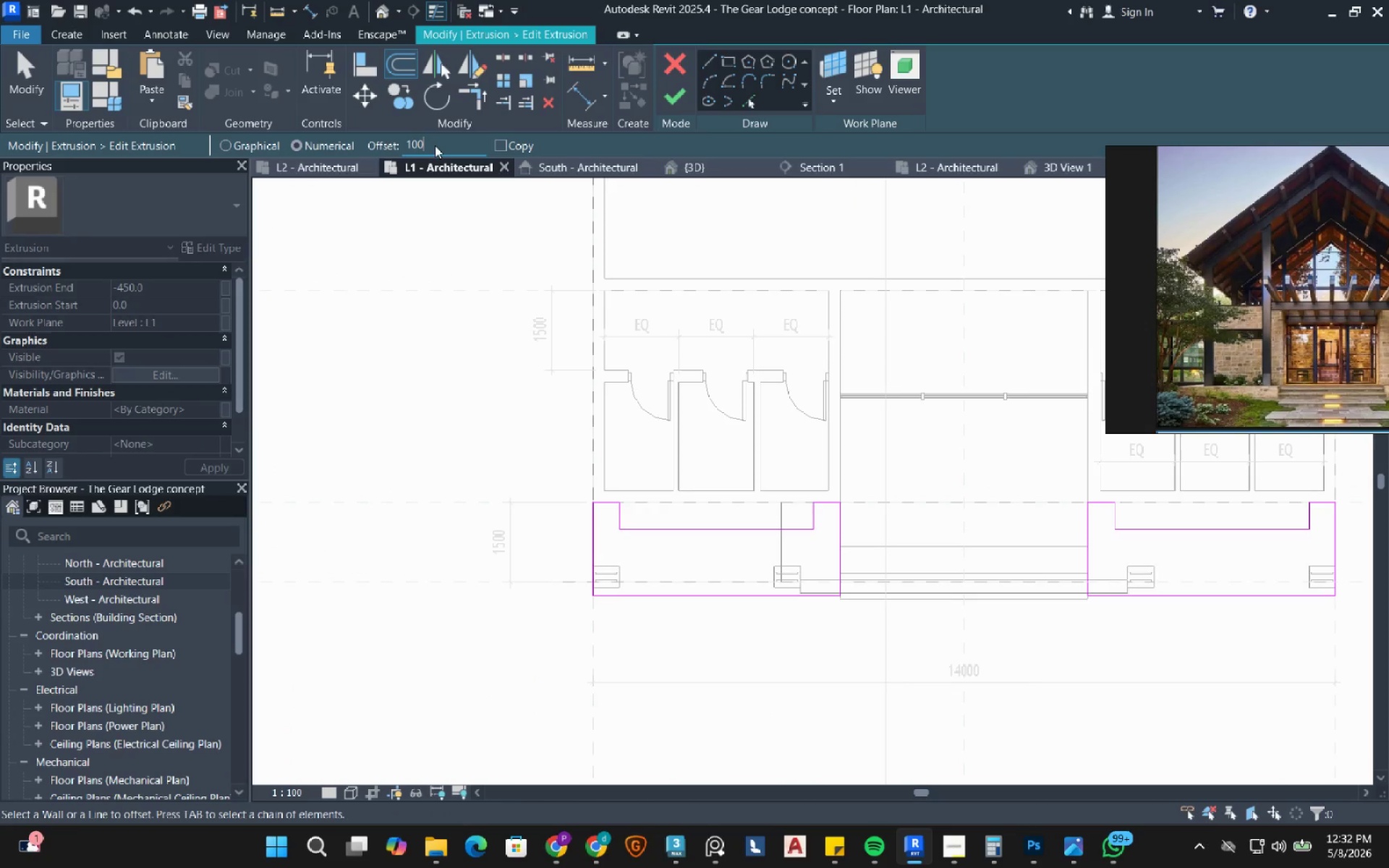 
key(Numpad0)
 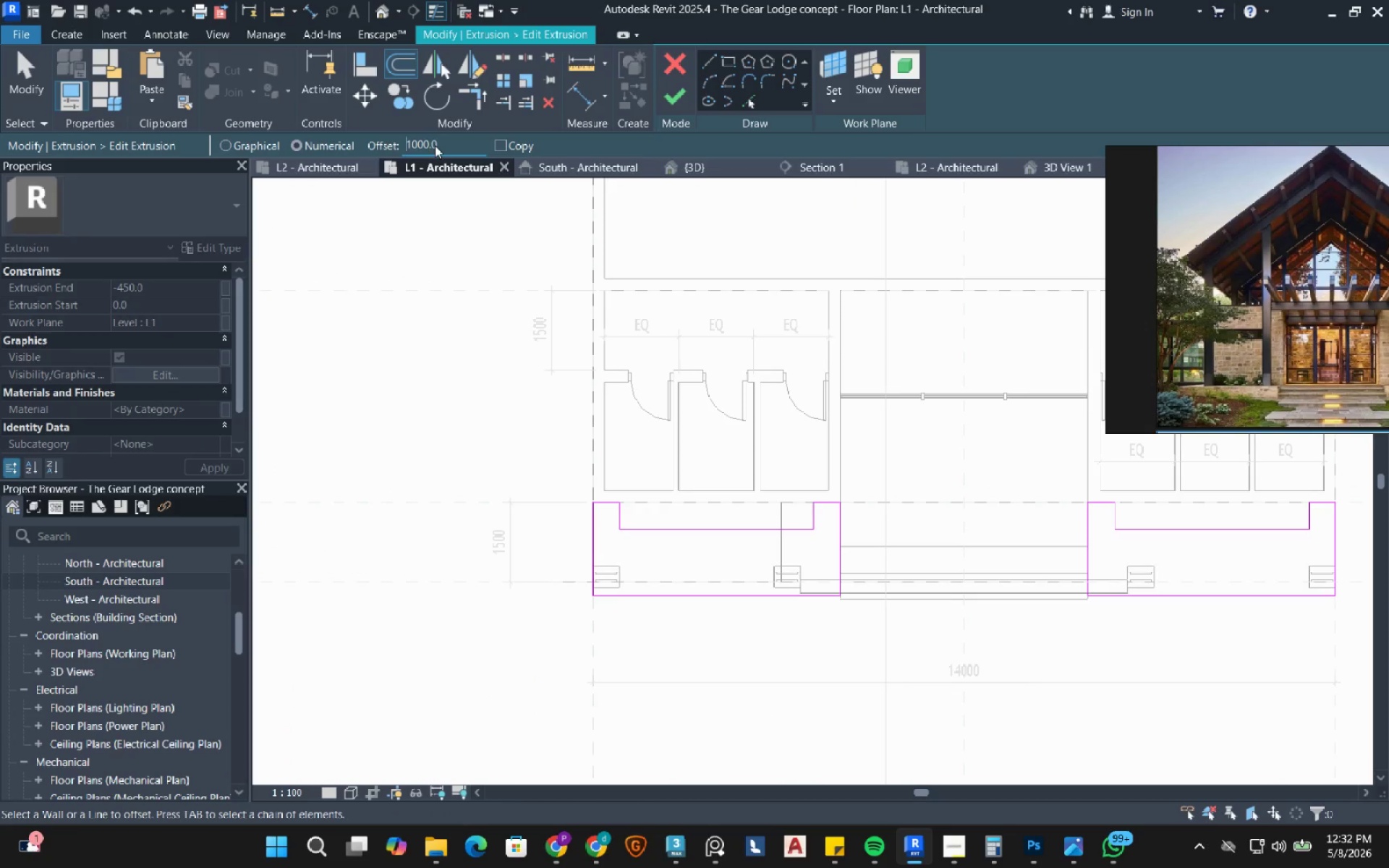 
key(NumpadEnter)
 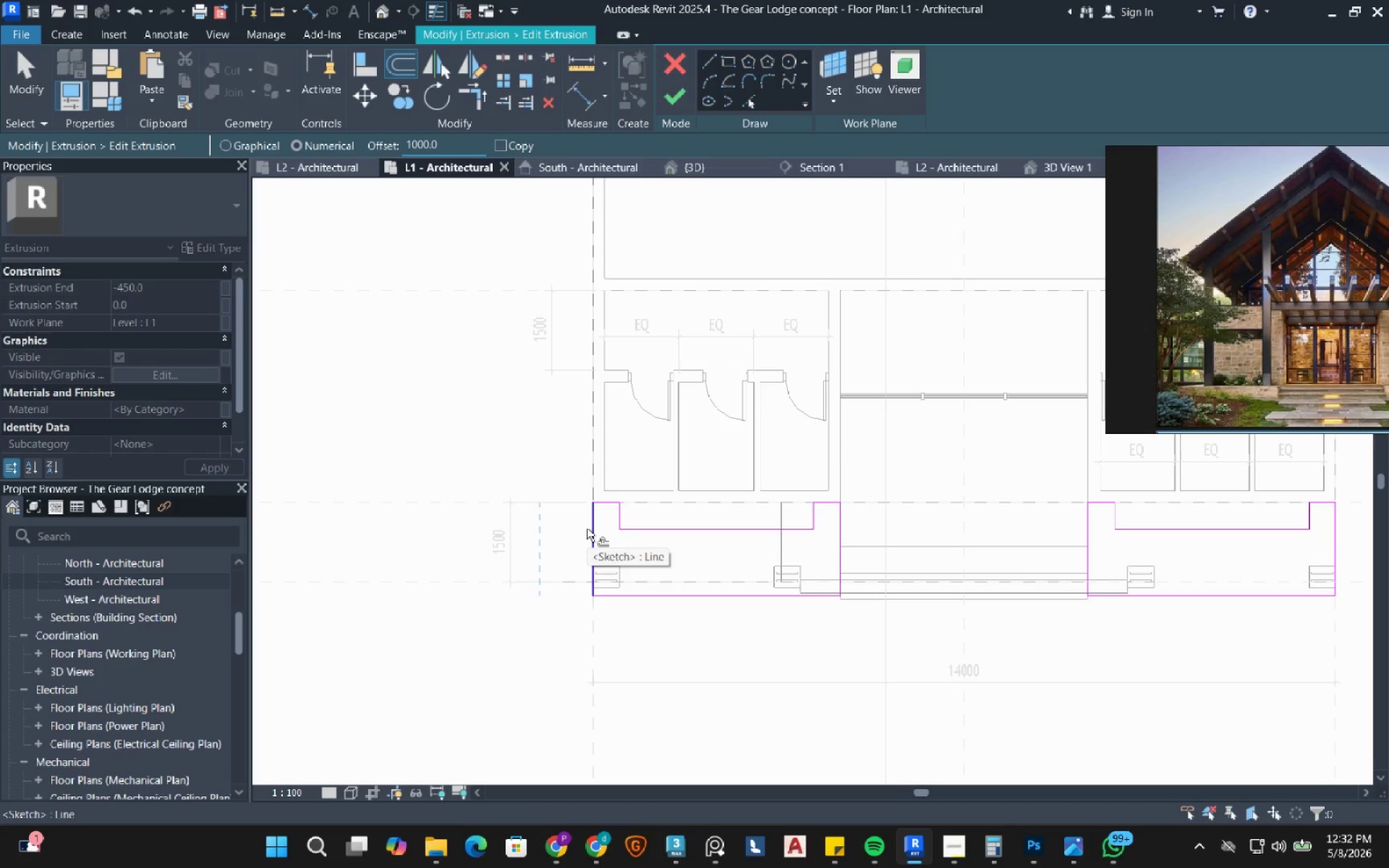 
wait(6.72)
 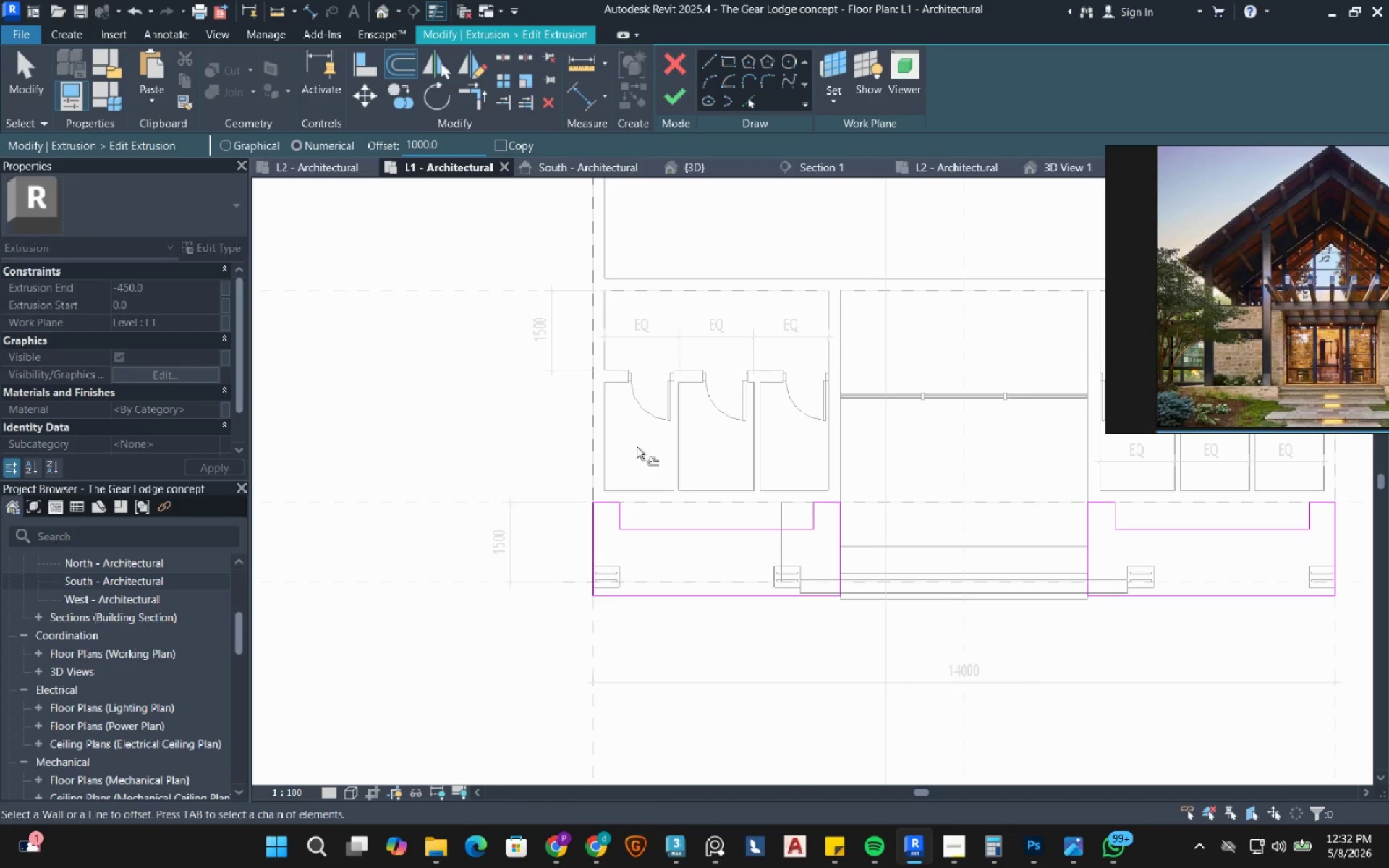 
double_click([459, 144])
 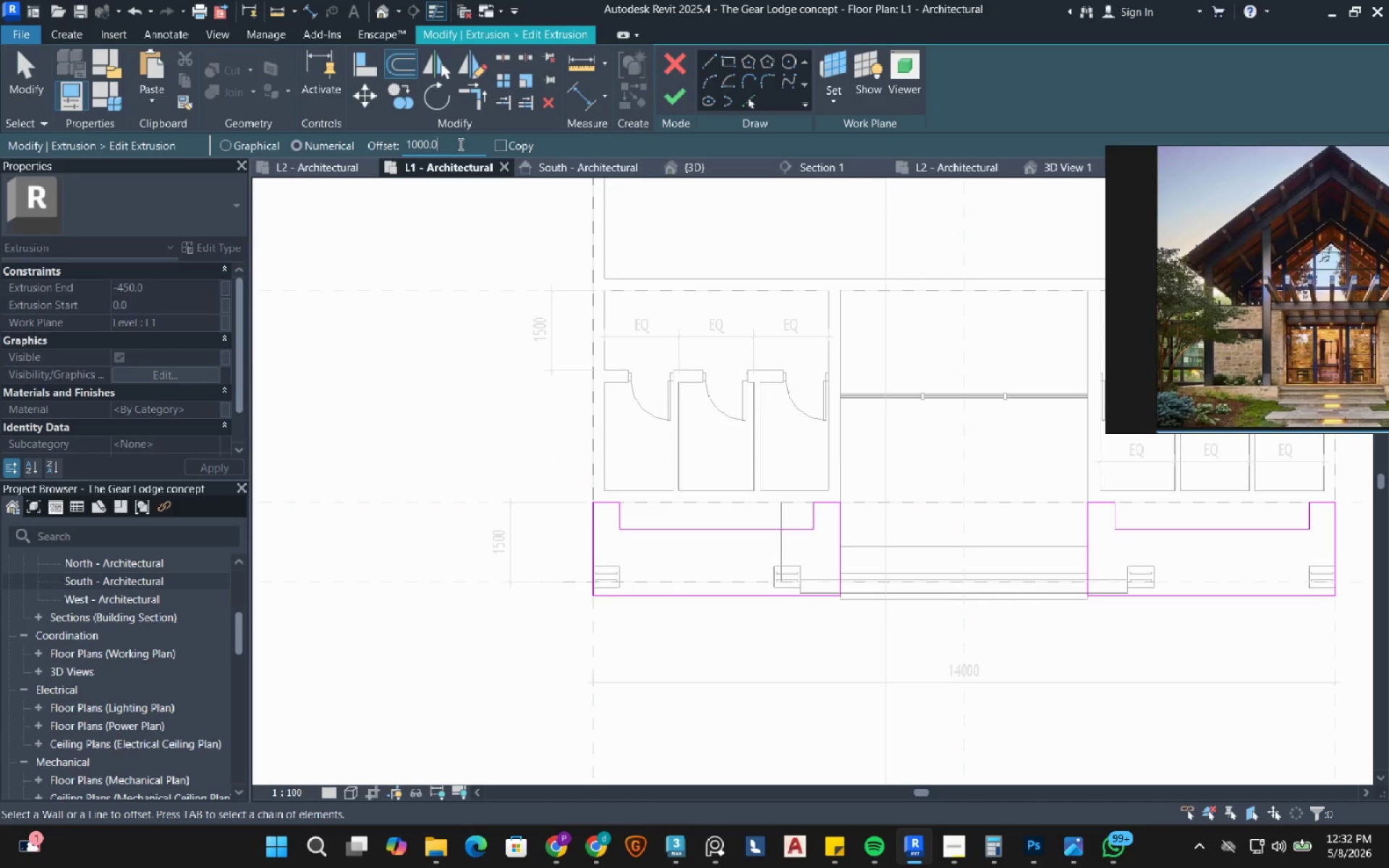 
key(Backspace)
 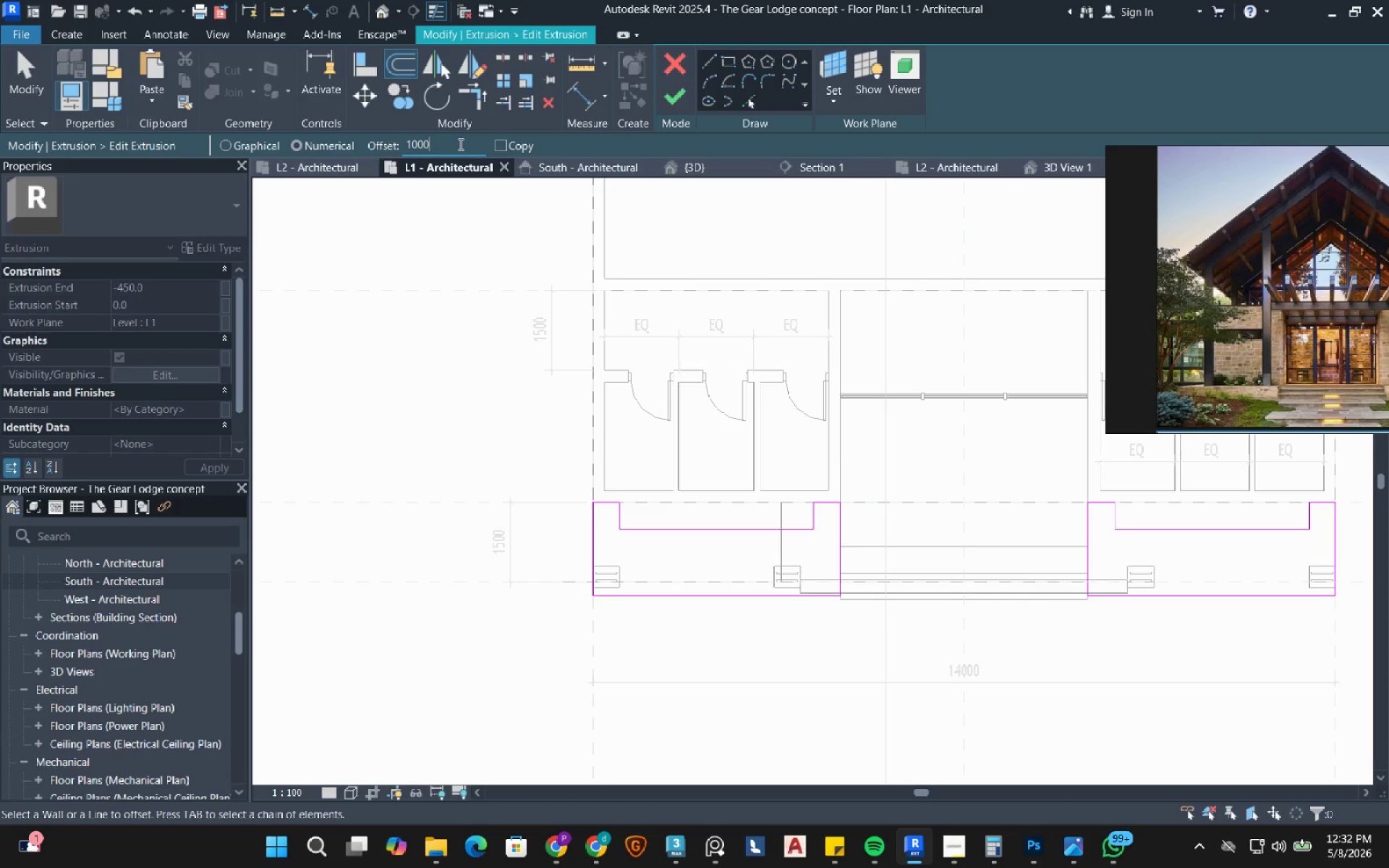 
key(Backspace)
 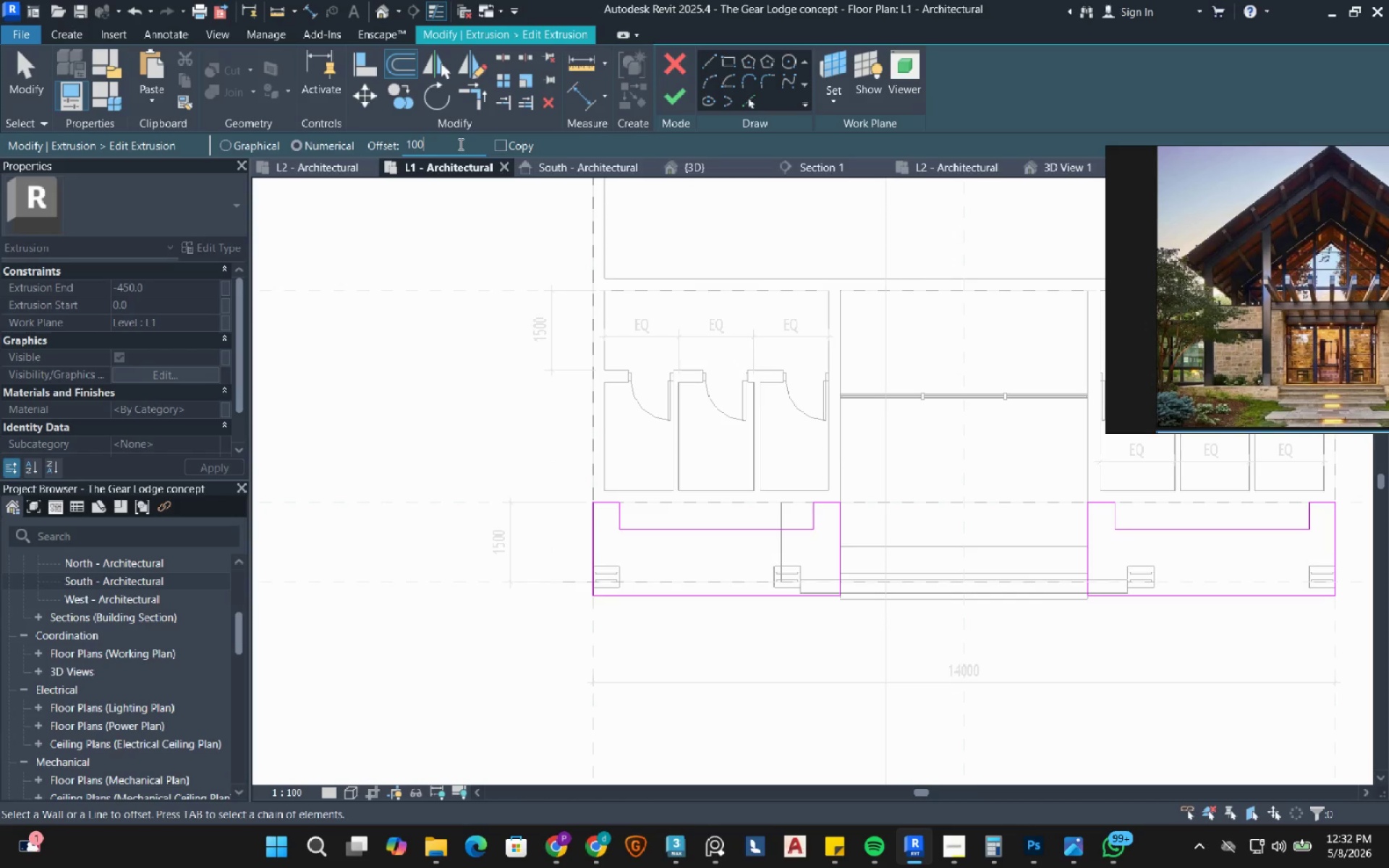 
key(Backspace)
 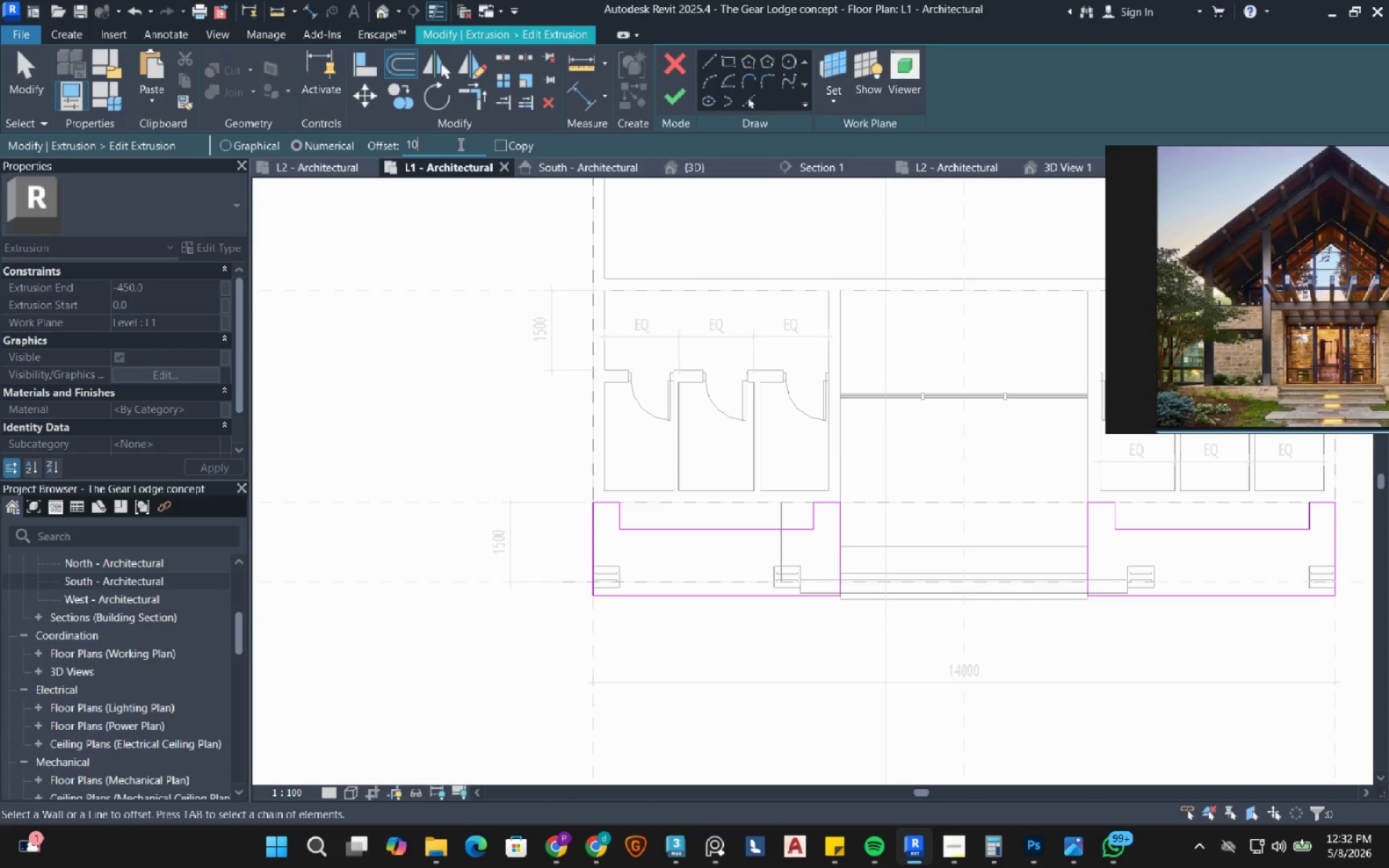 
key(Backspace)
 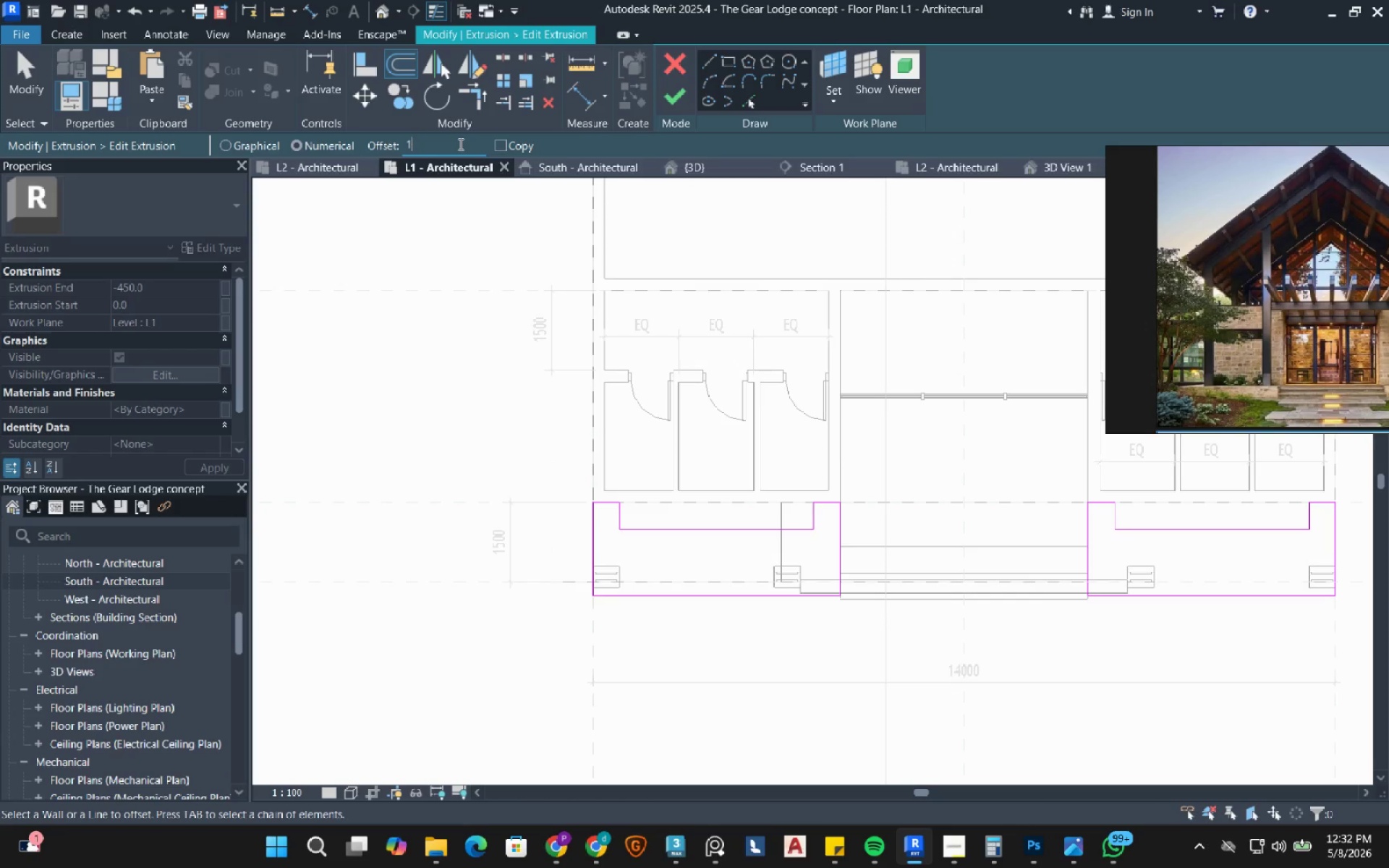 
key(Backspace)
 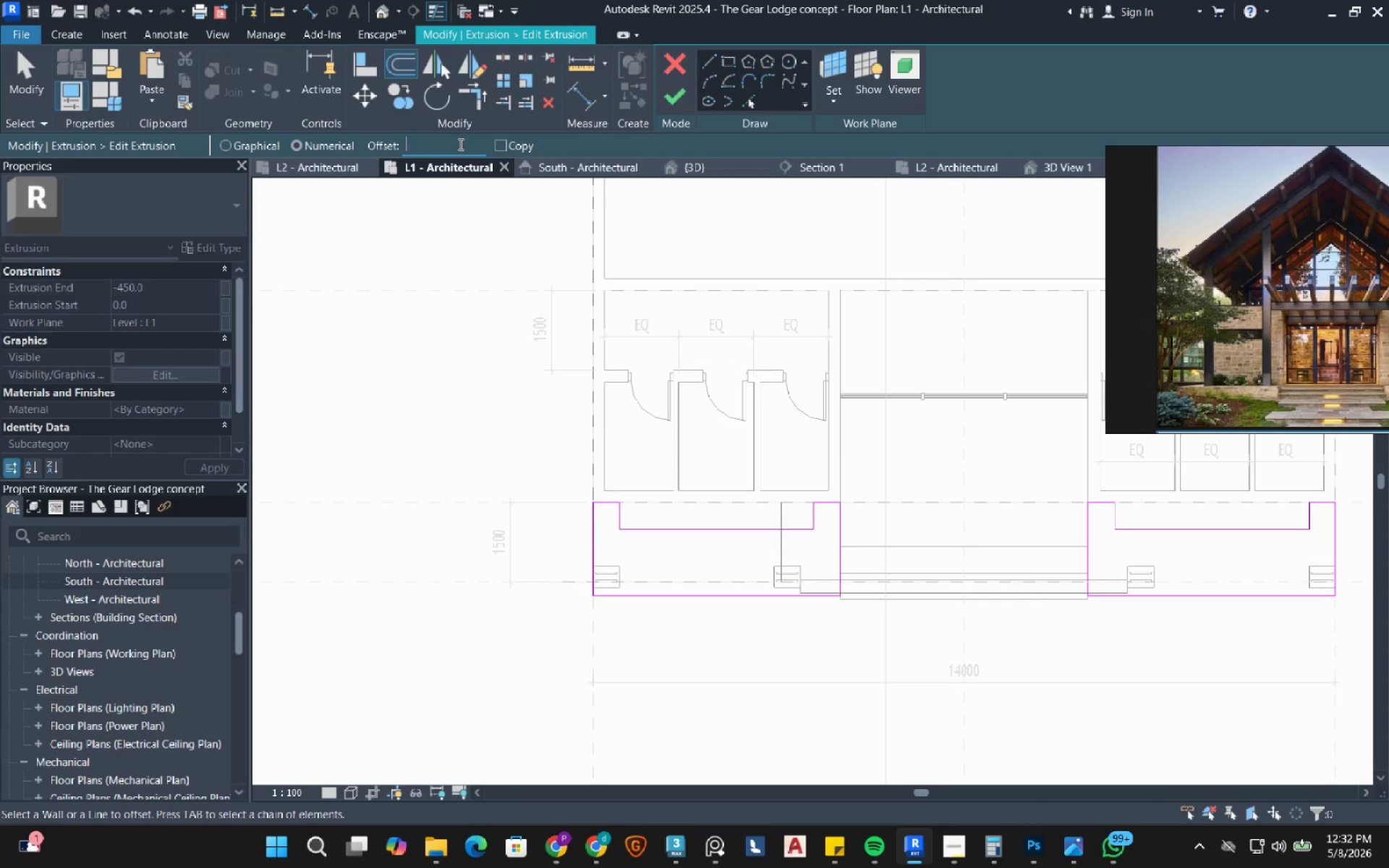 
key(Backspace)
 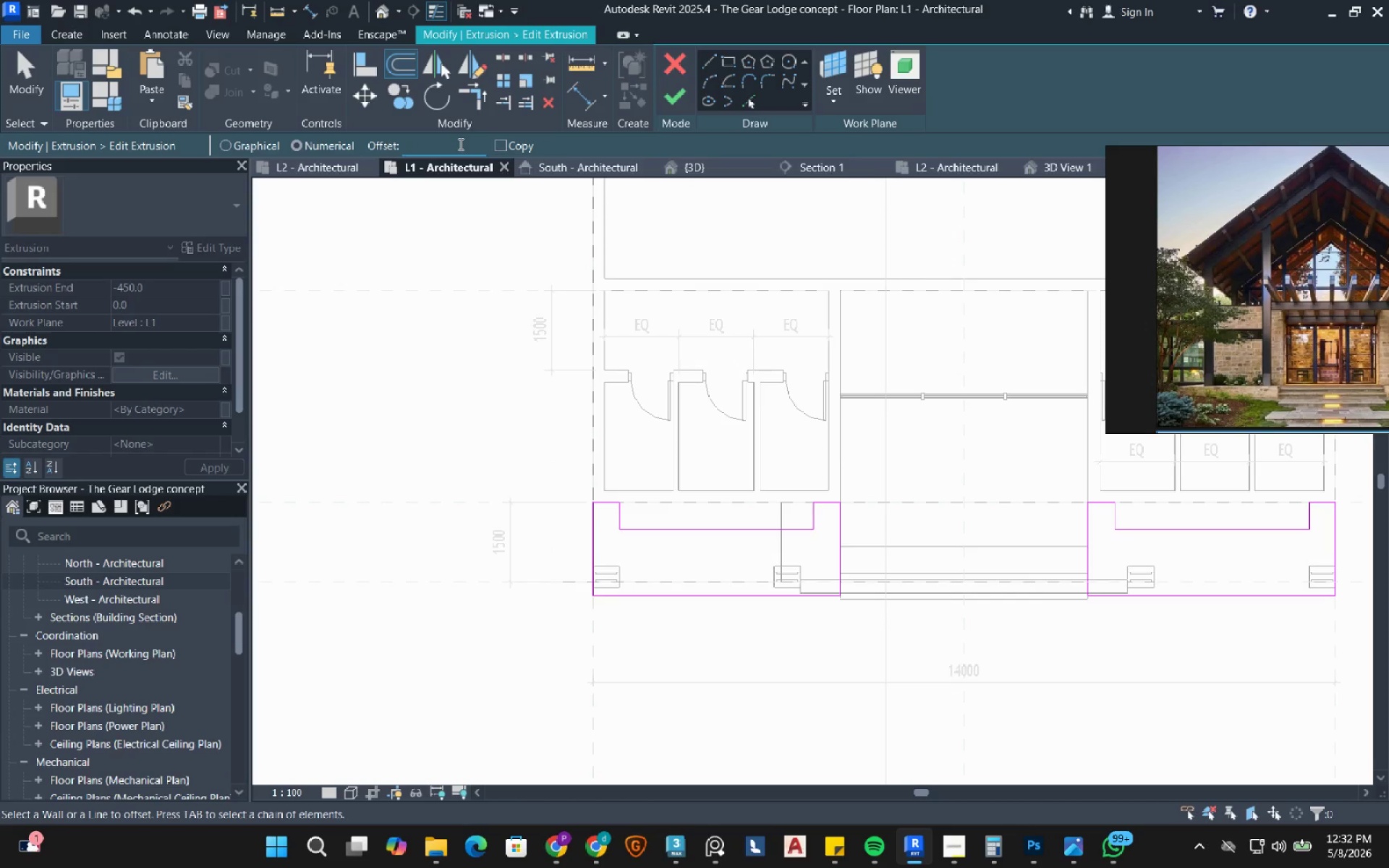 
key(Numpad2)
 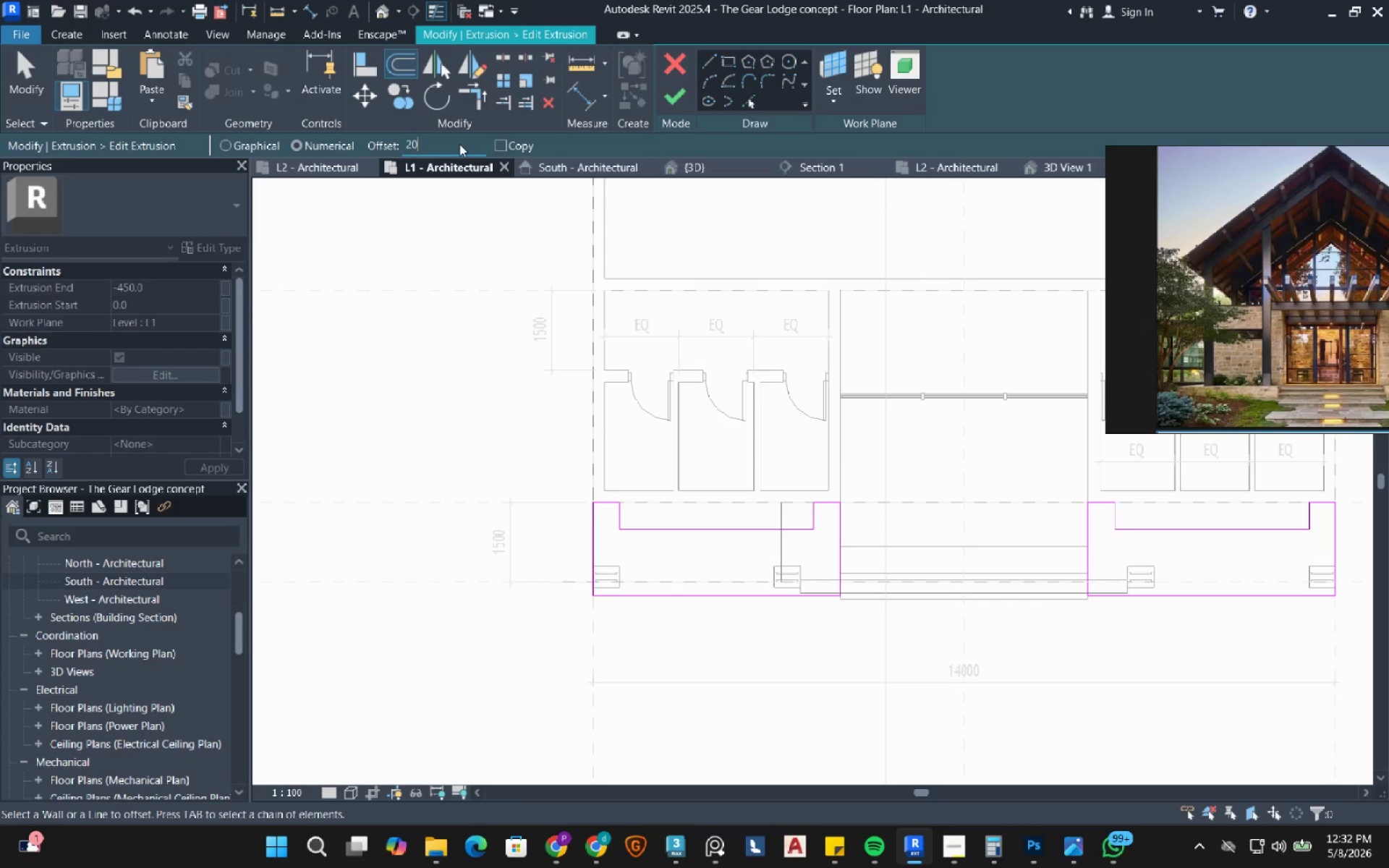 
key(Numpad0)
 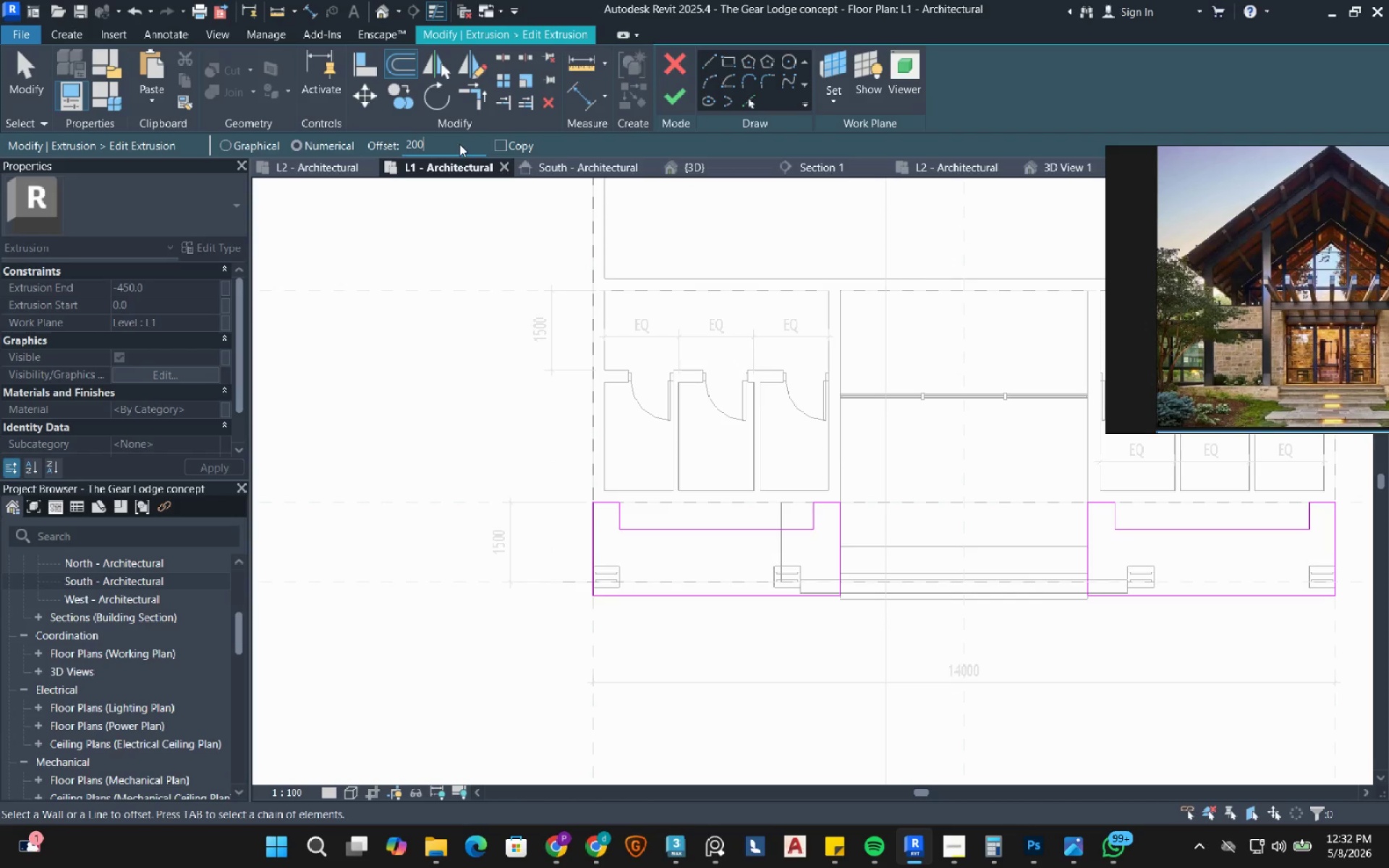 
key(Numpad0)
 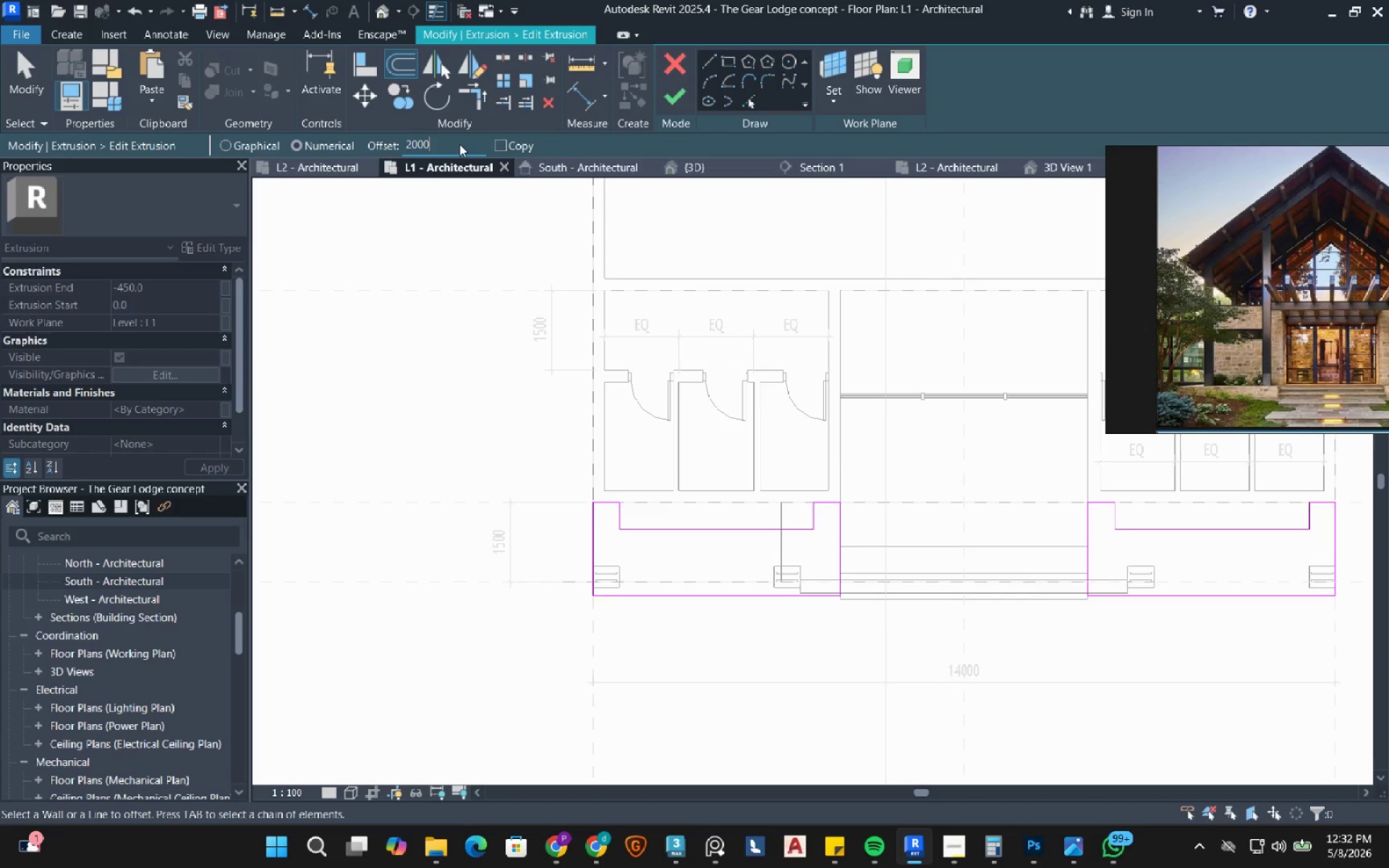 
key(Numpad0)
 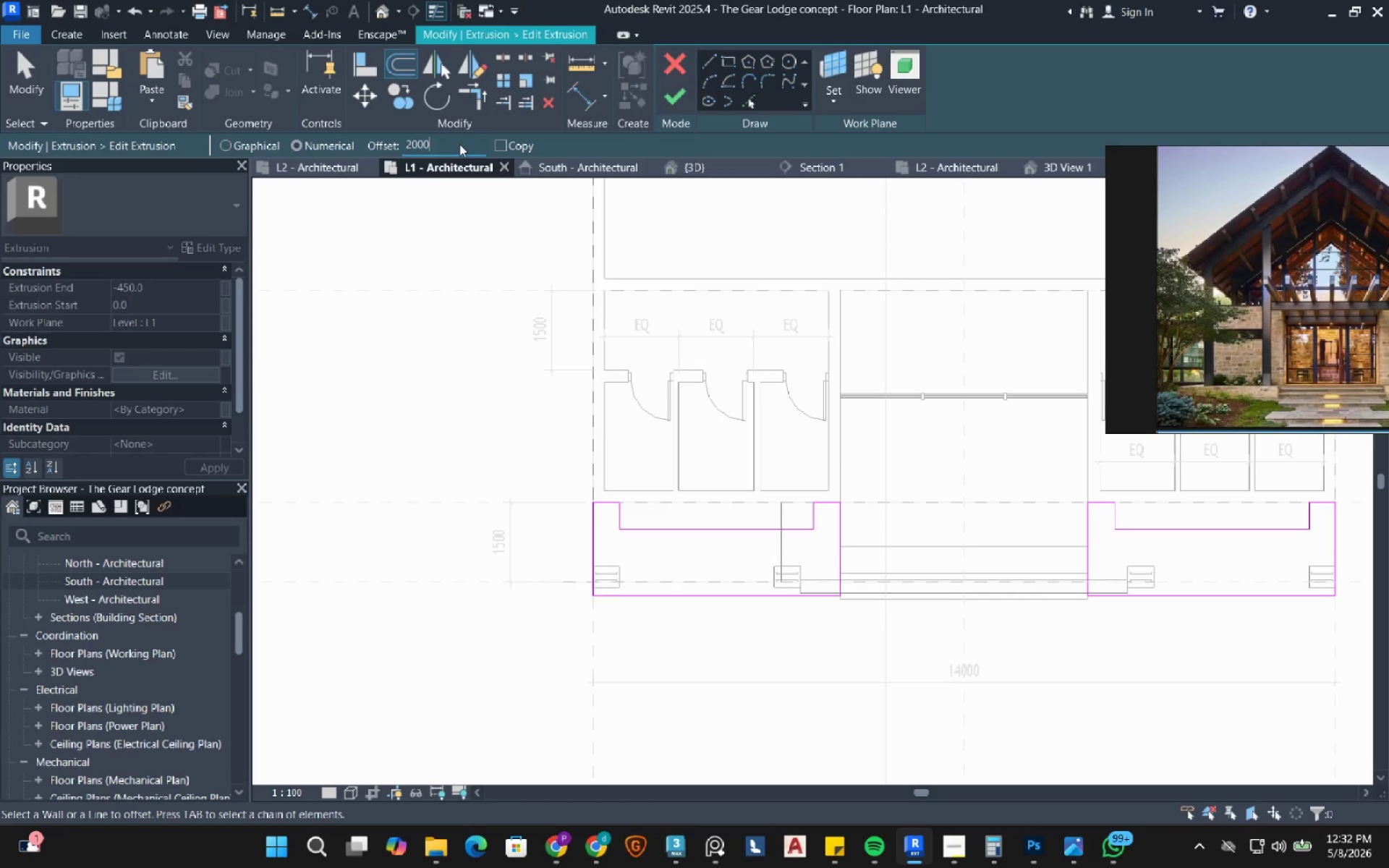 
key(NumpadEnter)
 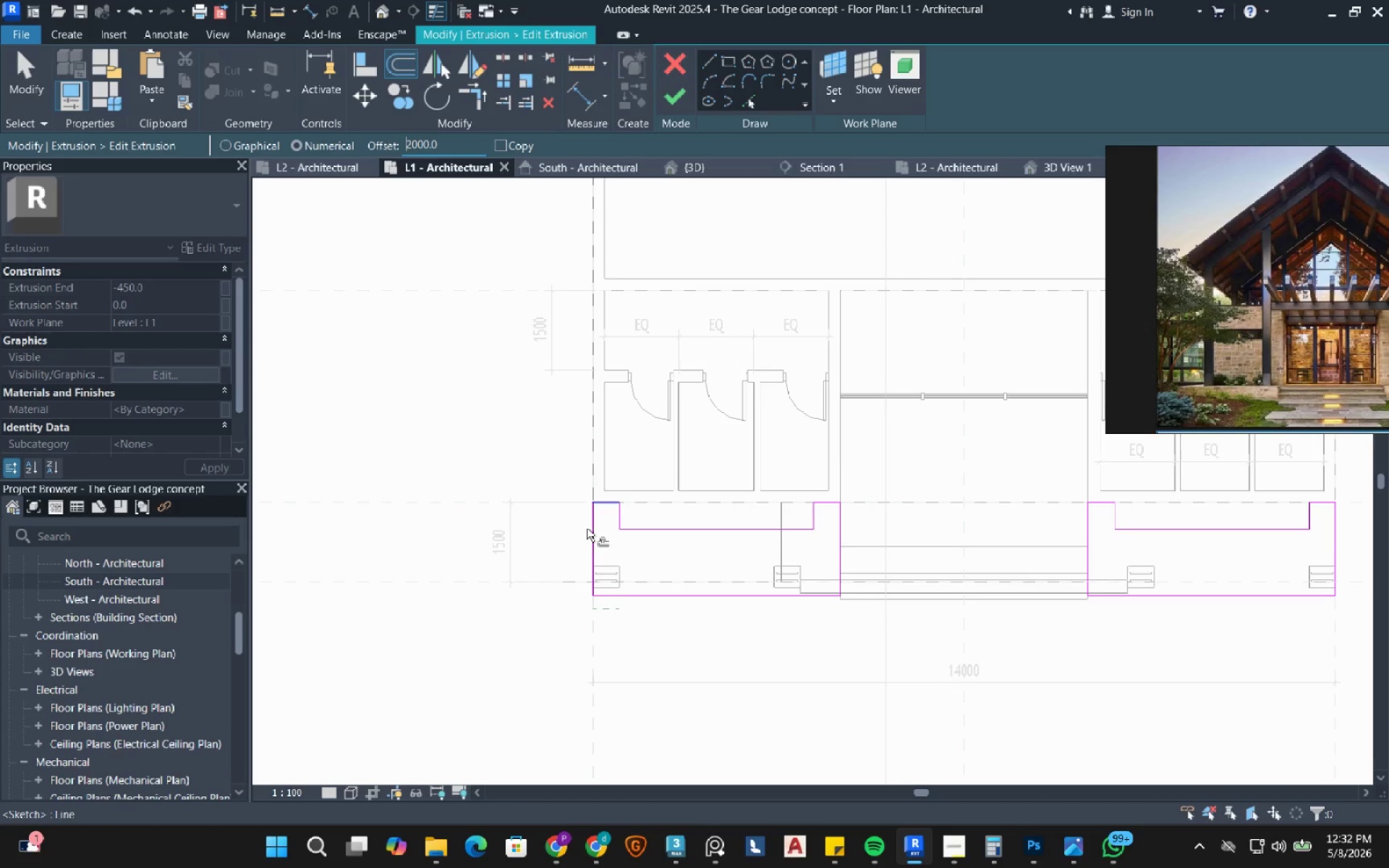 
left_click_drag(start_coordinate=[535, 519], to_coordinate=[539, 519])
 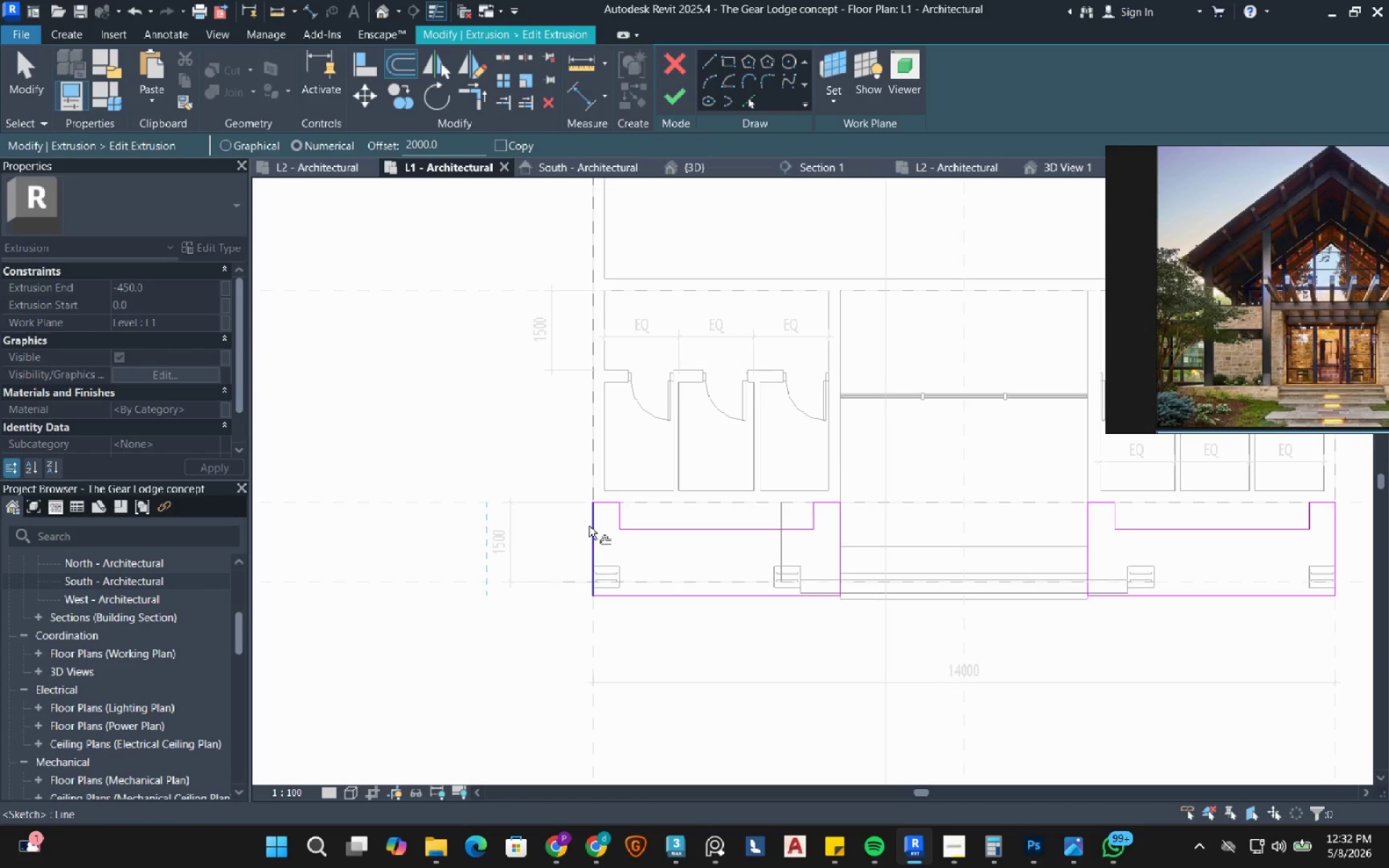 
left_click([589, 526])
 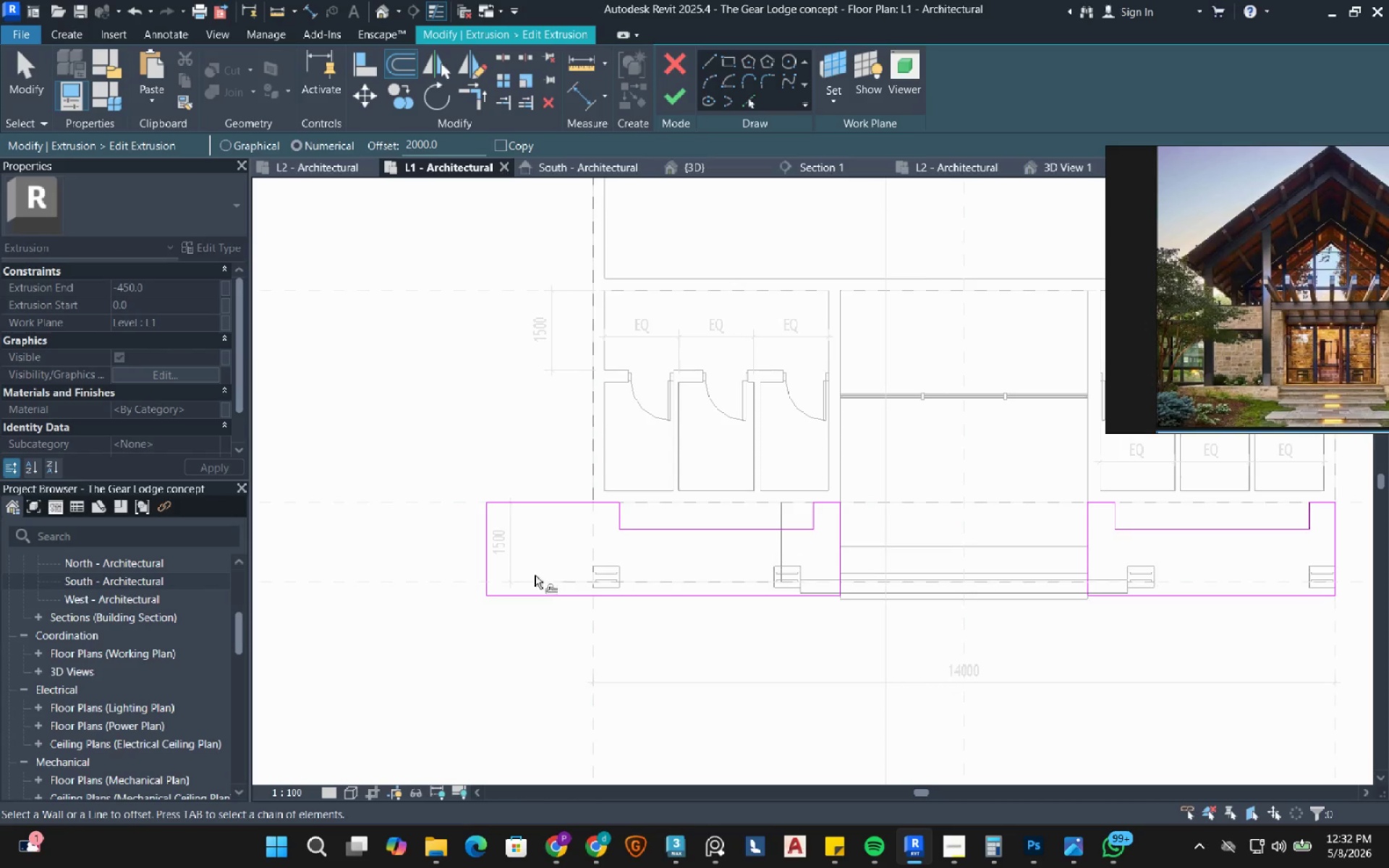 
scroll: coordinate [535, 575], scroll_direction: down, amount: 3.0
 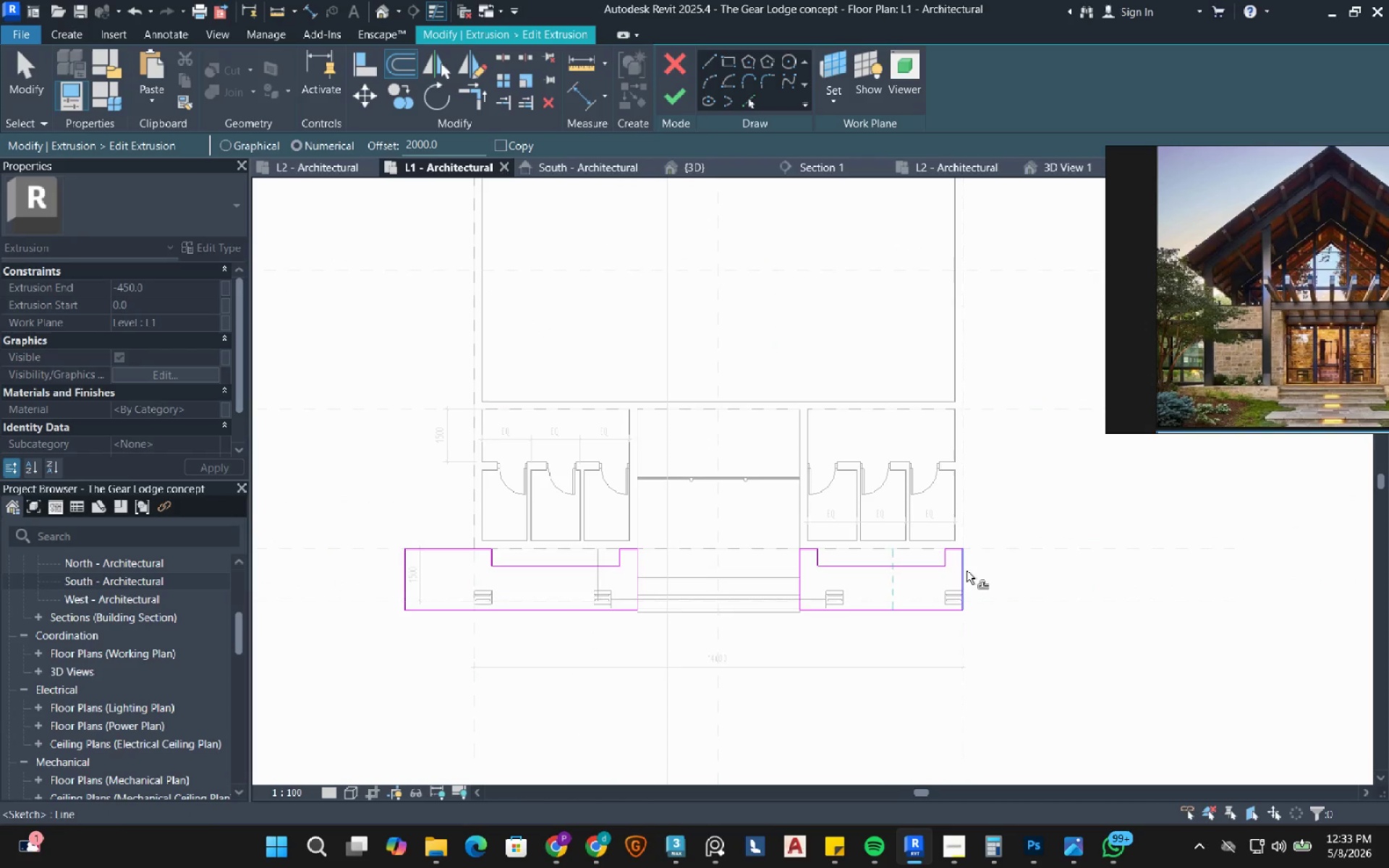 
left_click([969, 568])
 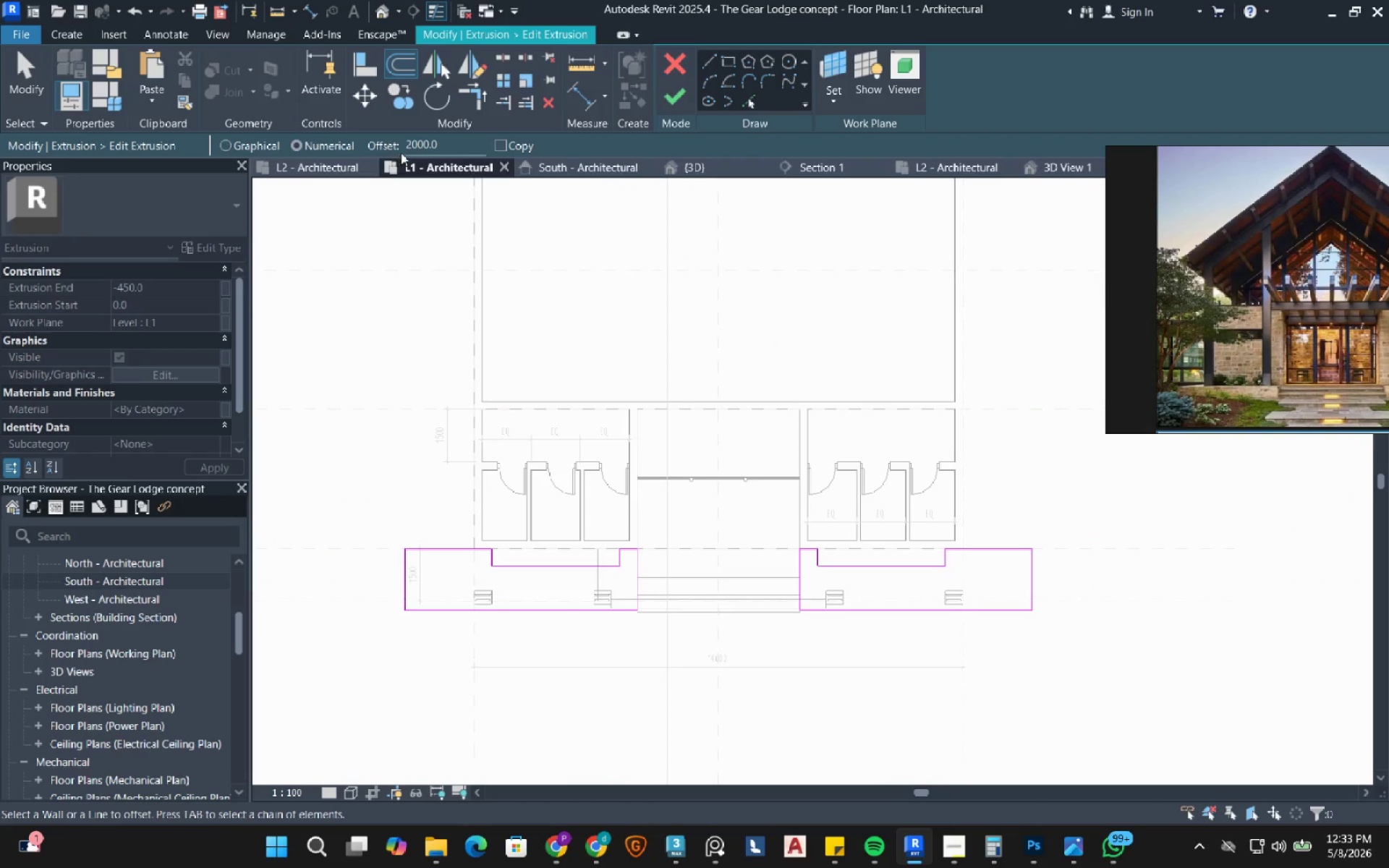 
double_click([420, 143])
 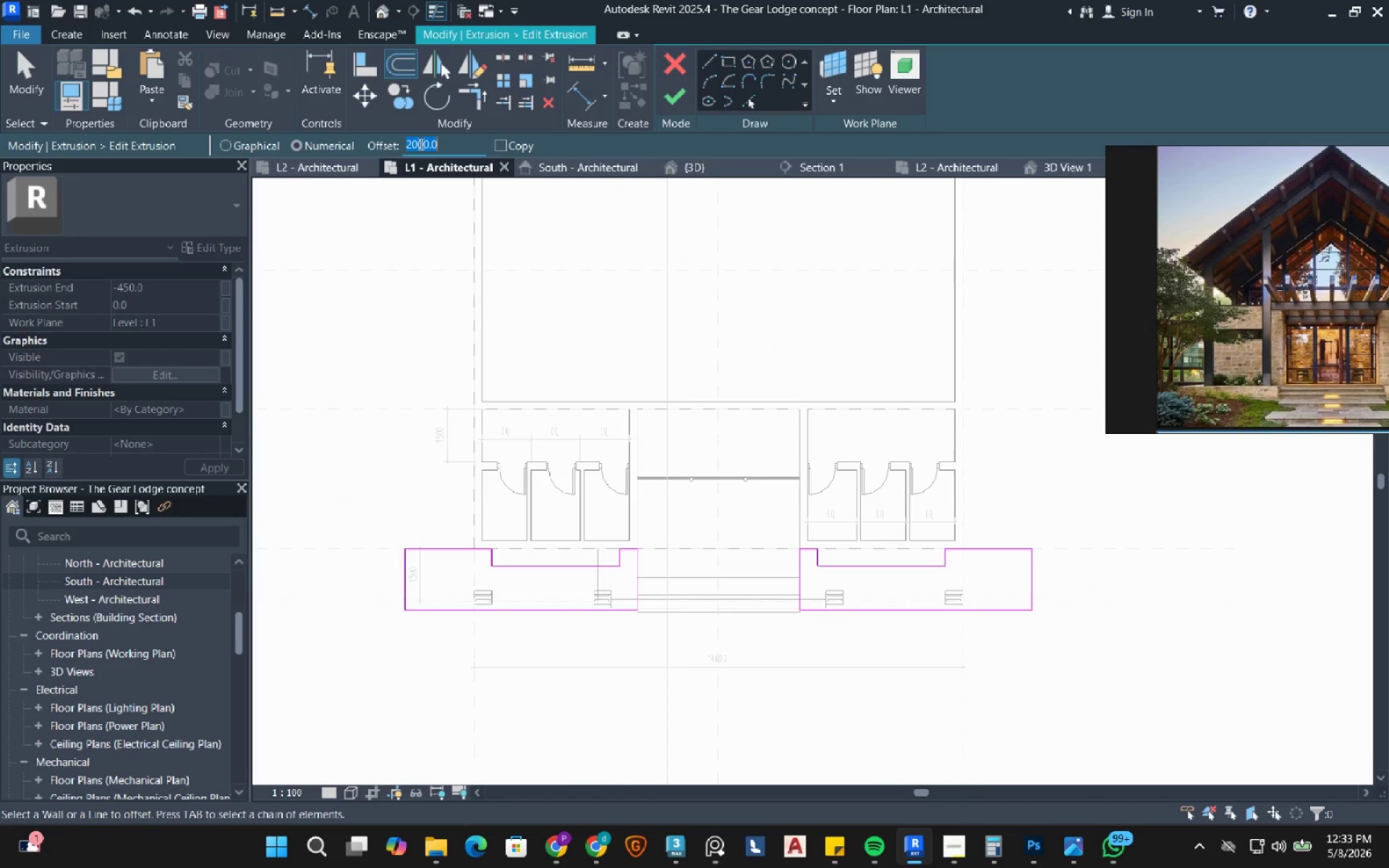 
key(Numpad1)
 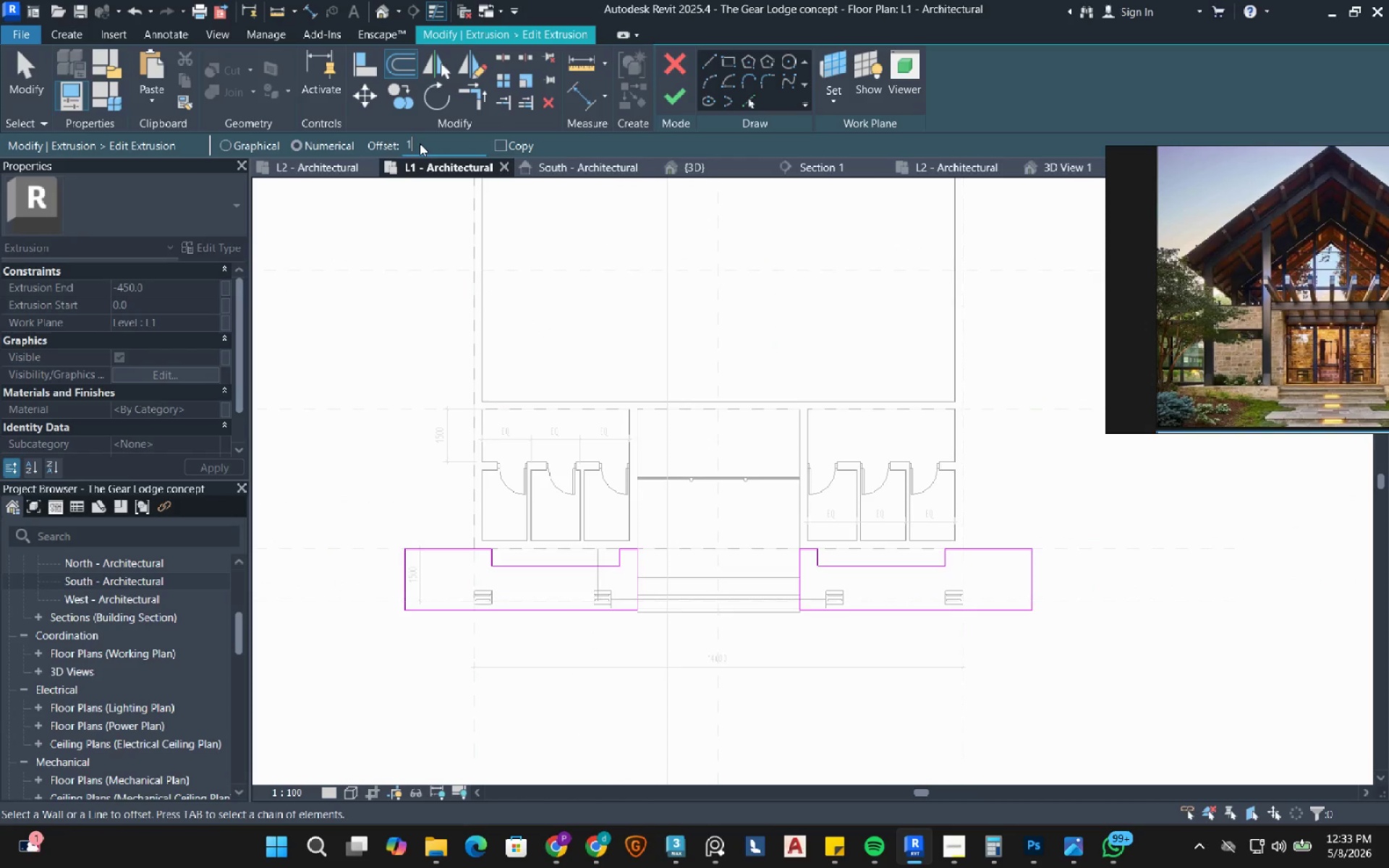 
key(Numpad0)
 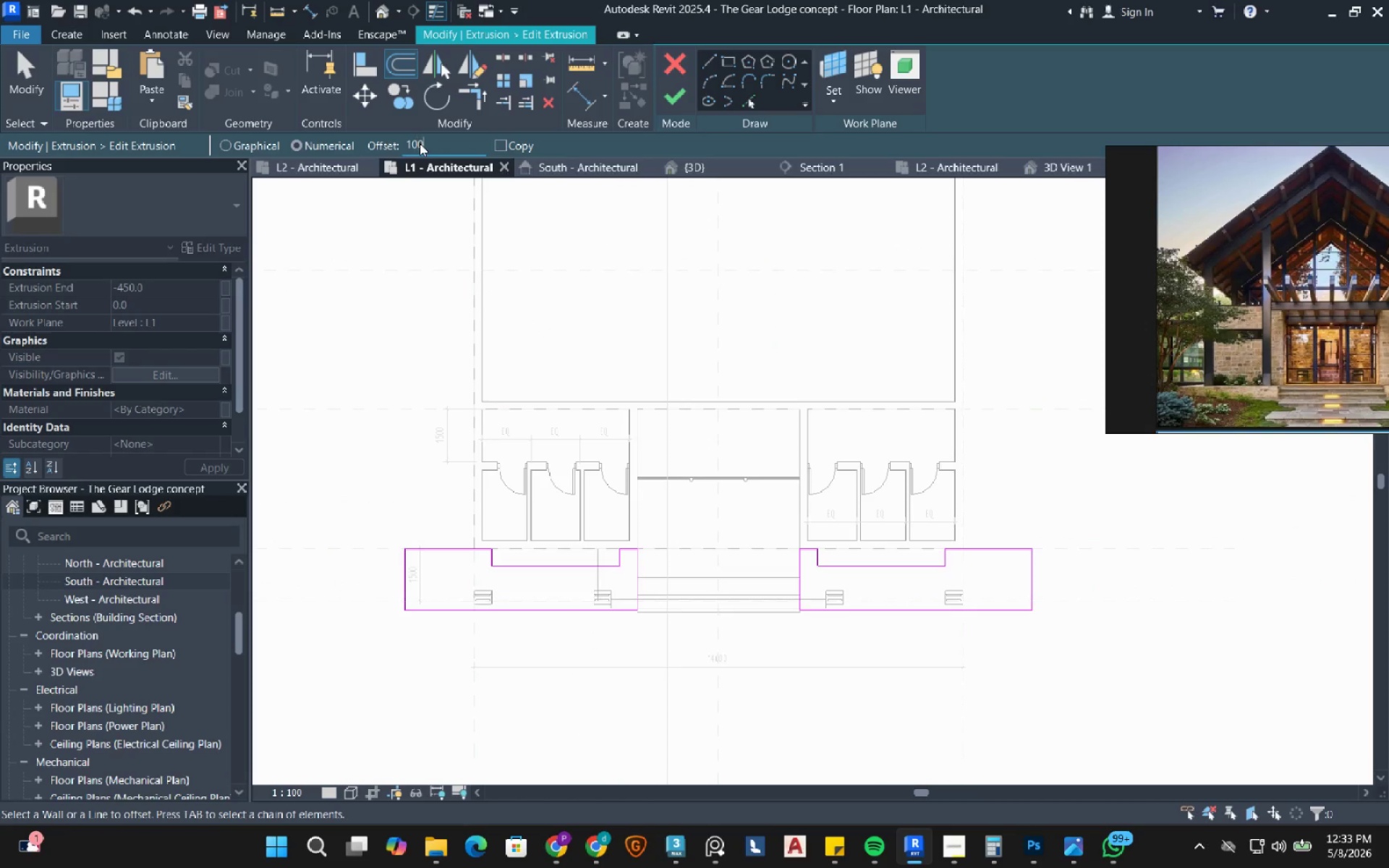 
key(Numpad0)
 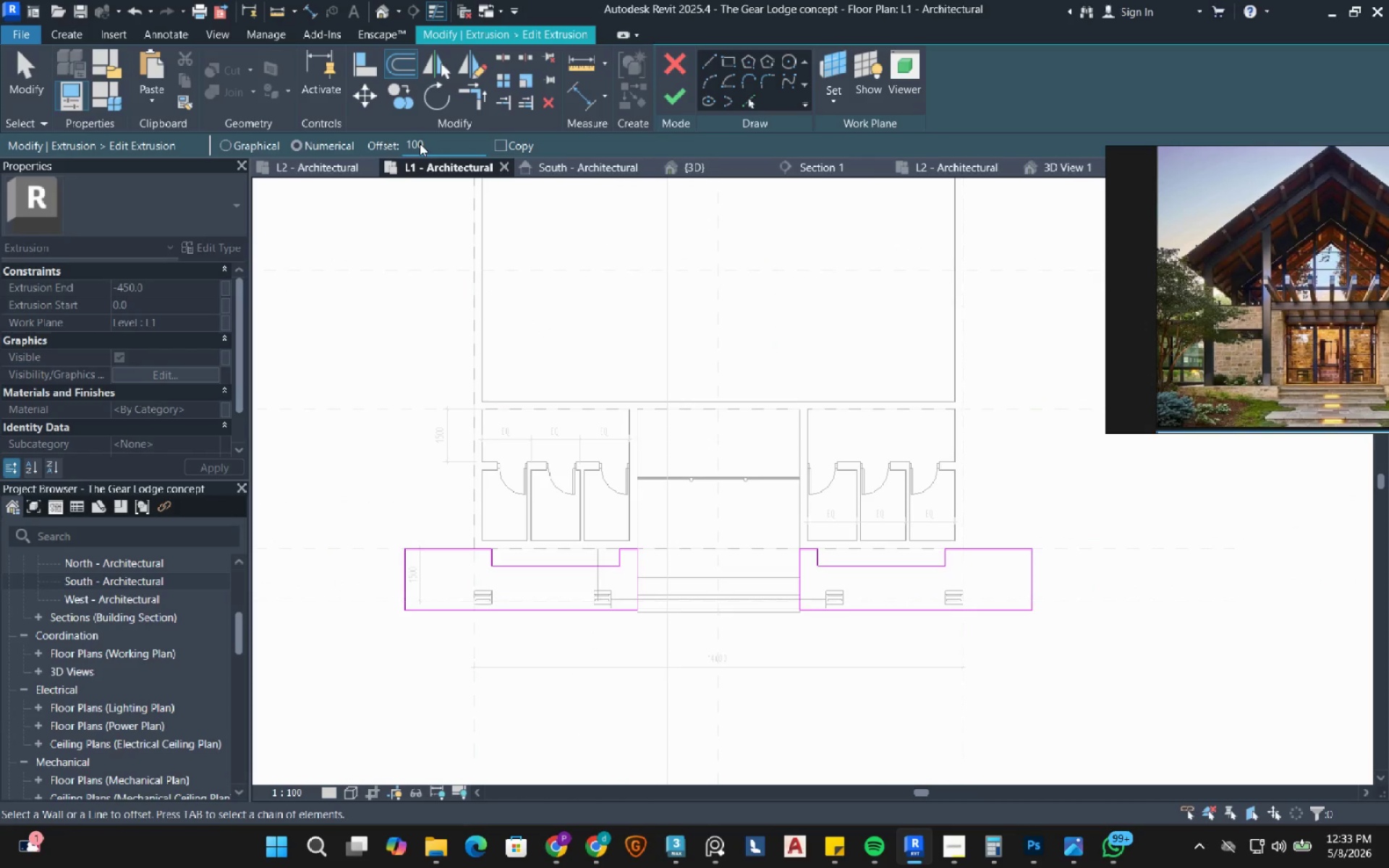 
key(Numpad0)
 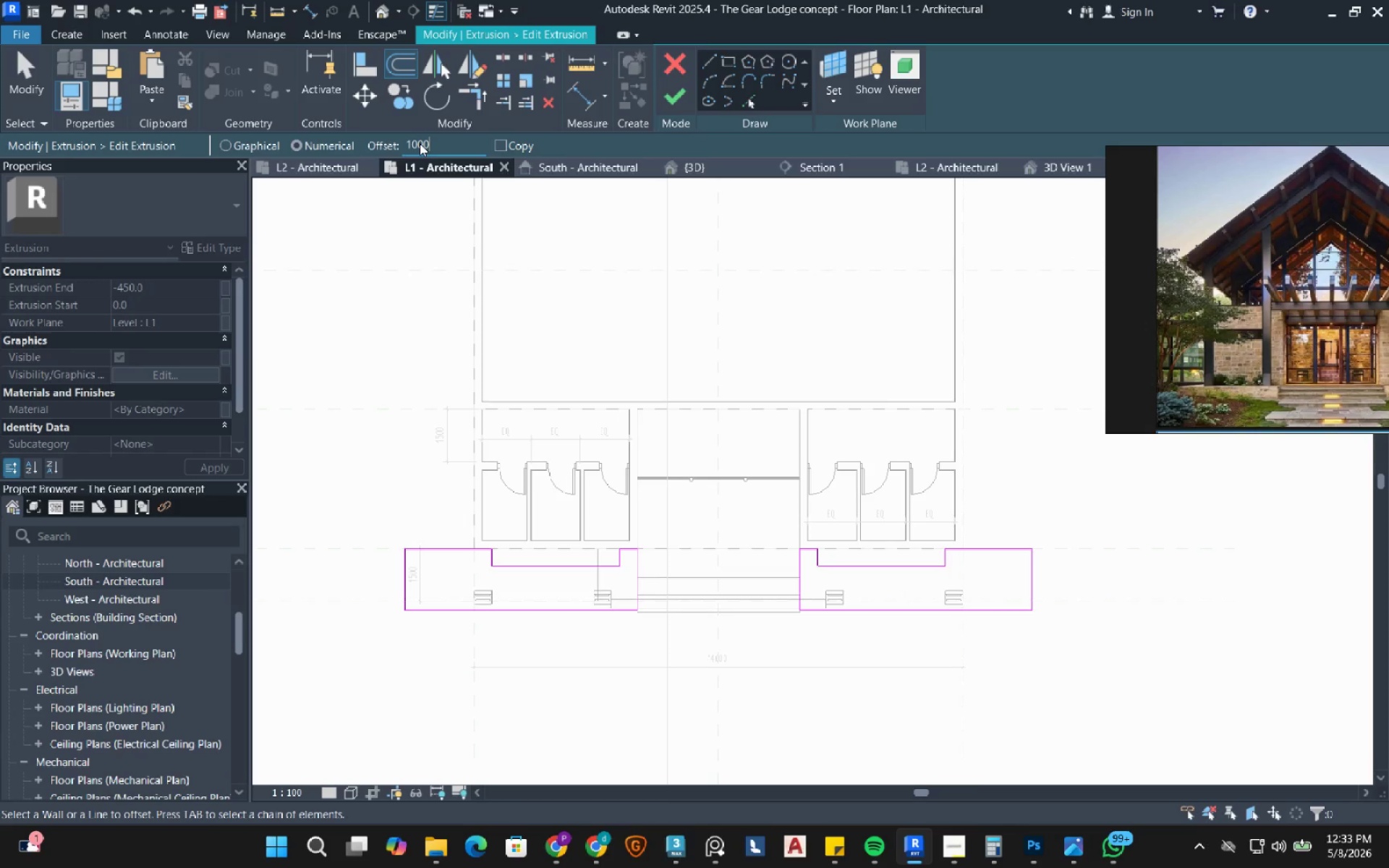 
key(NumpadEnter)
 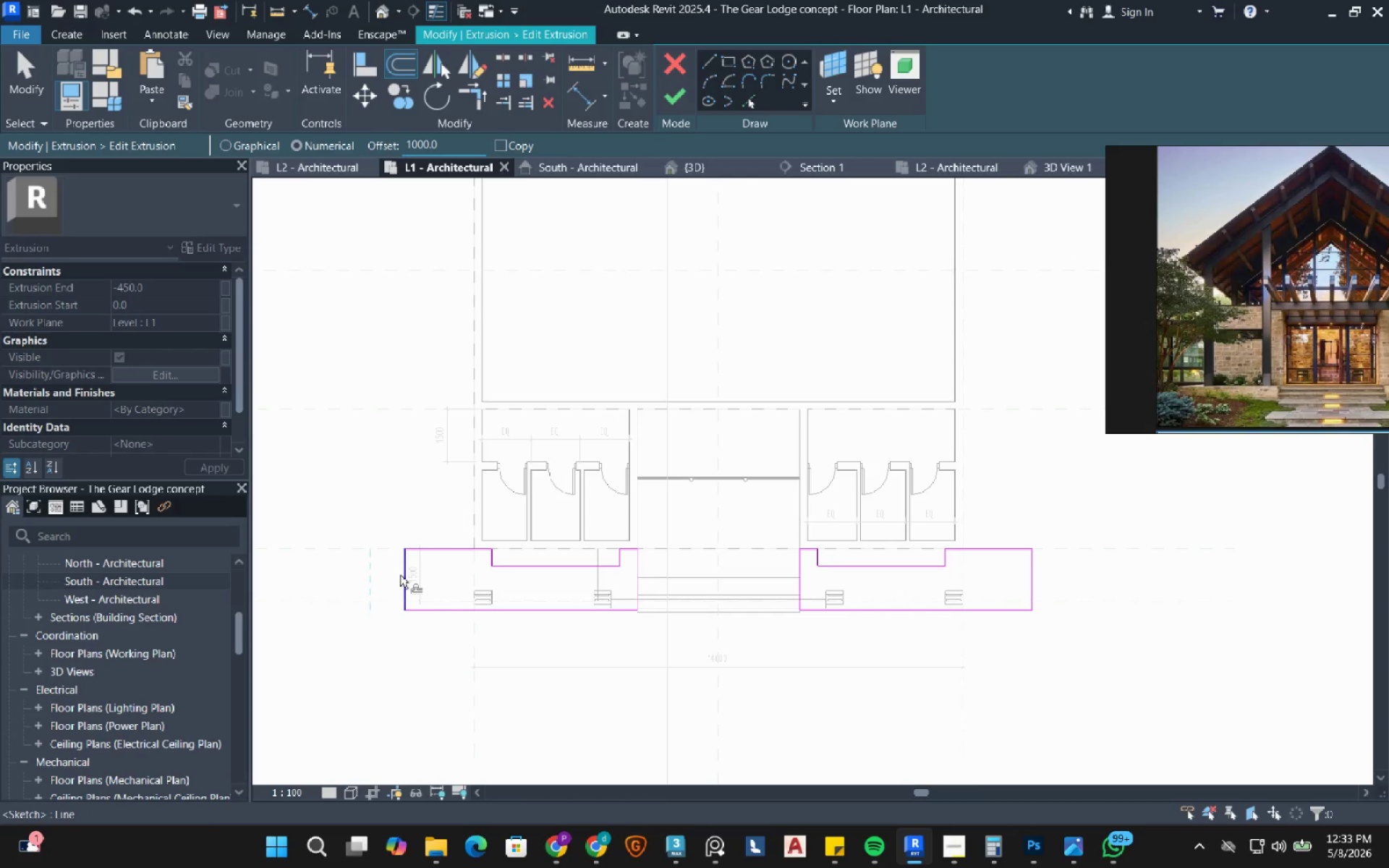 
left_click([408, 578])
 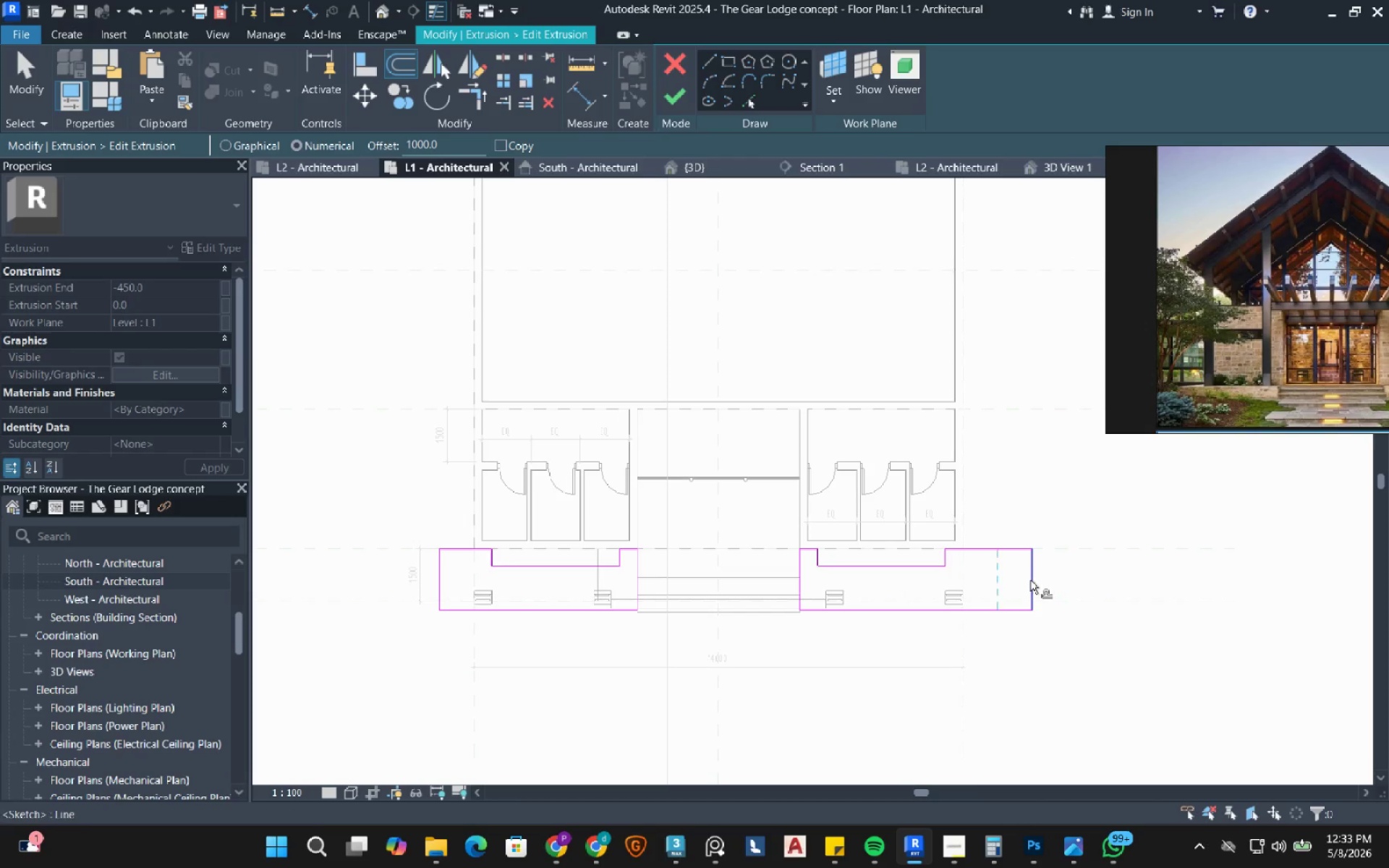 
left_click([1030, 580])
 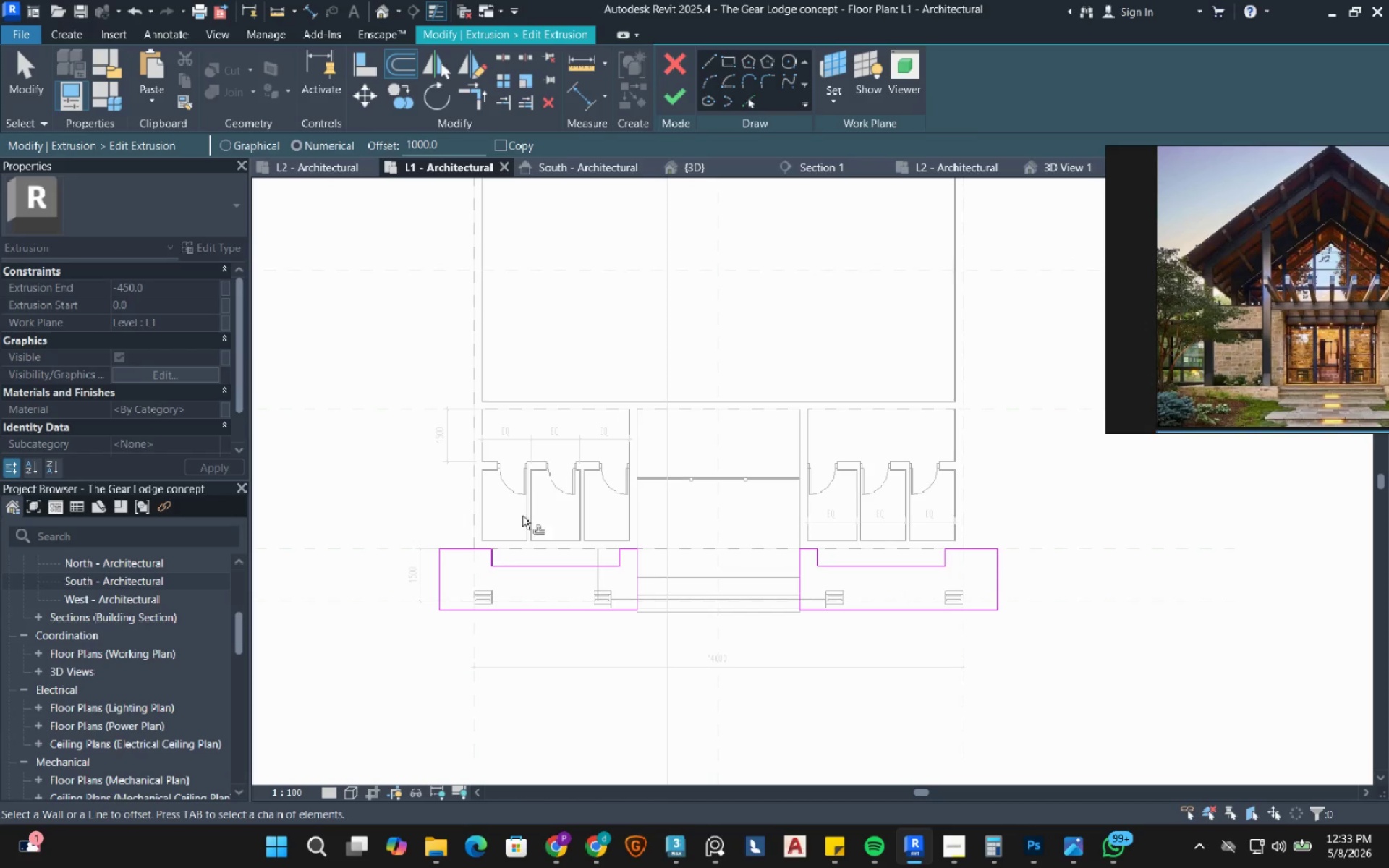 
scroll: coordinate [520, 516], scroll_direction: down, amount: 2.0
 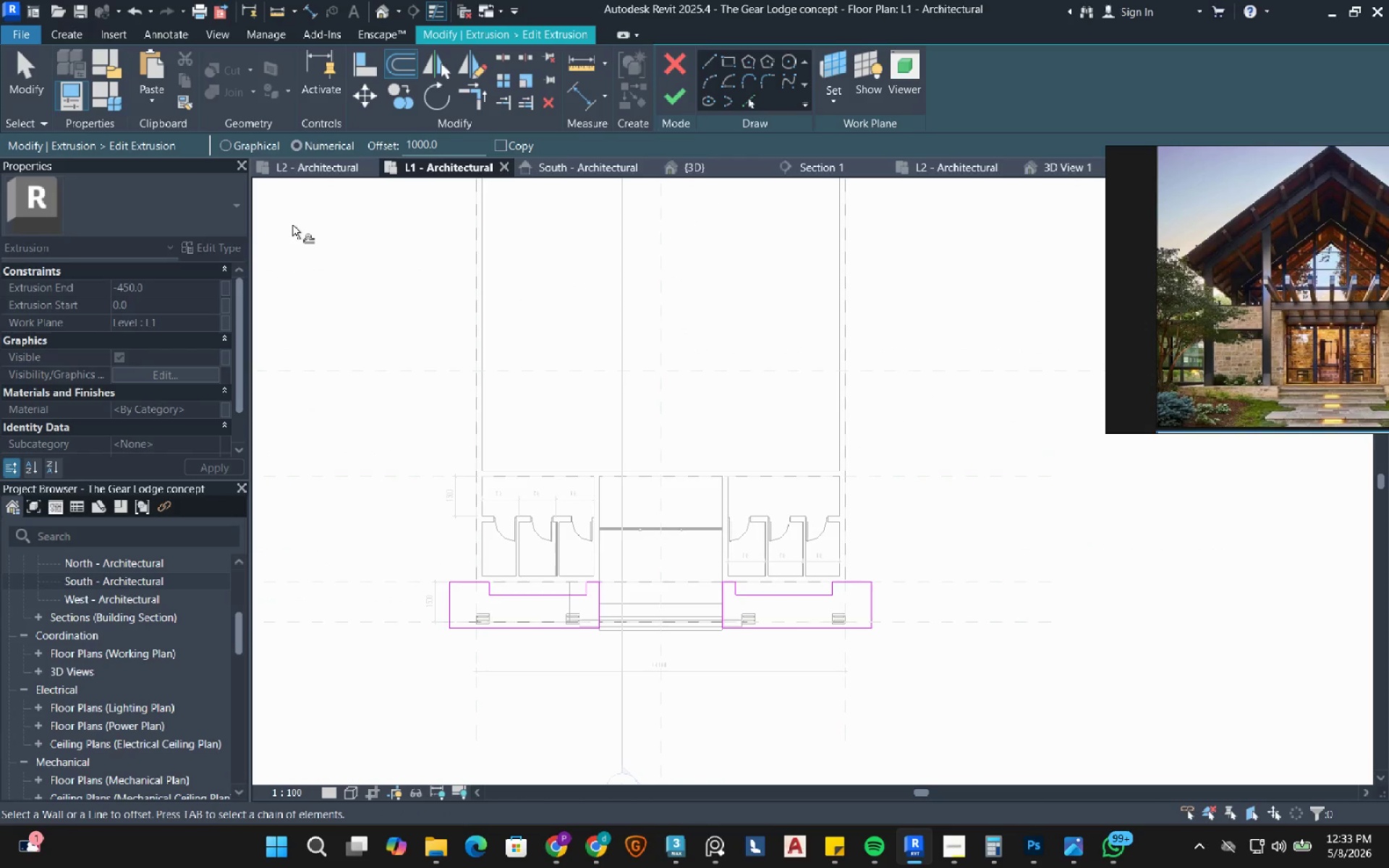 
left_click([352, 54])
 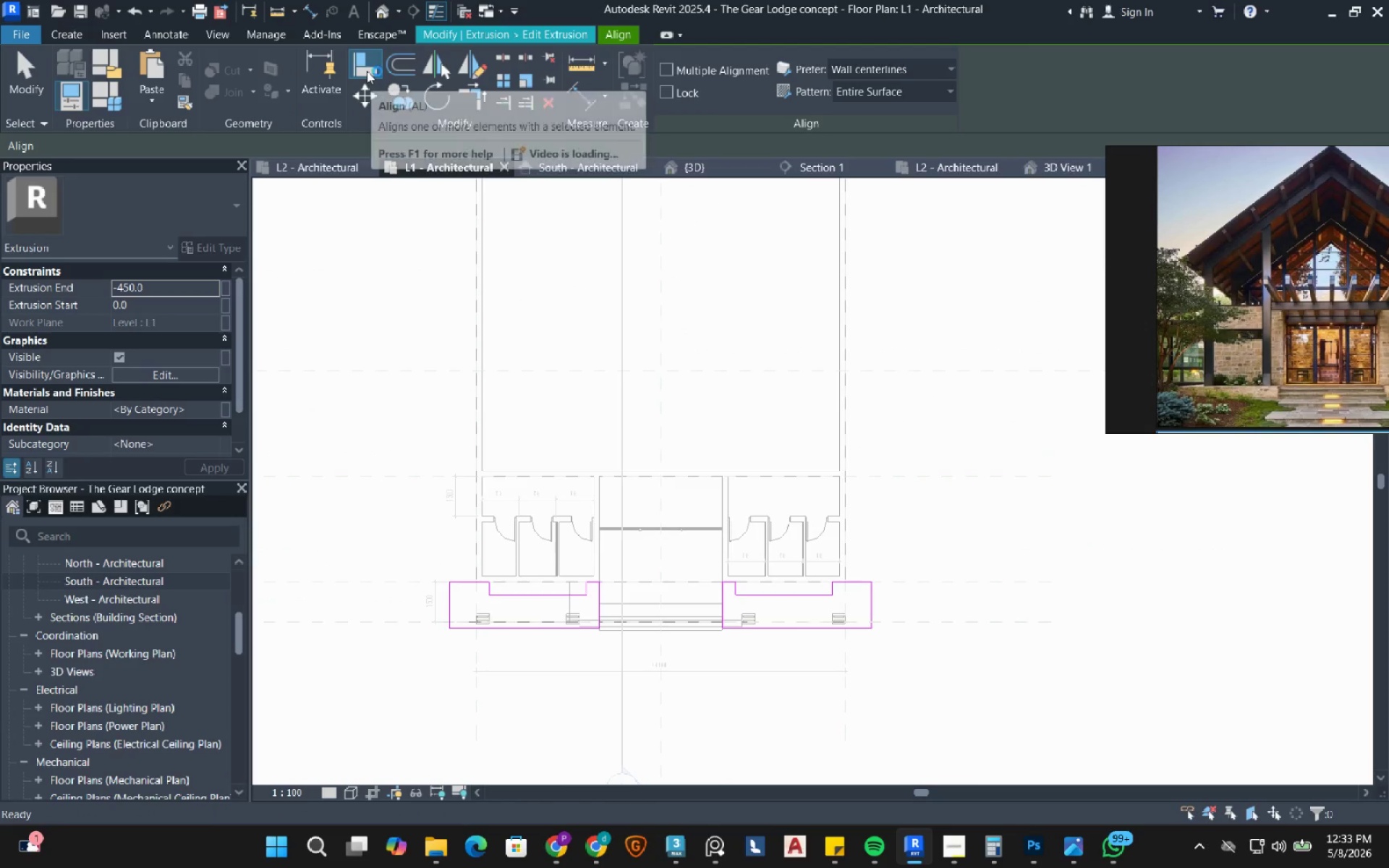 
left_click([367, 71])
 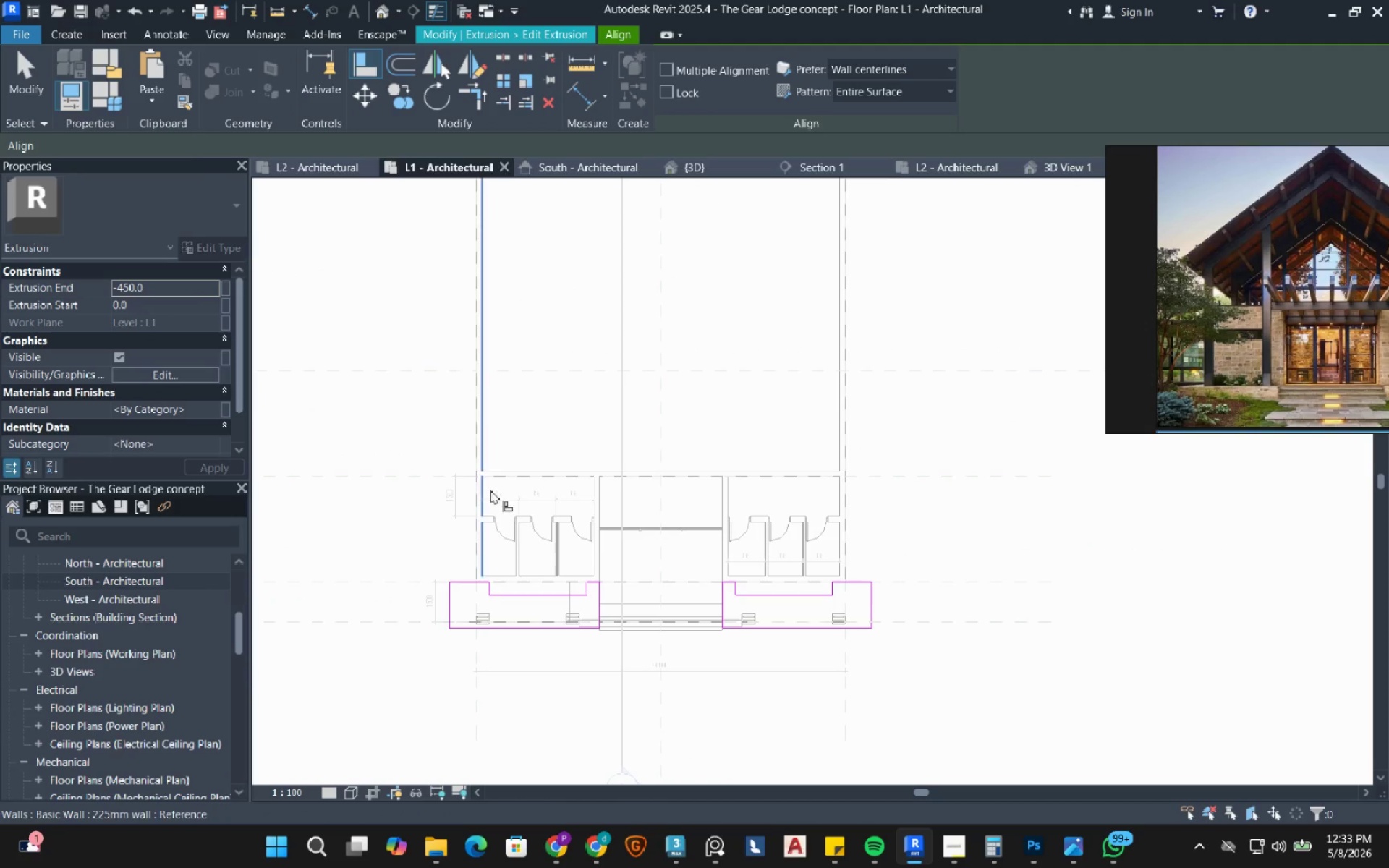 
scroll: coordinate [478, 550], scroll_direction: up, amount: 3.0
 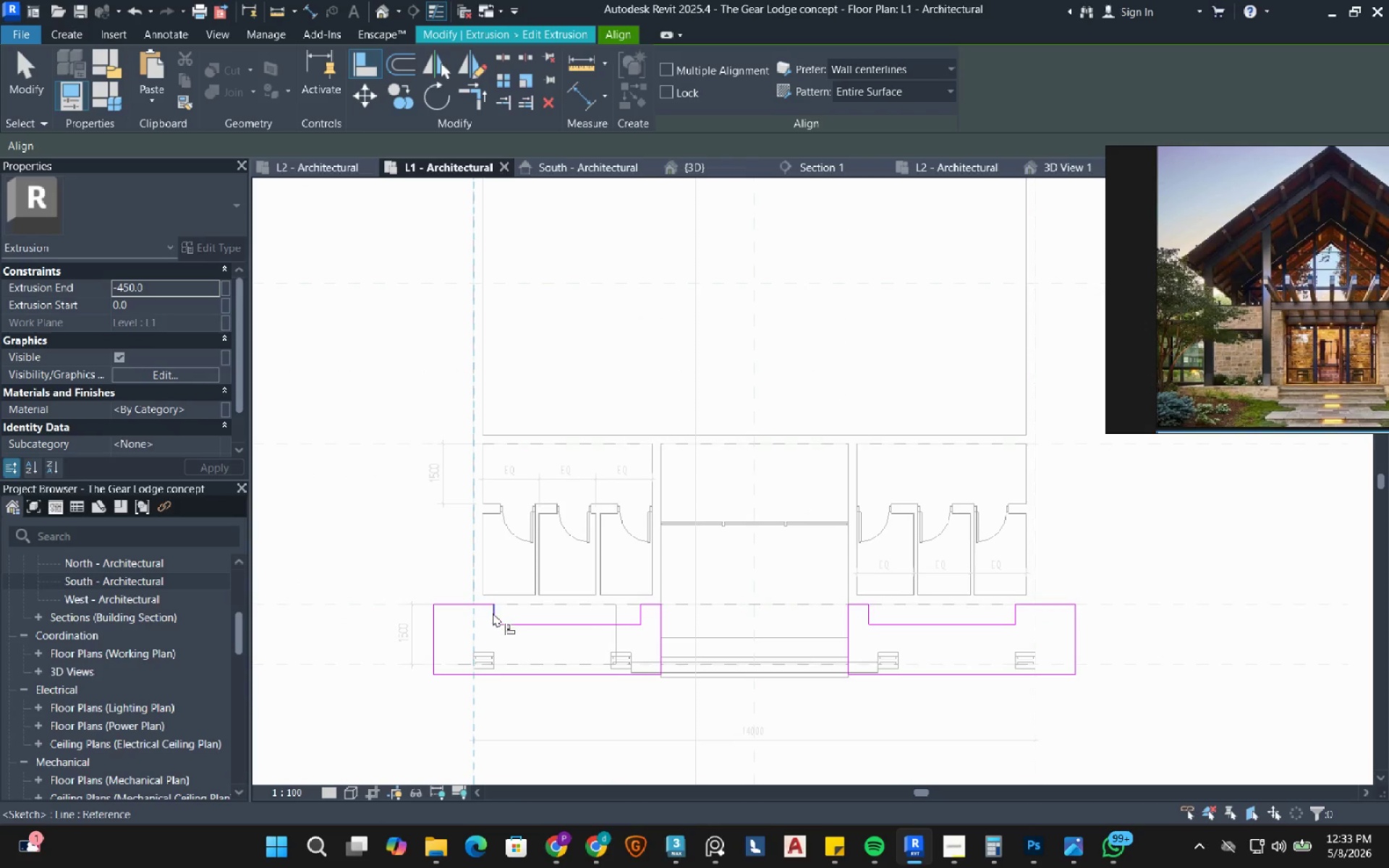 
left_click([493, 613])
 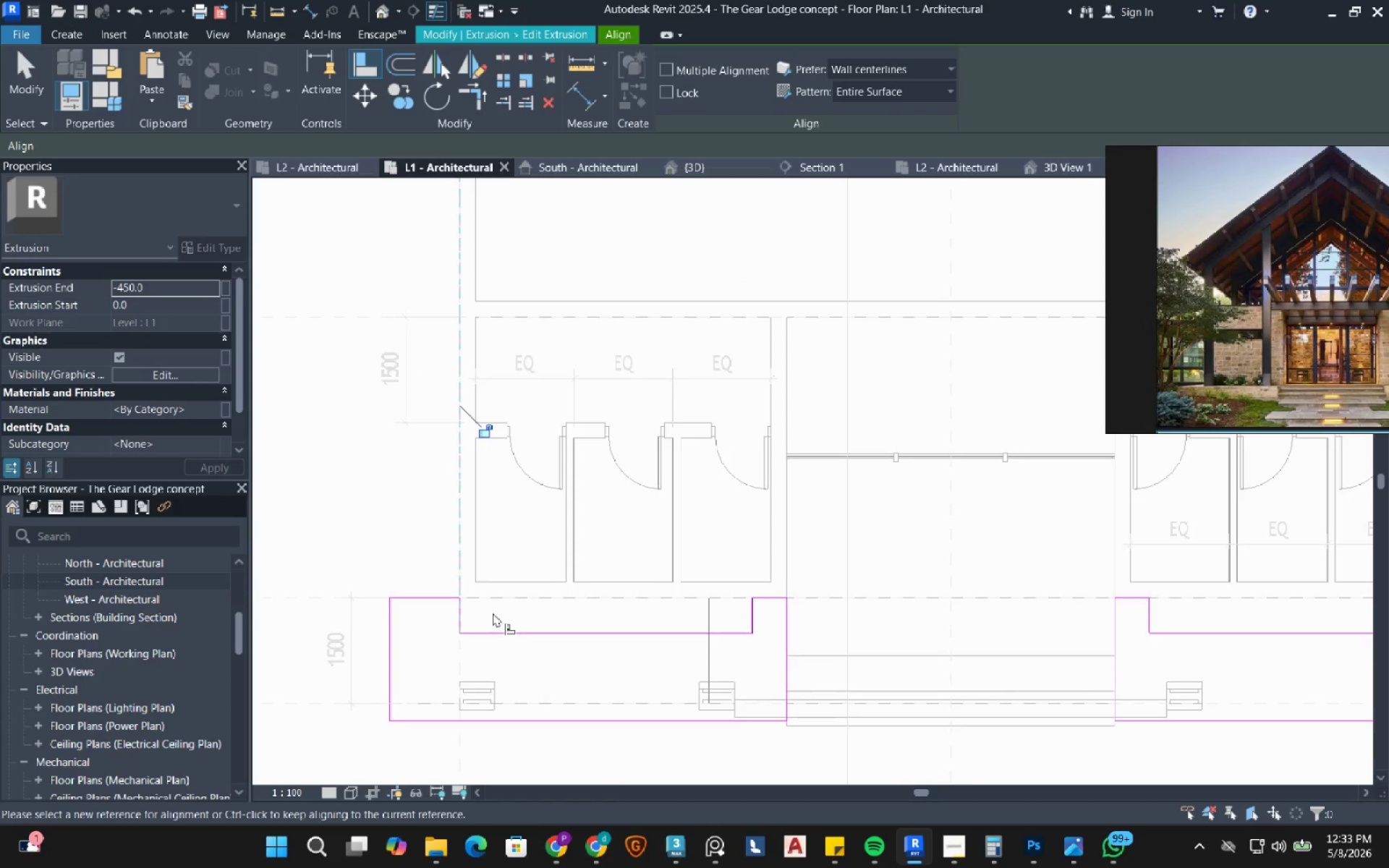 
scroll: coordinate [493, 613], scroll_direction: up, amount: 4.0
 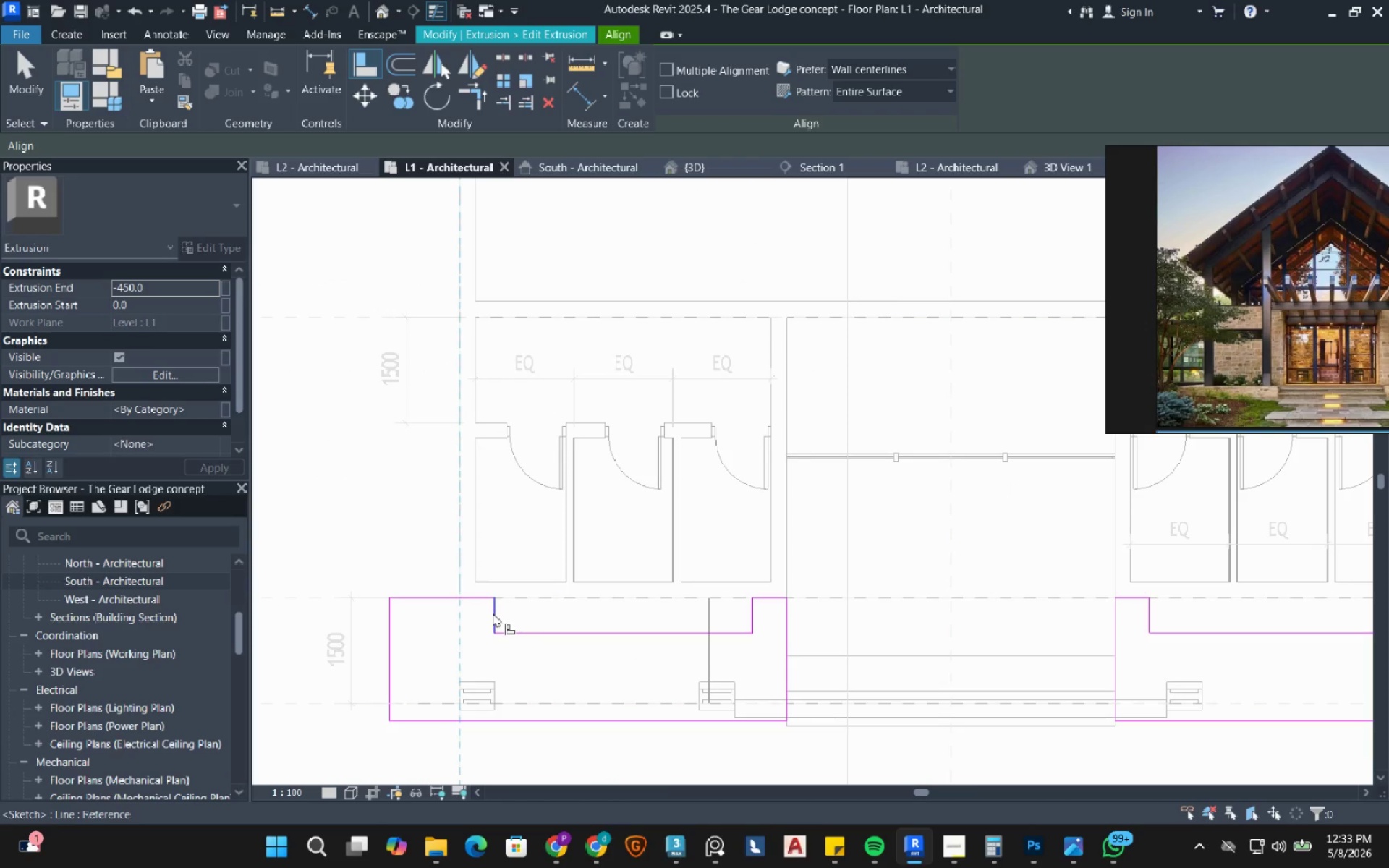 
scroll: coordinate [493, 613], scroll_direction: down, amount: 3.0
 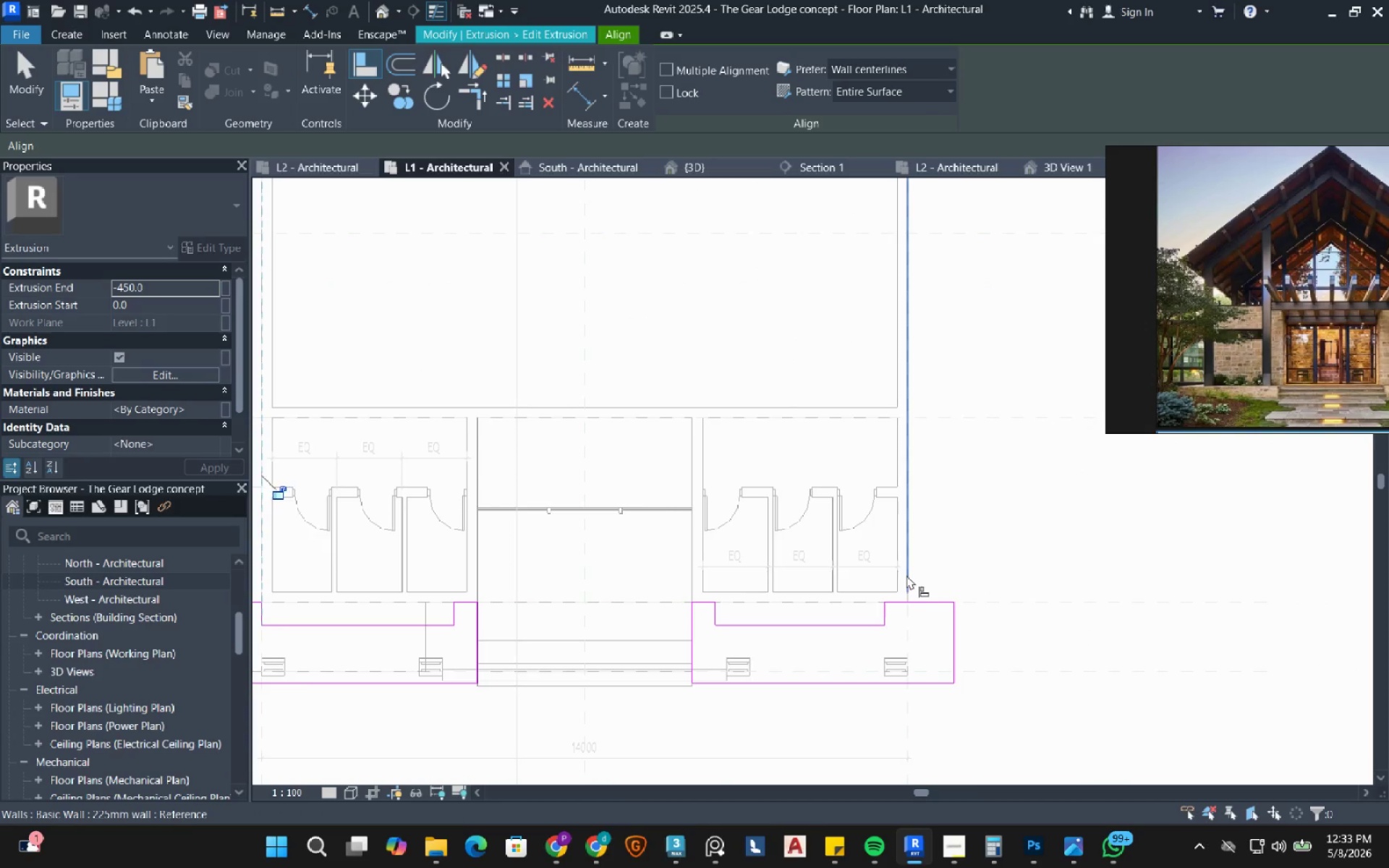 
left_click([883, 610])
 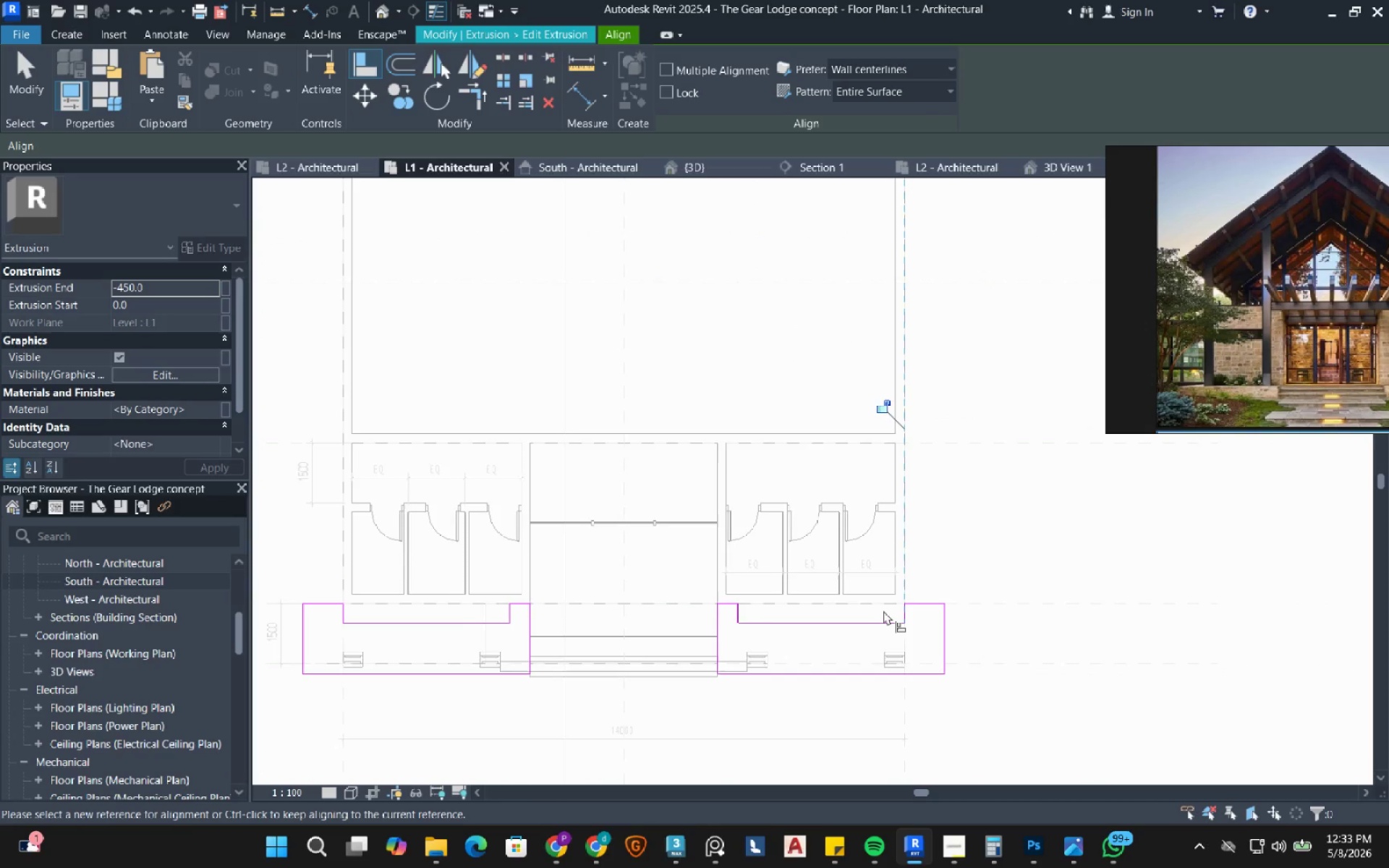 
scroll: coordinate [883, 610], scroll_direction: down, amount: 3.0
 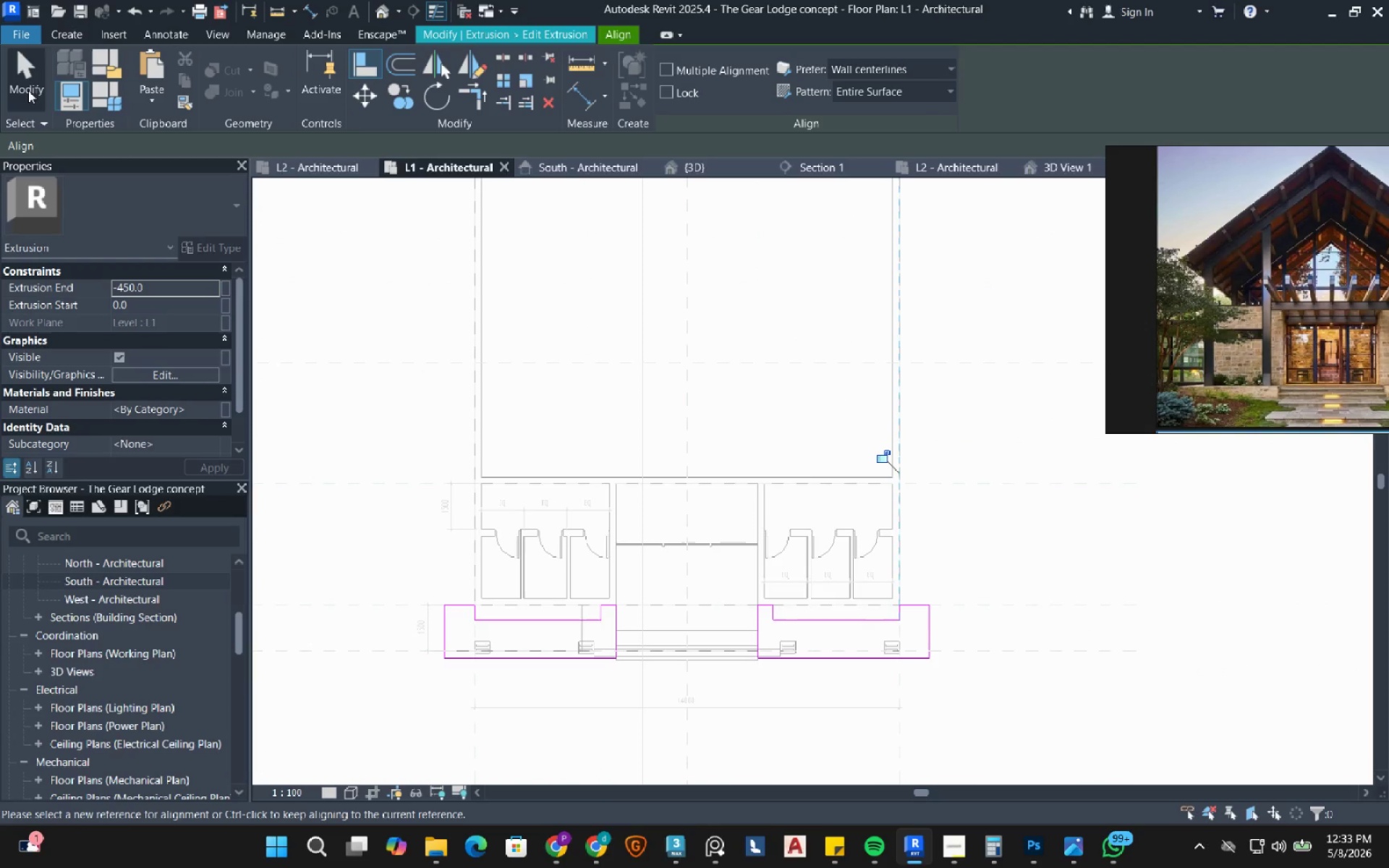 
left_click_drag(start_coordinate=[23, 82], to_coordinate=[28, 84])
 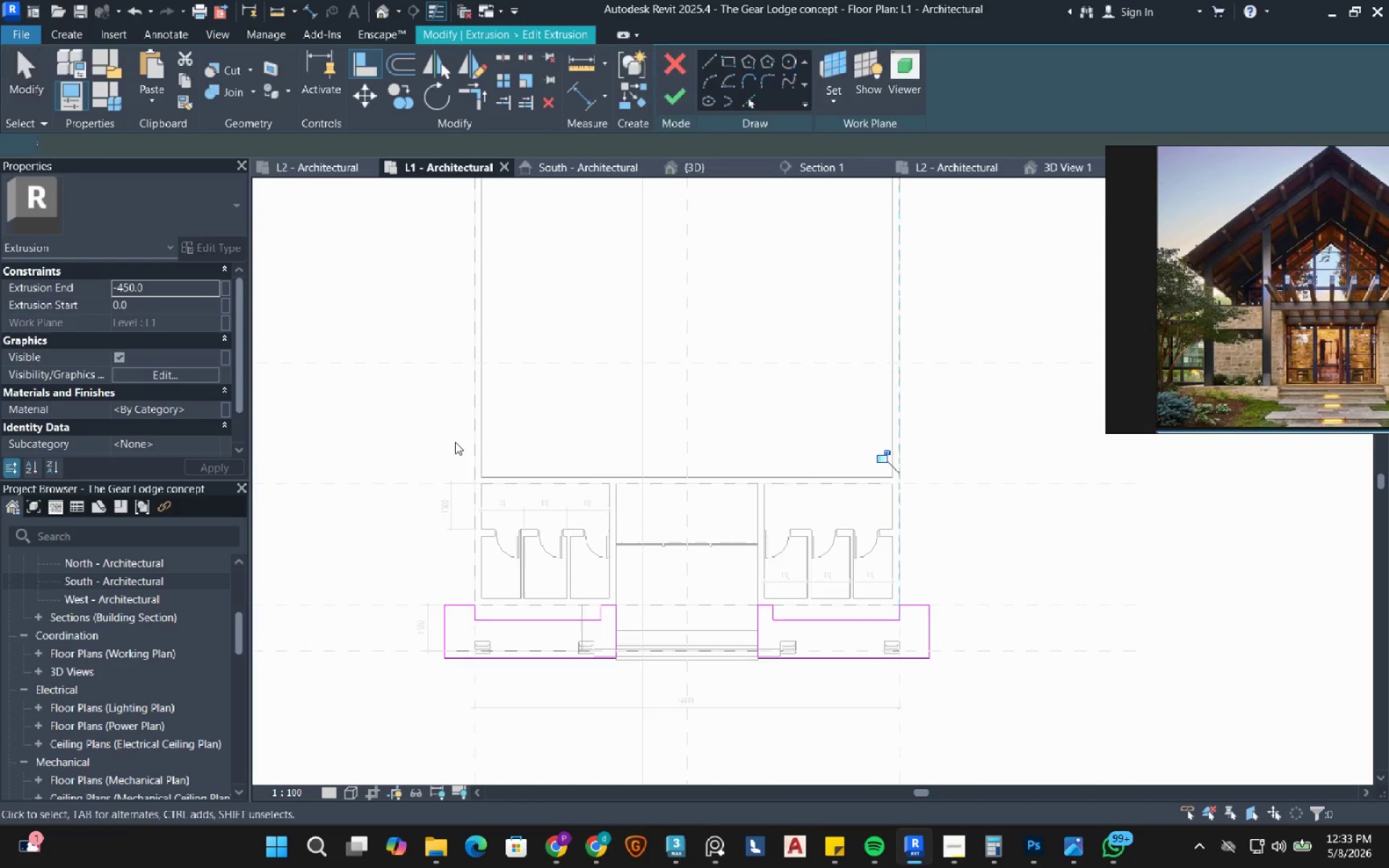 
scroll: coordinate [455, 438], scroll_direction: down, amount: 2.0
 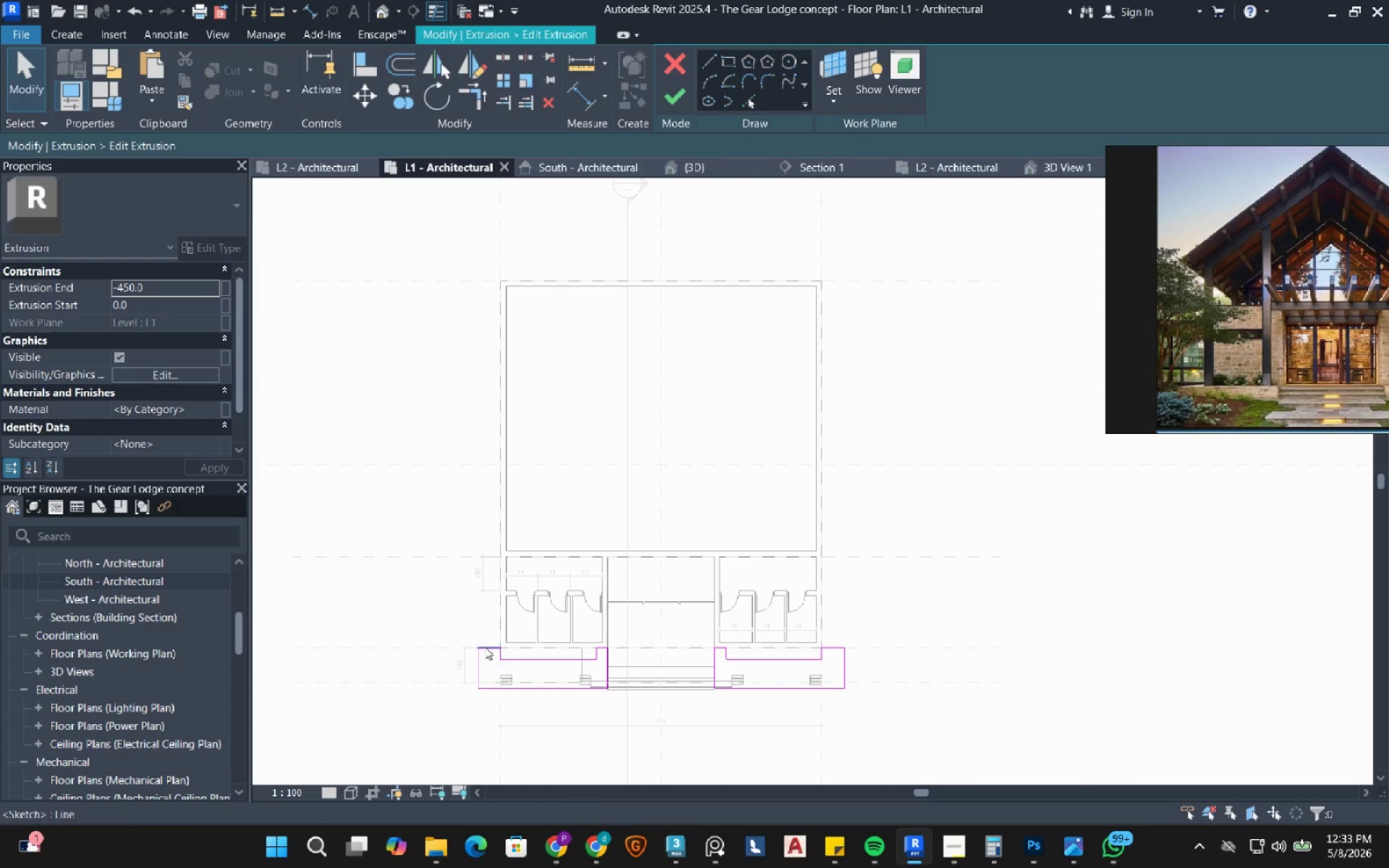 
left_click_drag(start_coordinate=[485, 647], to_coordinate=[498, 277])
 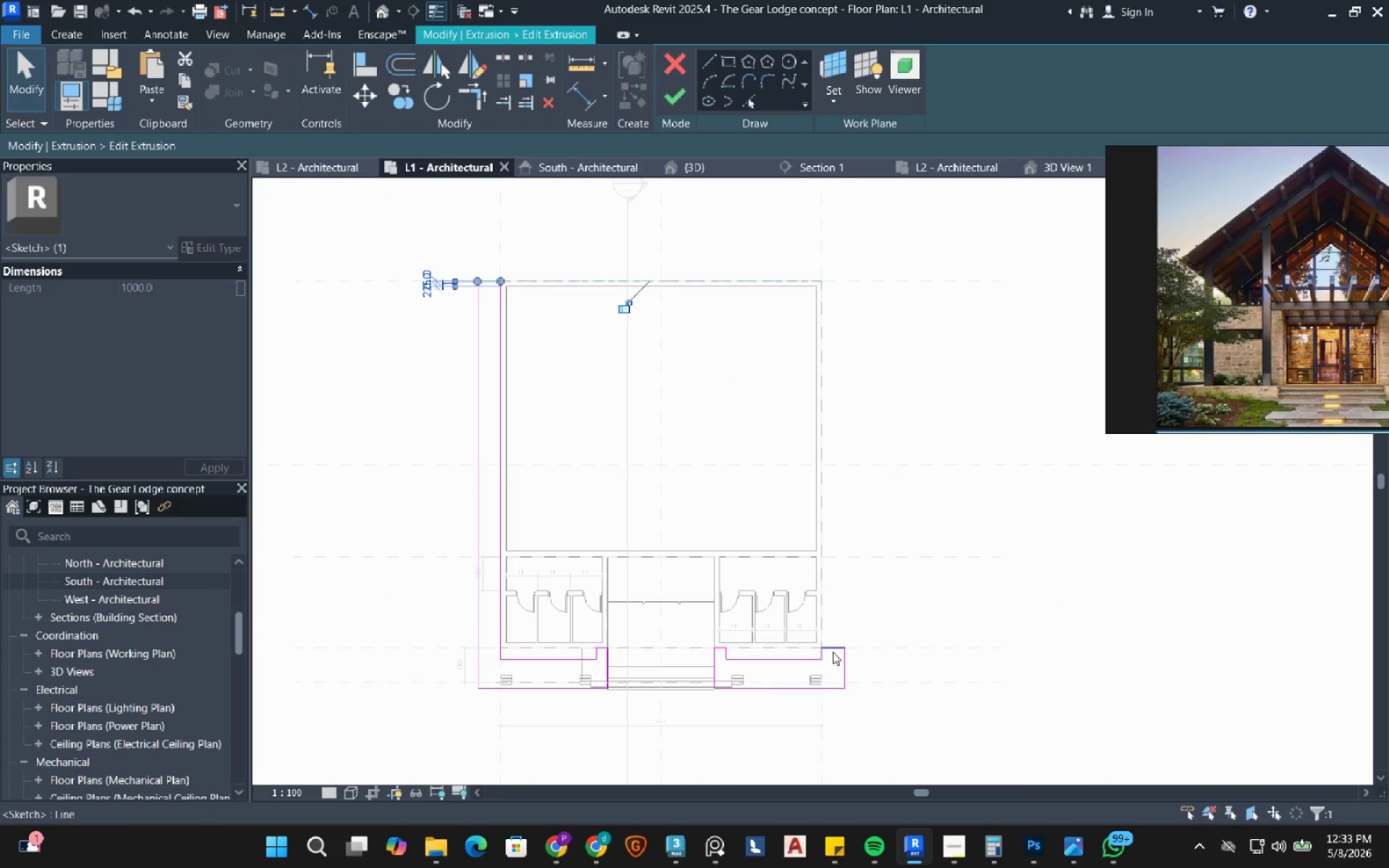 
left_click_drag(start_coordinate=[833, 652], to_coordinate=[810, 282])
 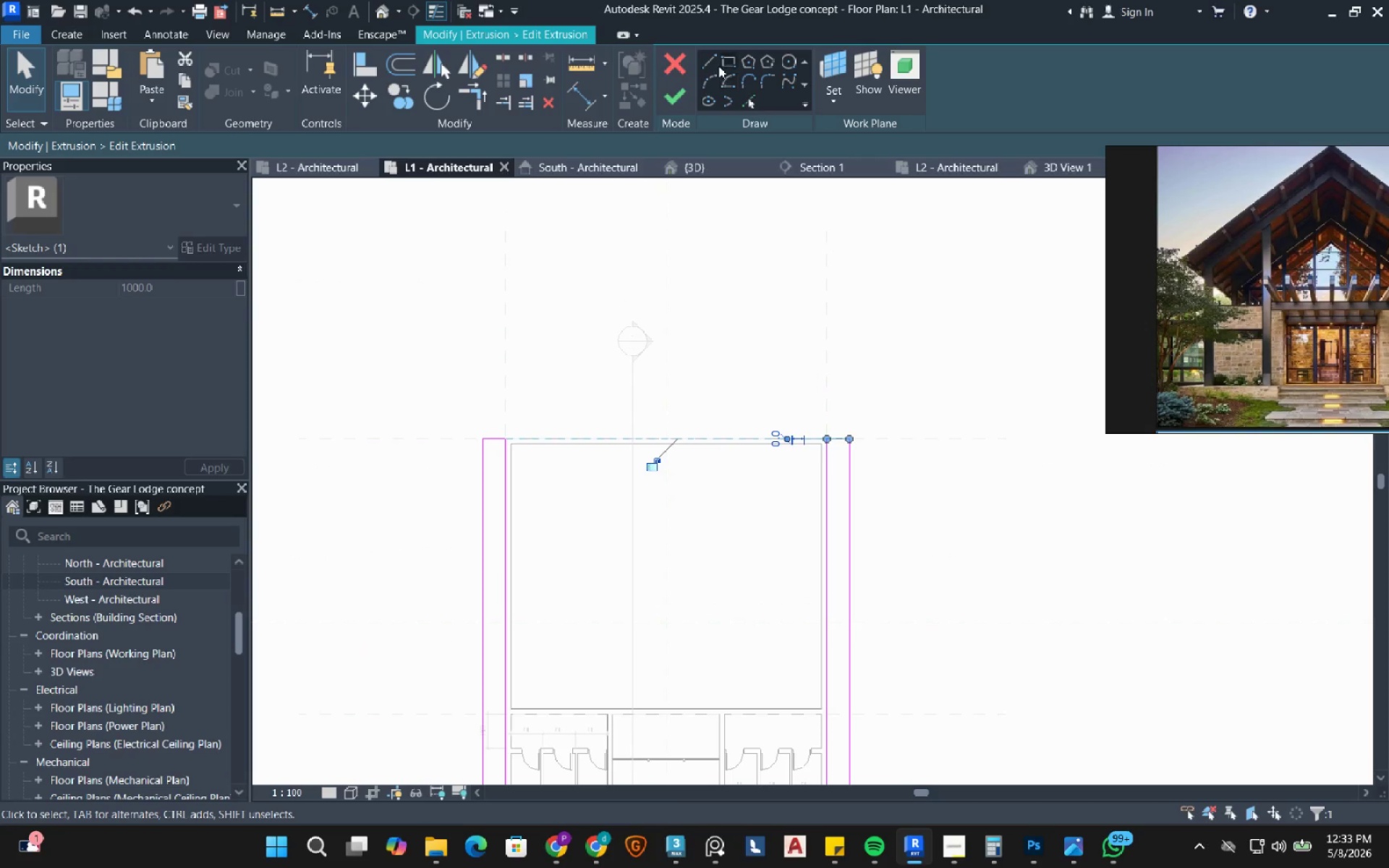 
left_click([709, 59])
 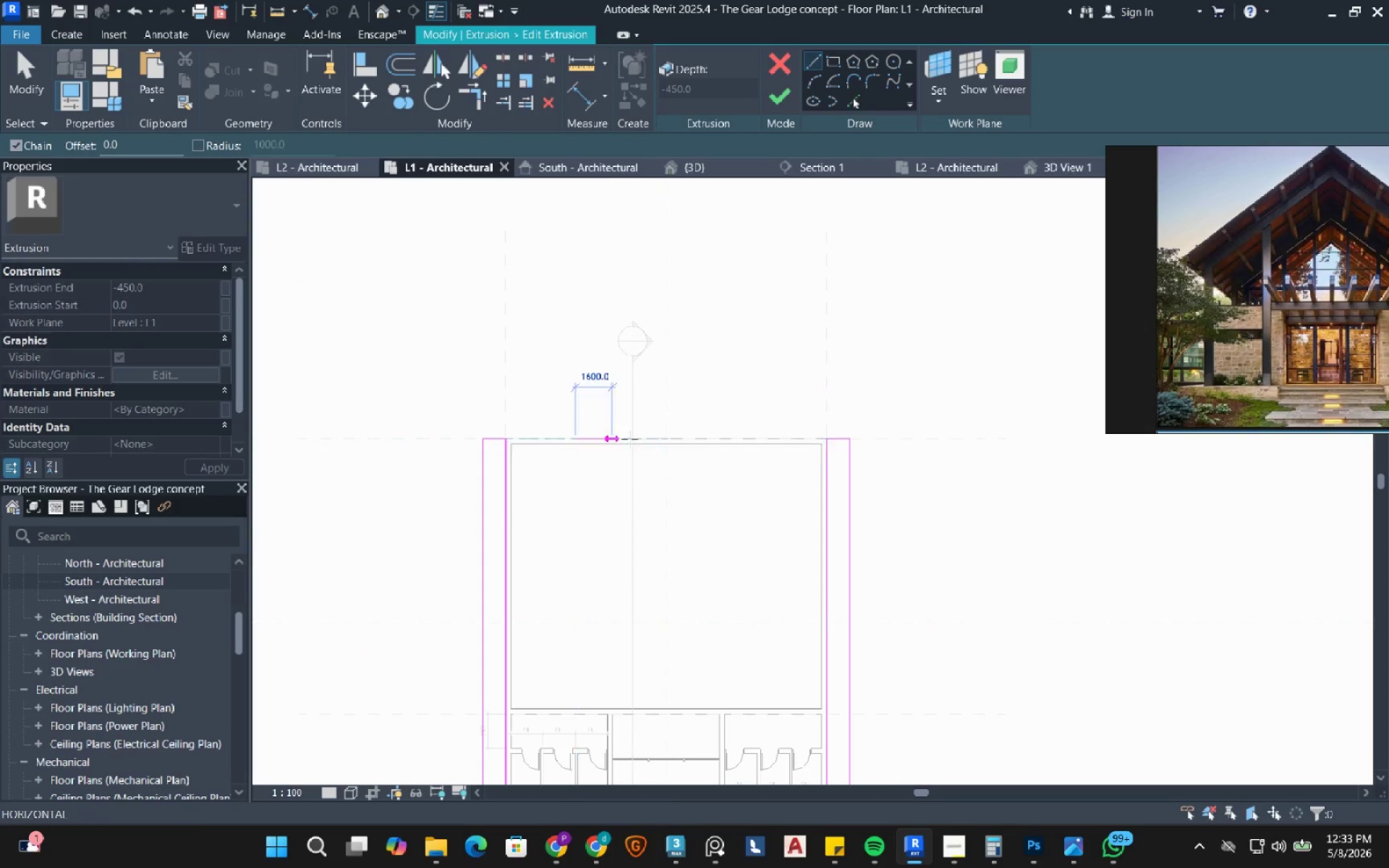 
left_click([663, 438])
 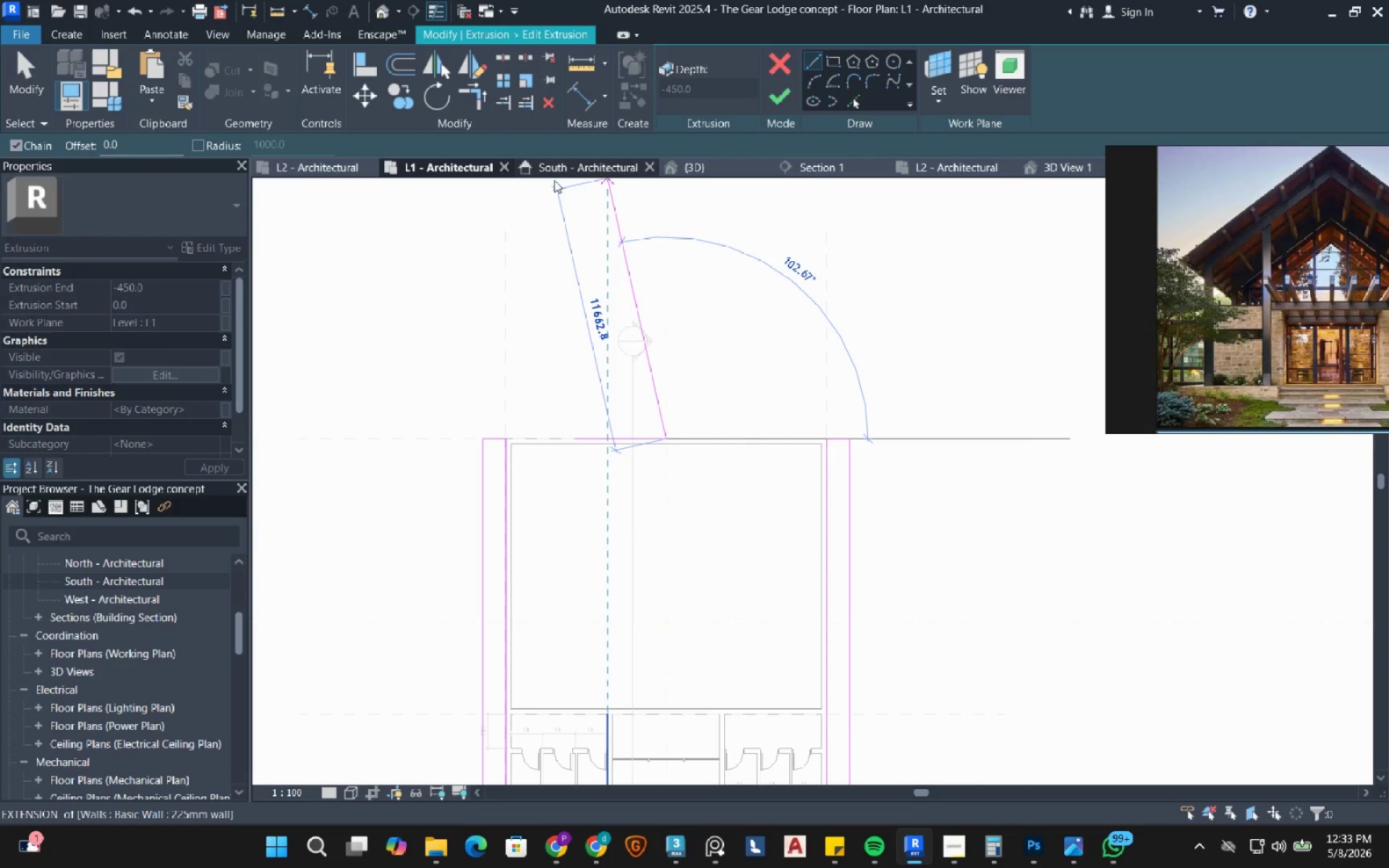 
right_click([606, 268])
 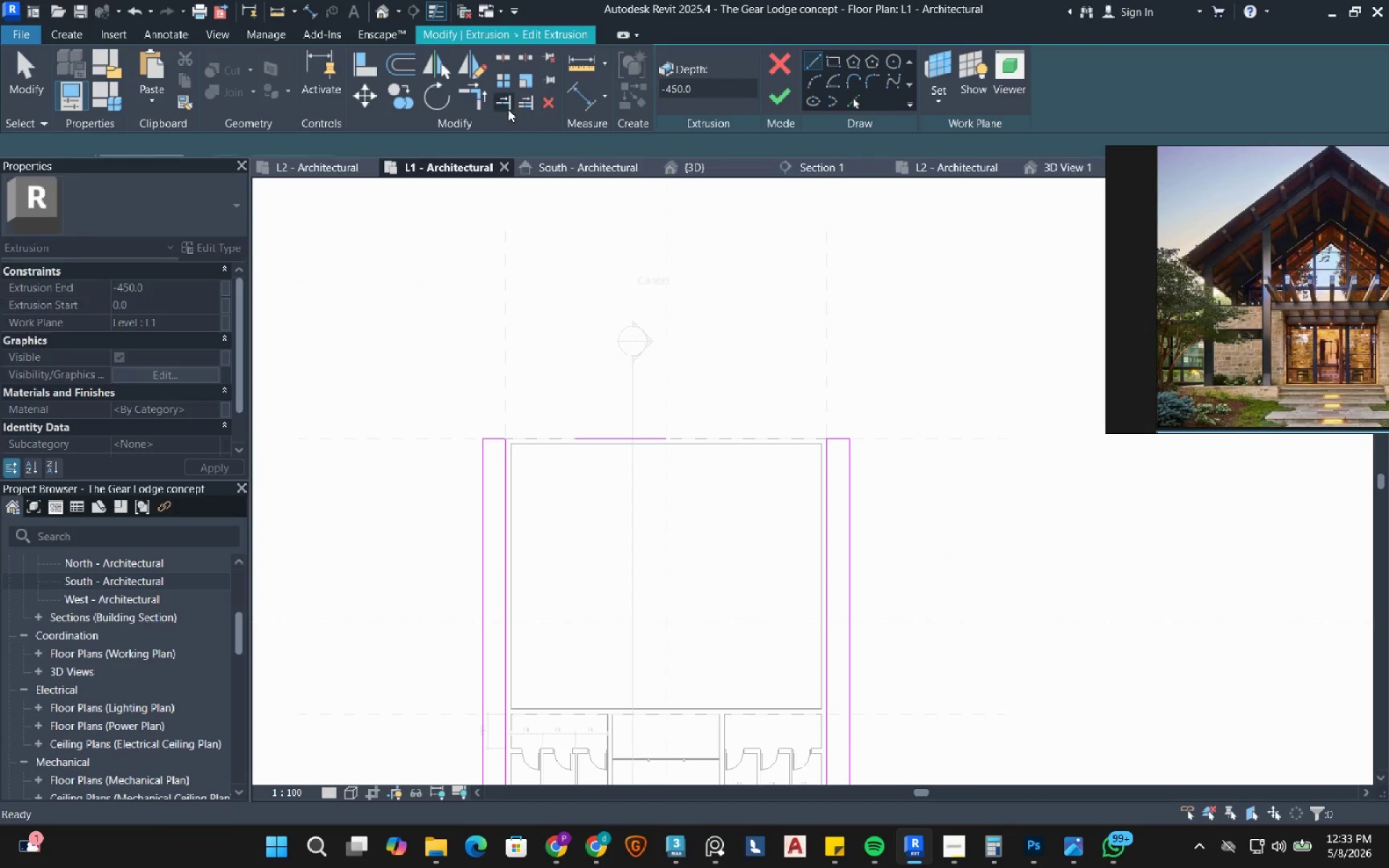 
mouse_move([410, 62])
 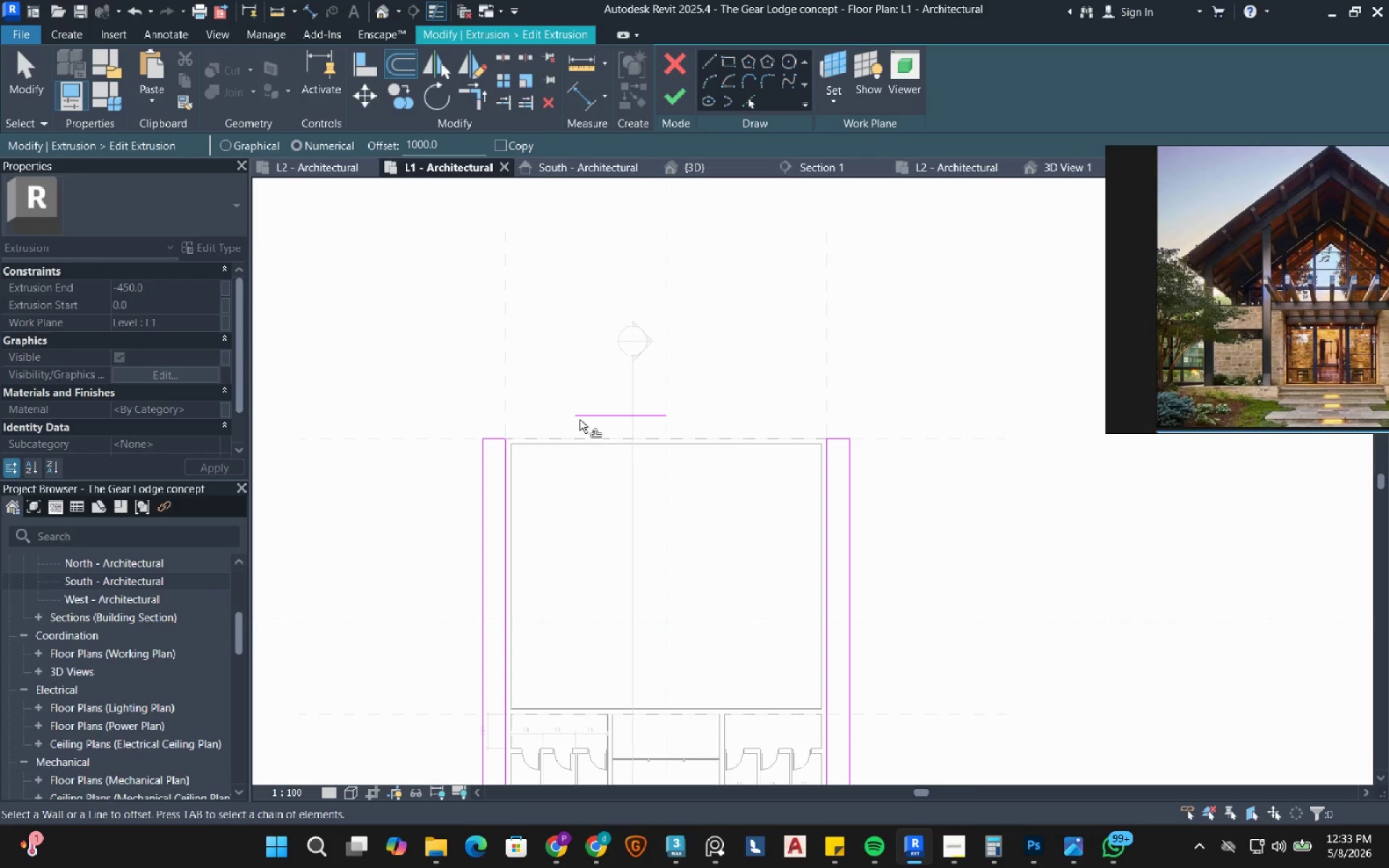 
left_click([477, 98])
 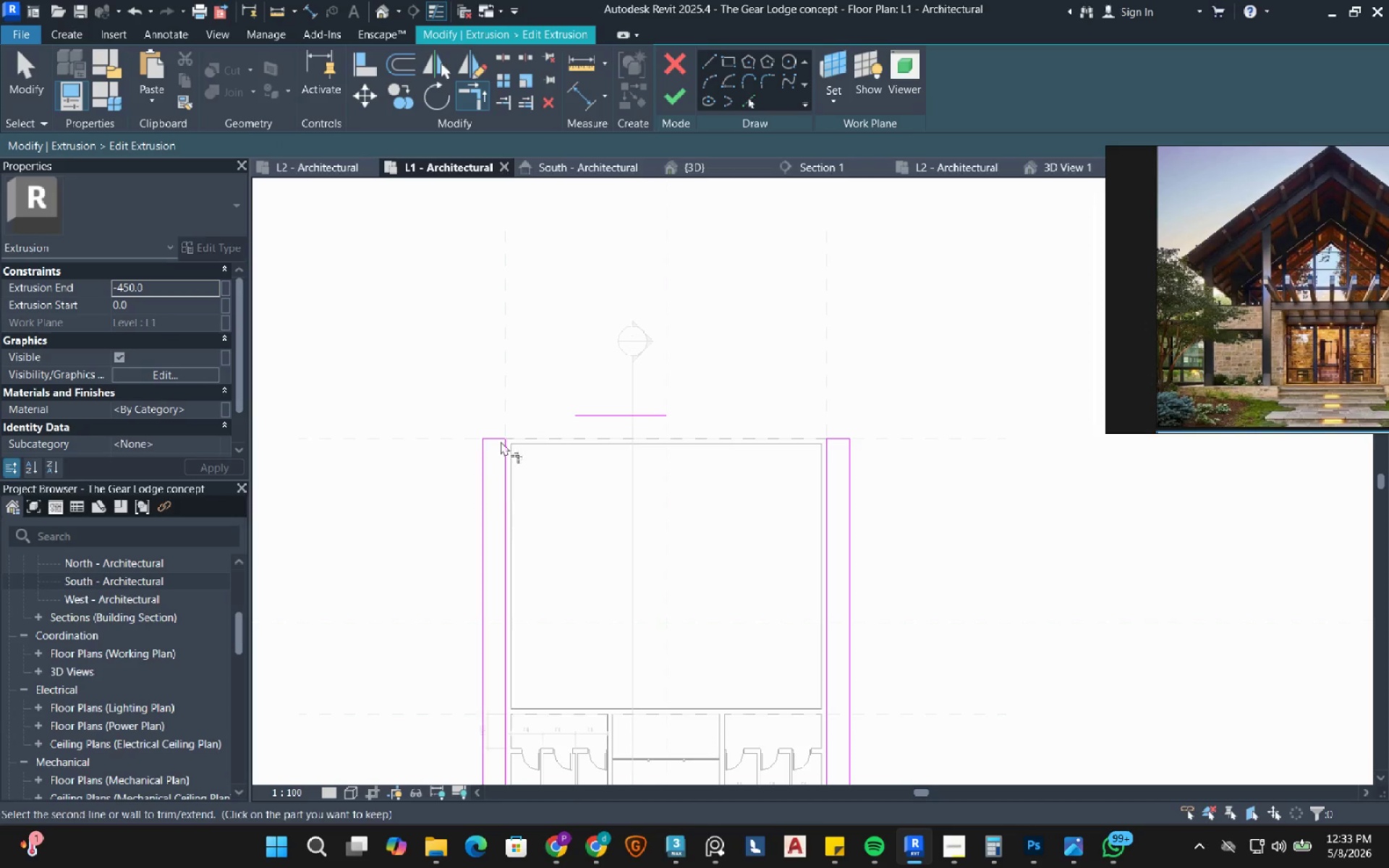 
left_click([591, 412])
 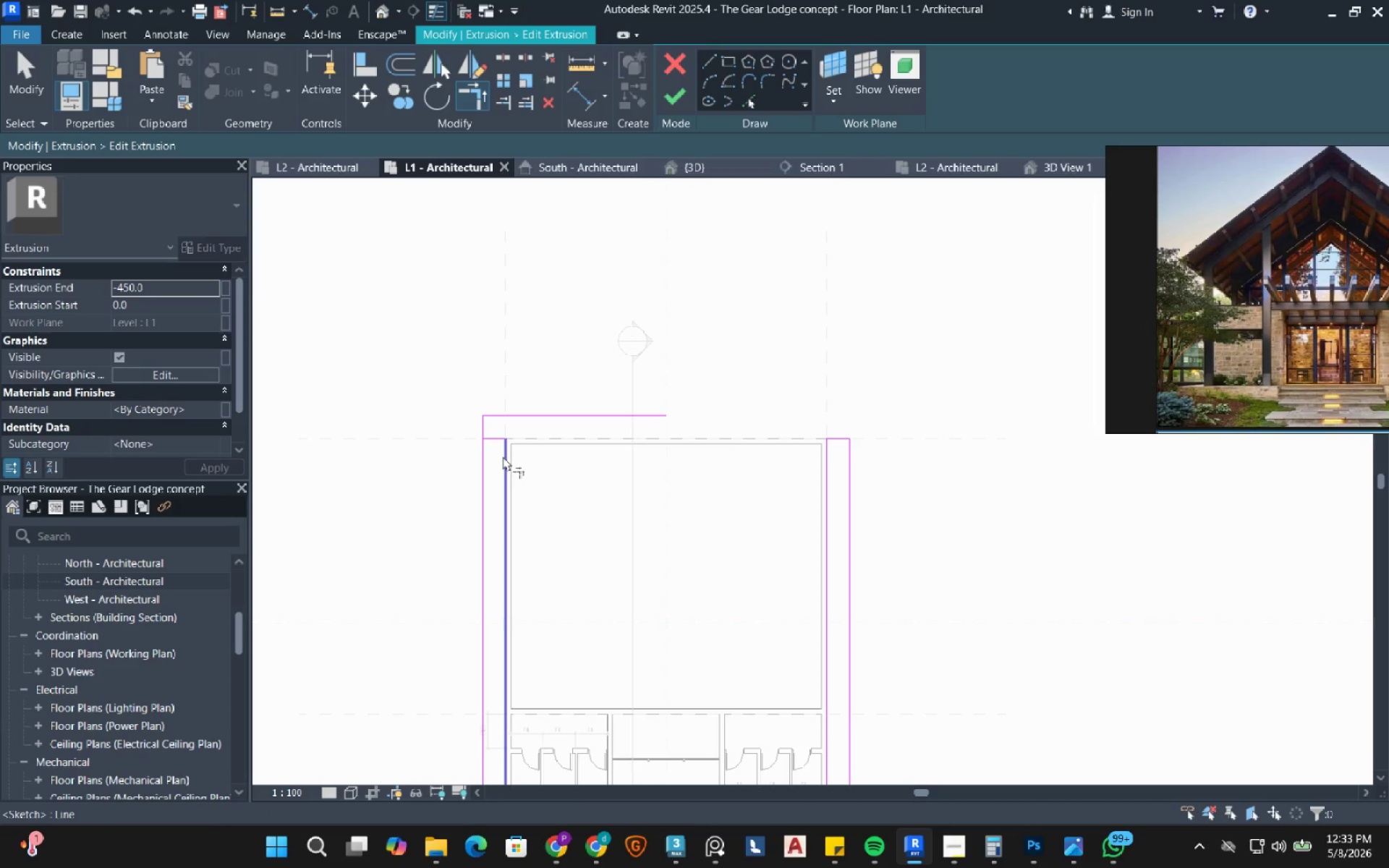 
left_click([503, 456])
 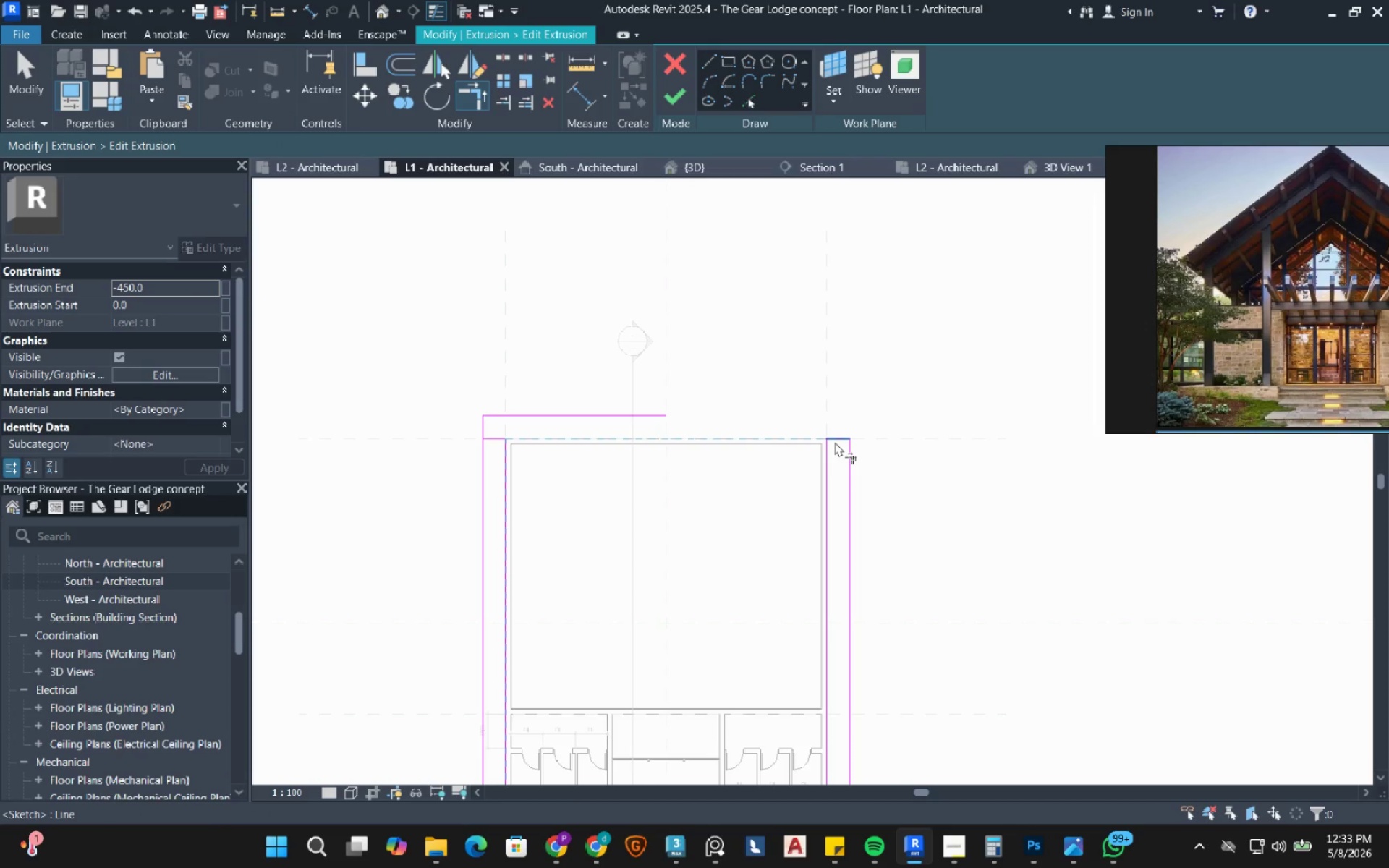 
left_click([835, 442])
 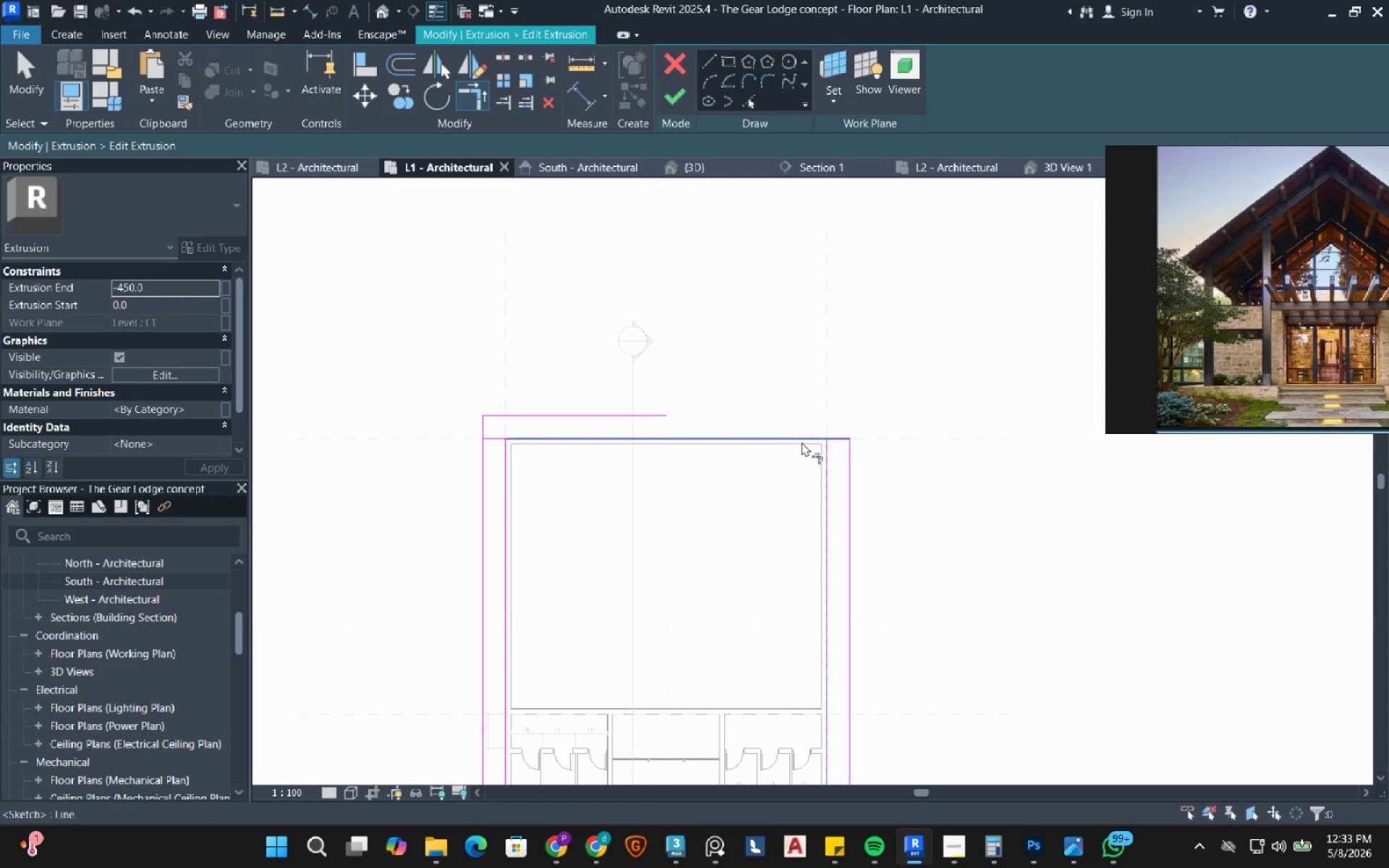 
double_click([801, 441])
 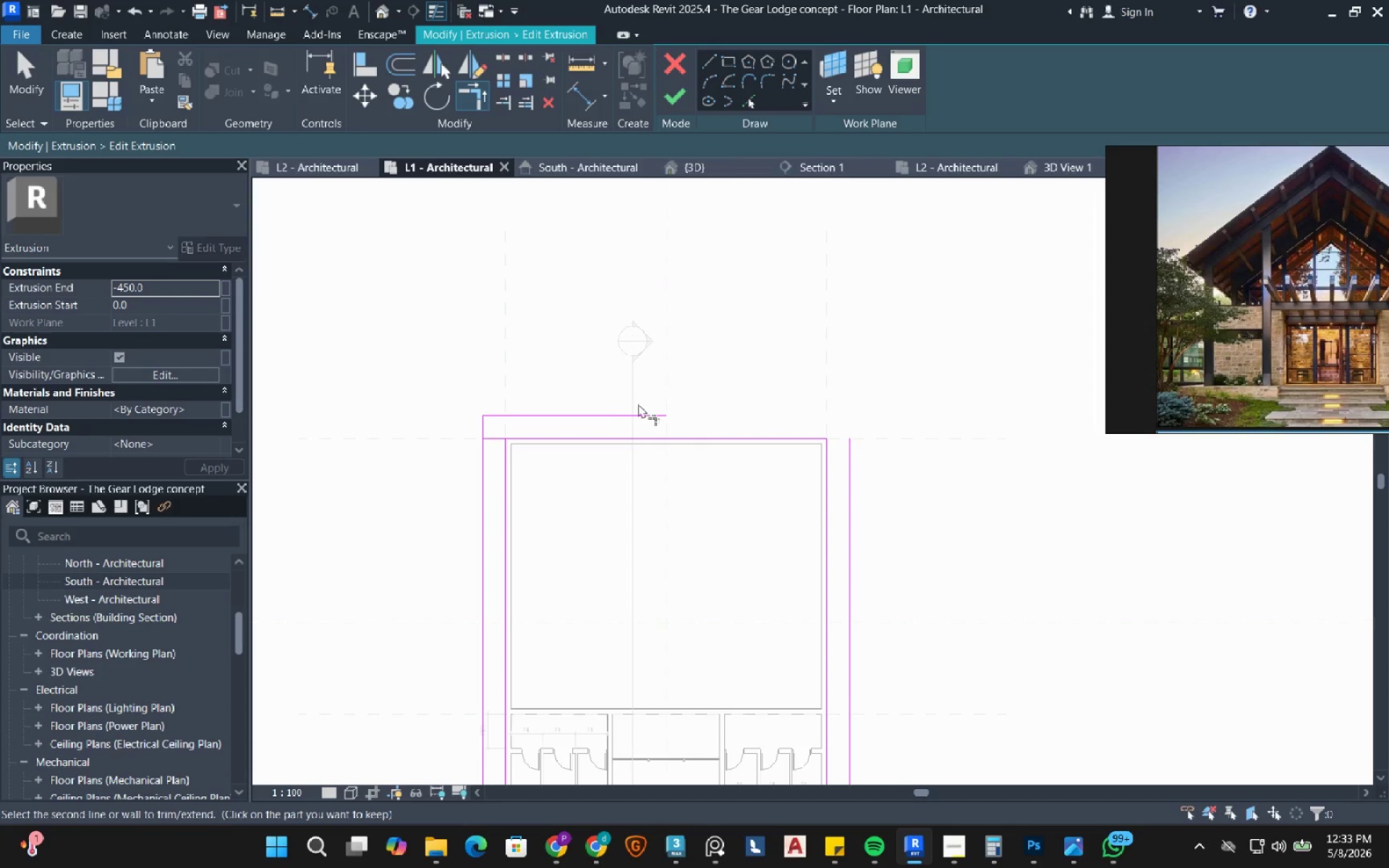 
left_click([624, 420])
 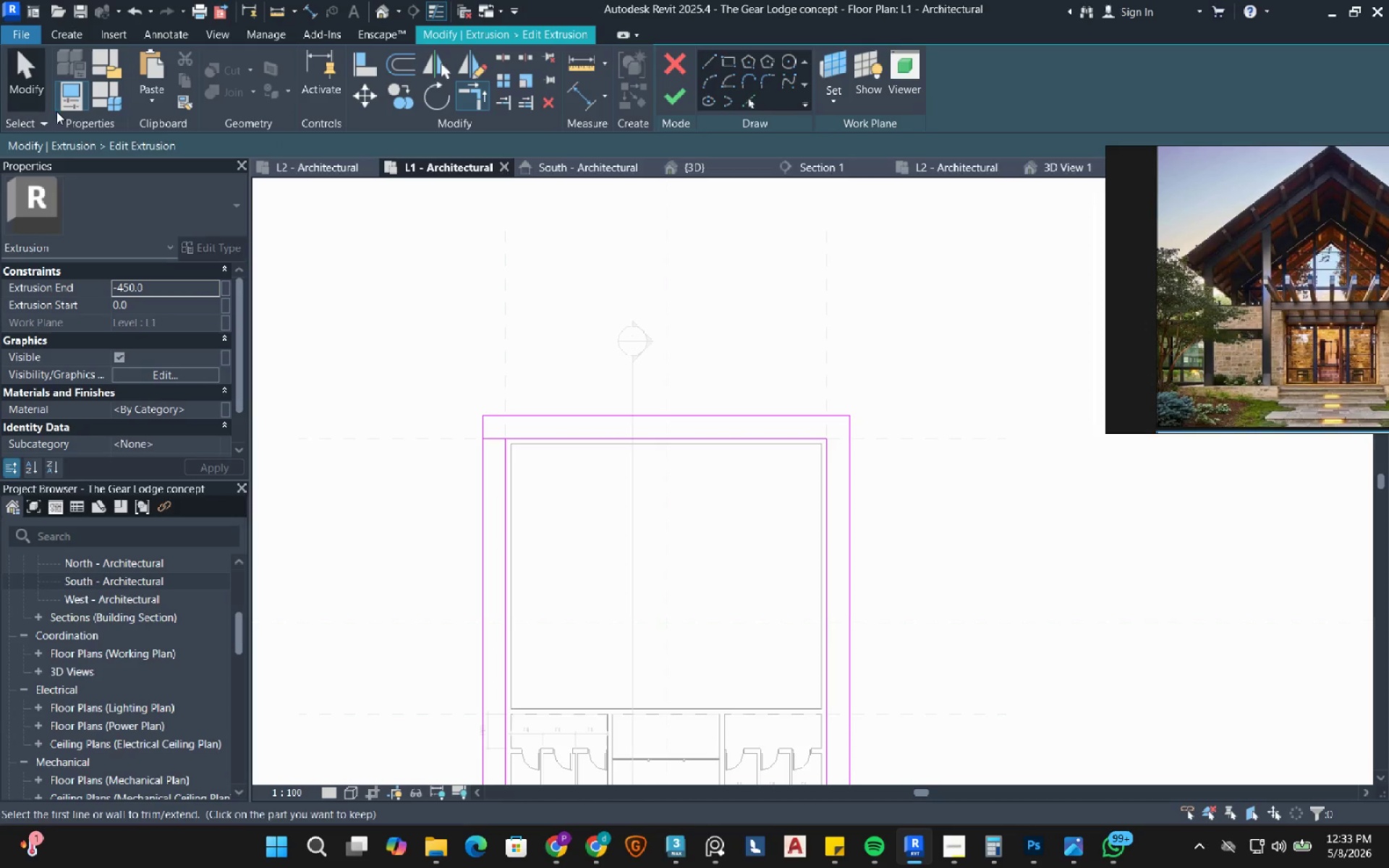 
left_click_drag(start_coordinate=[383, 342], to_coordinate=[598, 480])
 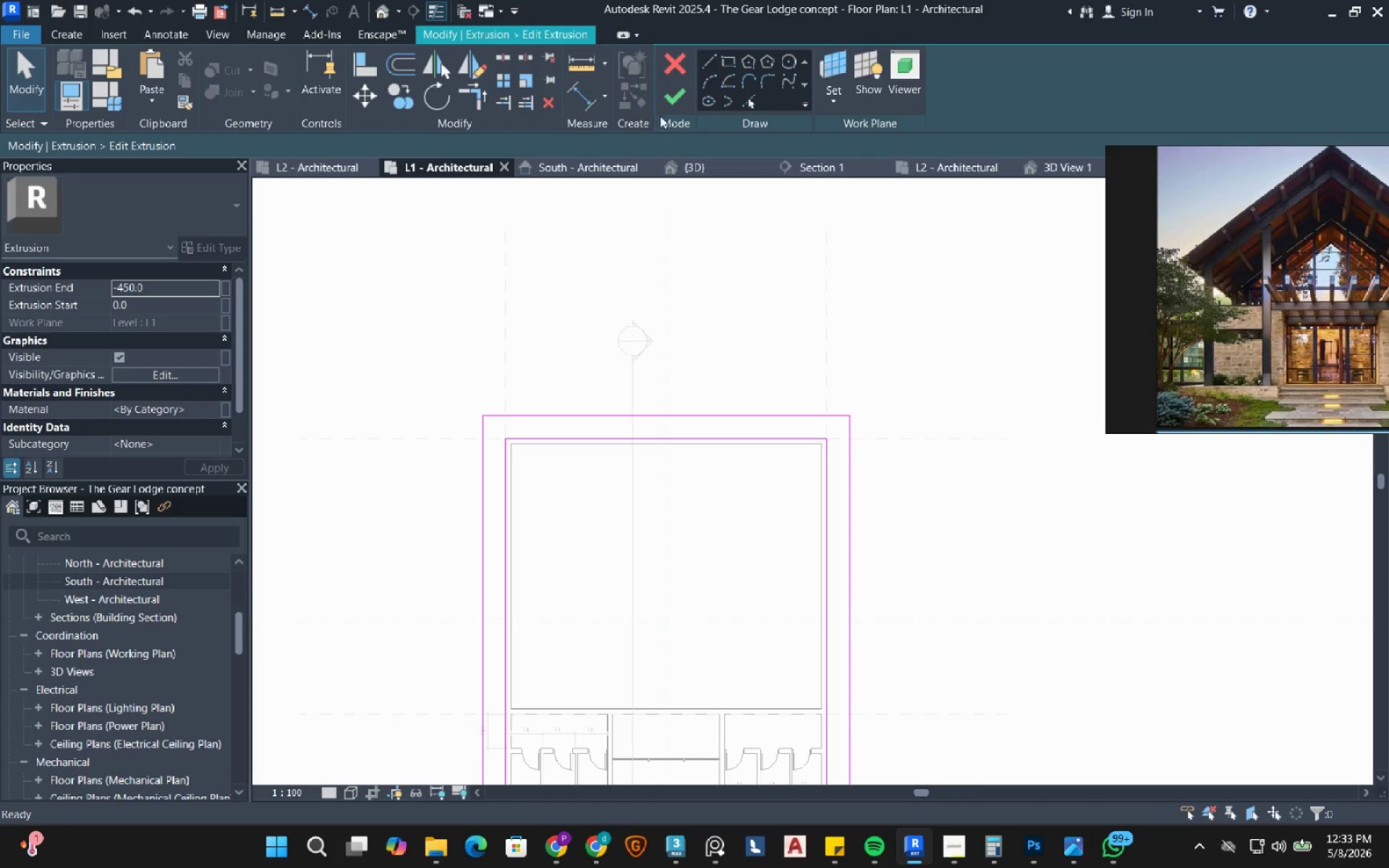 
left_click([671, 103])
 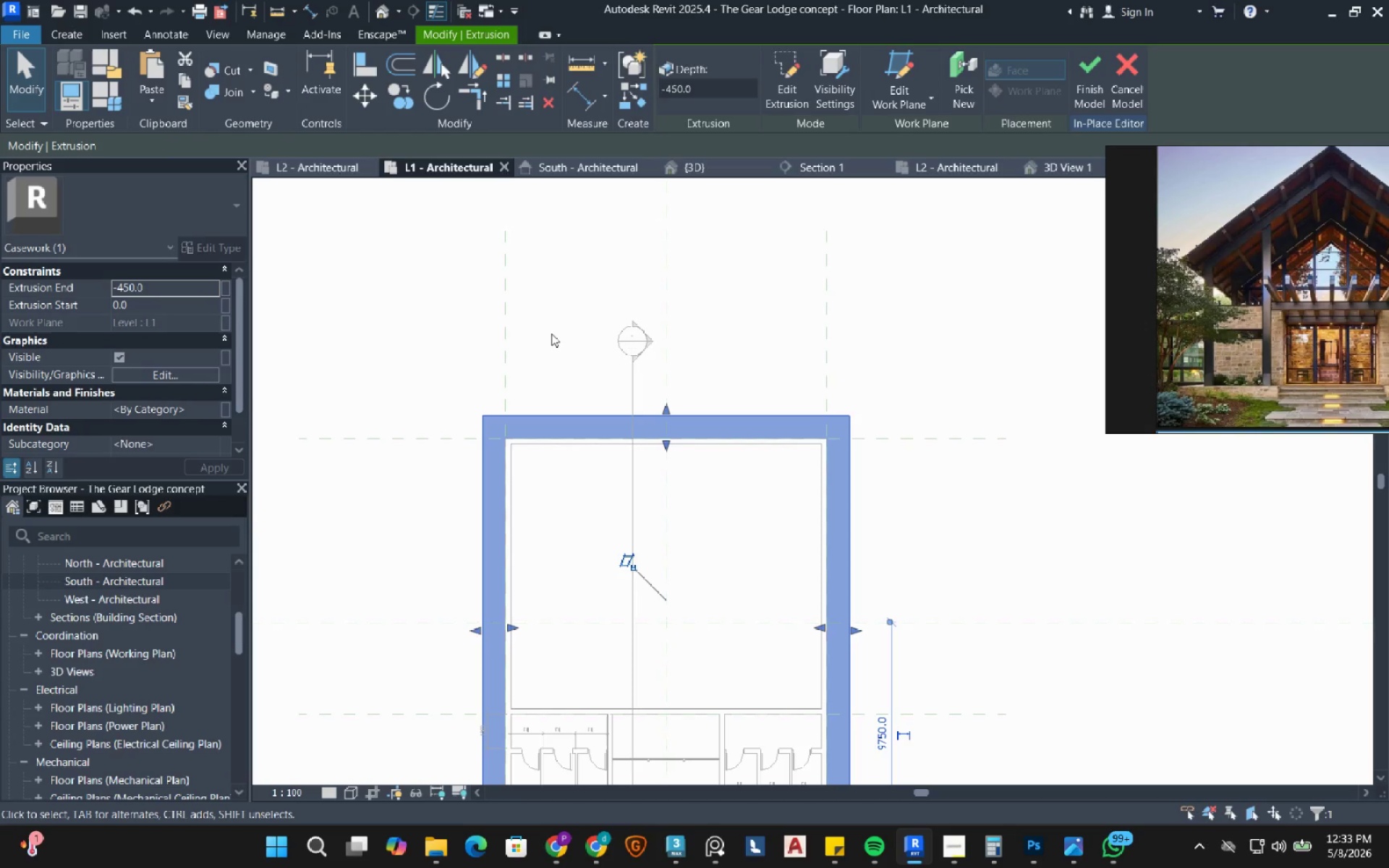 
scroll: coordinate [551, 333], scroll_direction: down, amount: 3.0
 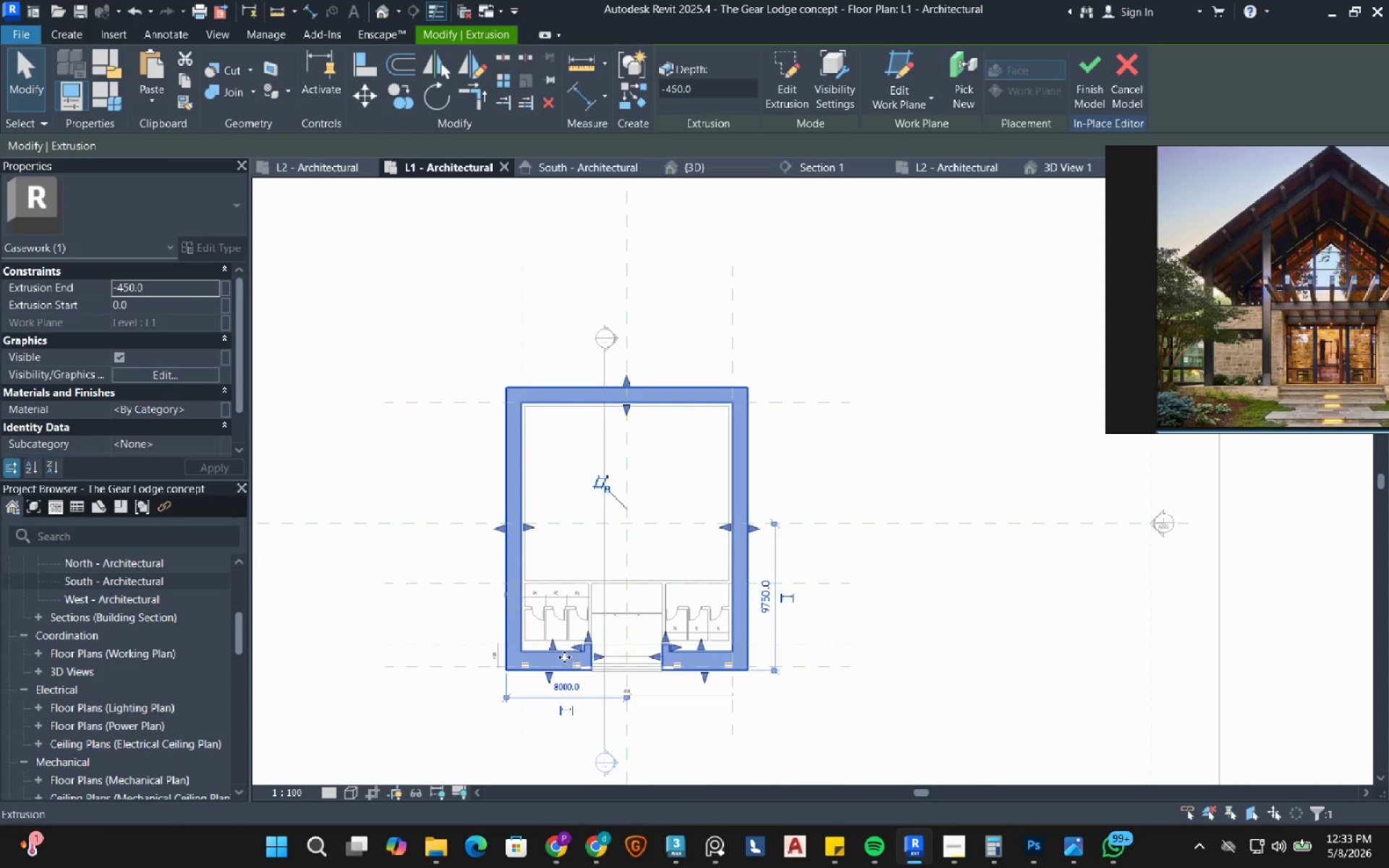 
scroll: coordinate [574, 680], scroll_direction: up, amount: 7.0
 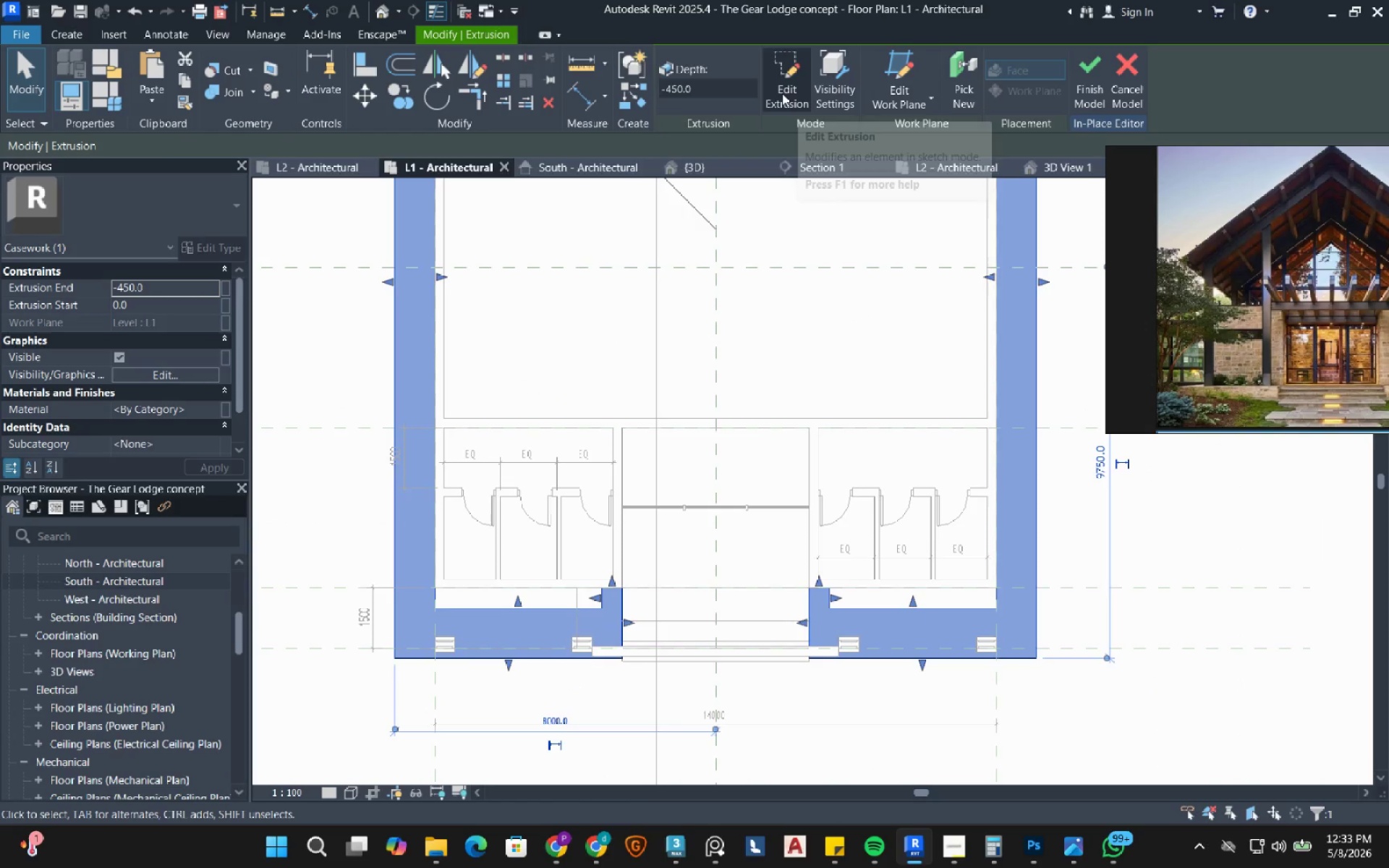 
left_click_drag(start_coordinate=[786, 93], to_coordinate=[789, 97])
 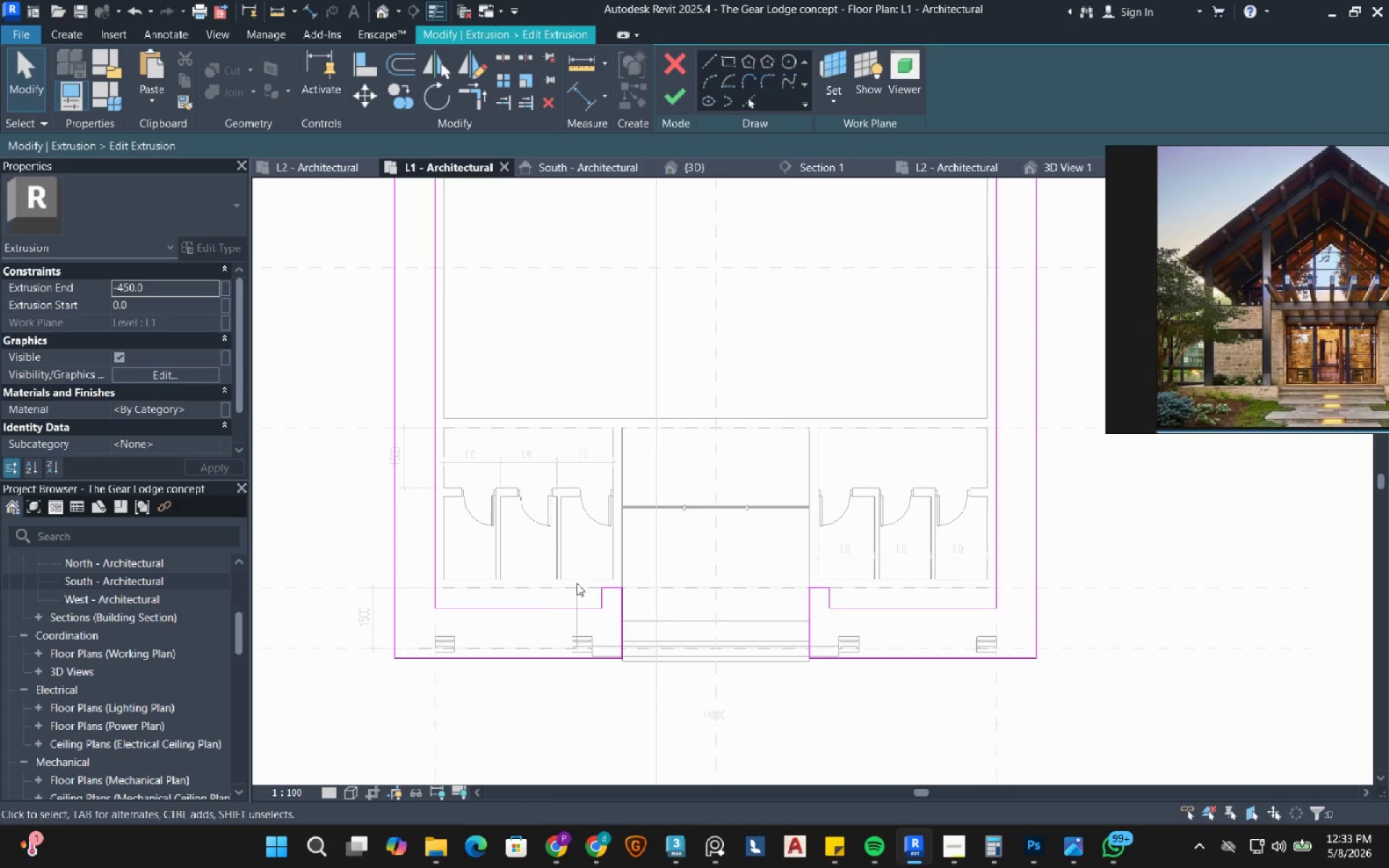 
left_click([681, 94])
 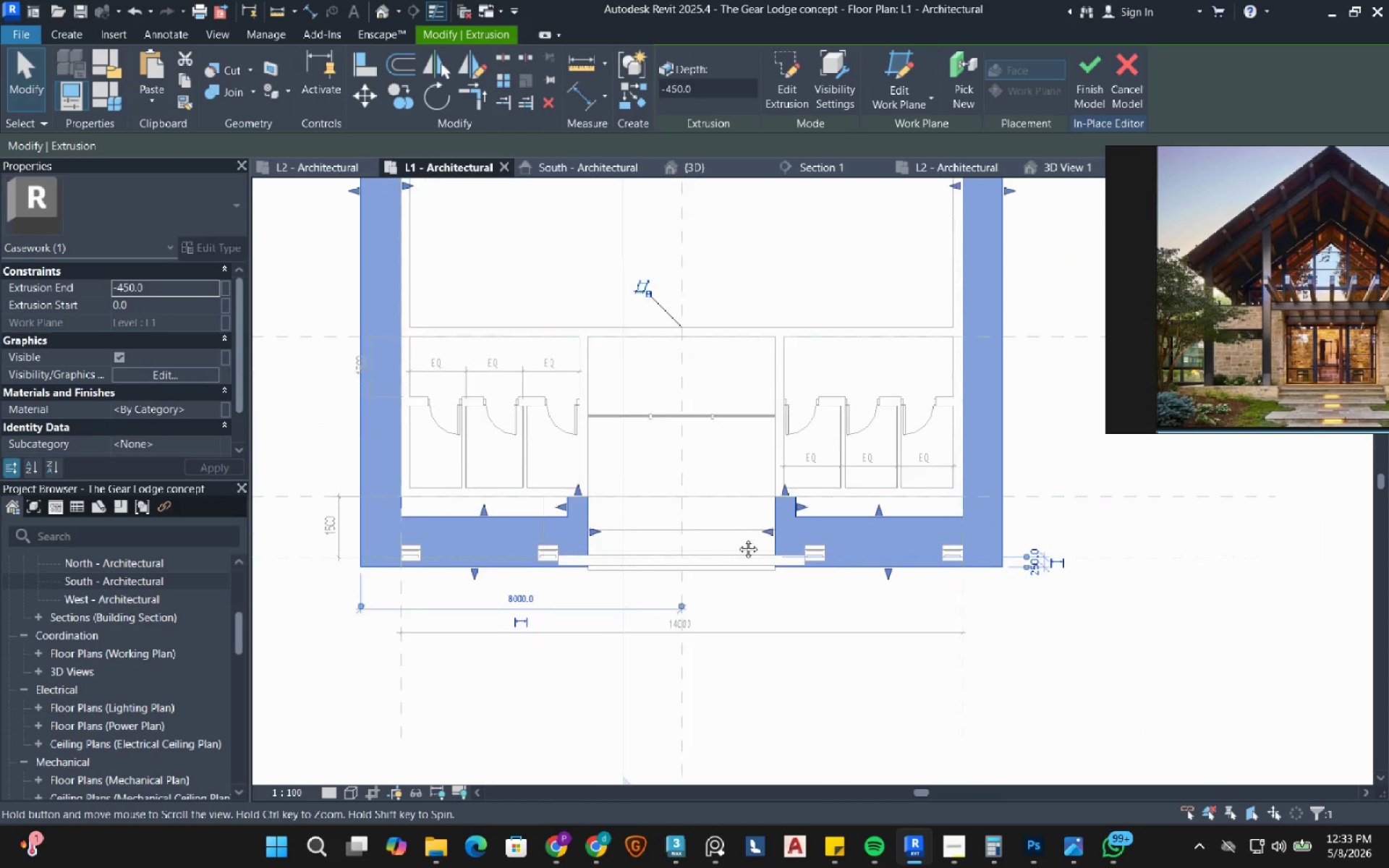 
left_click([674, 705])
 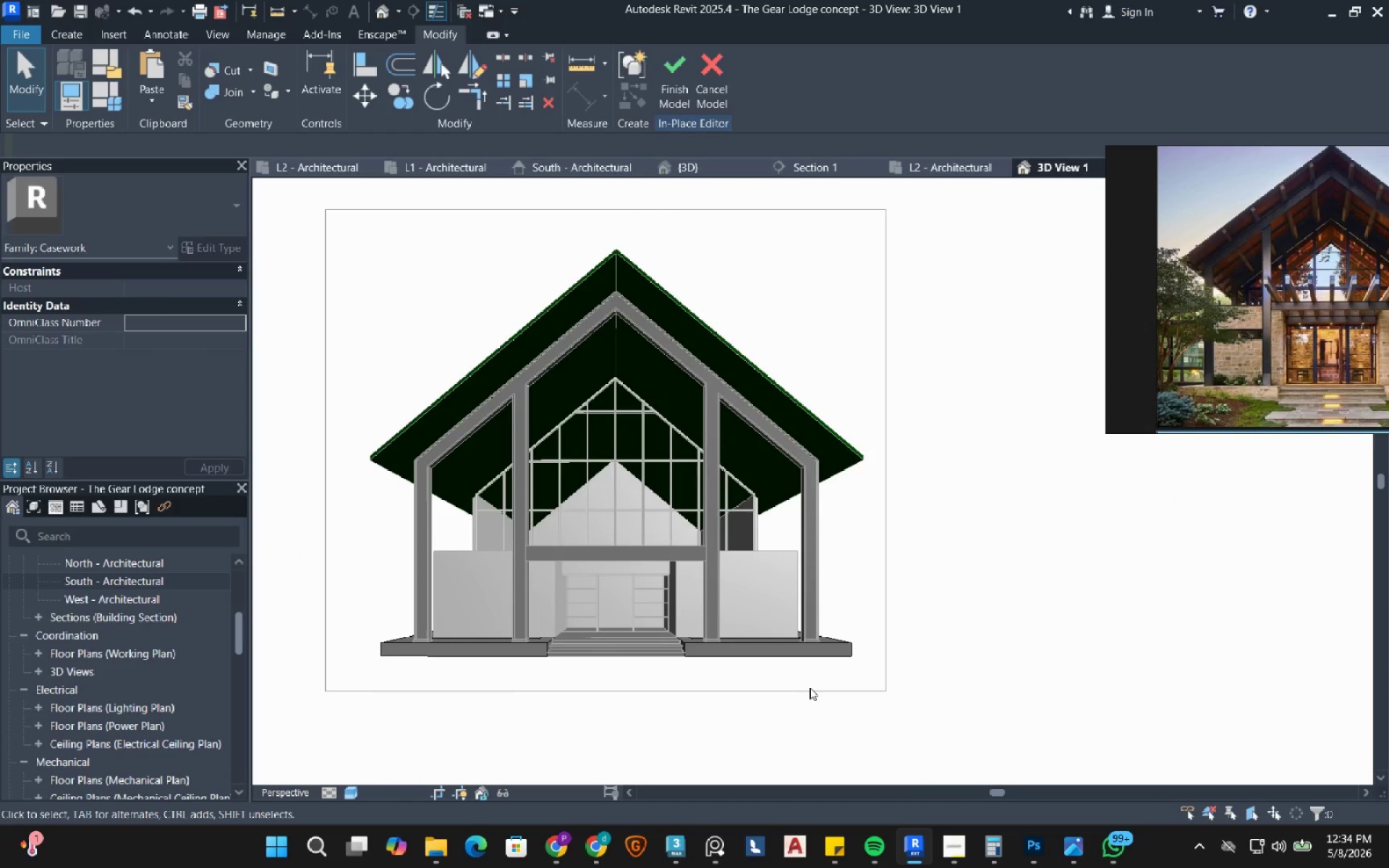 
wait(16.5)
 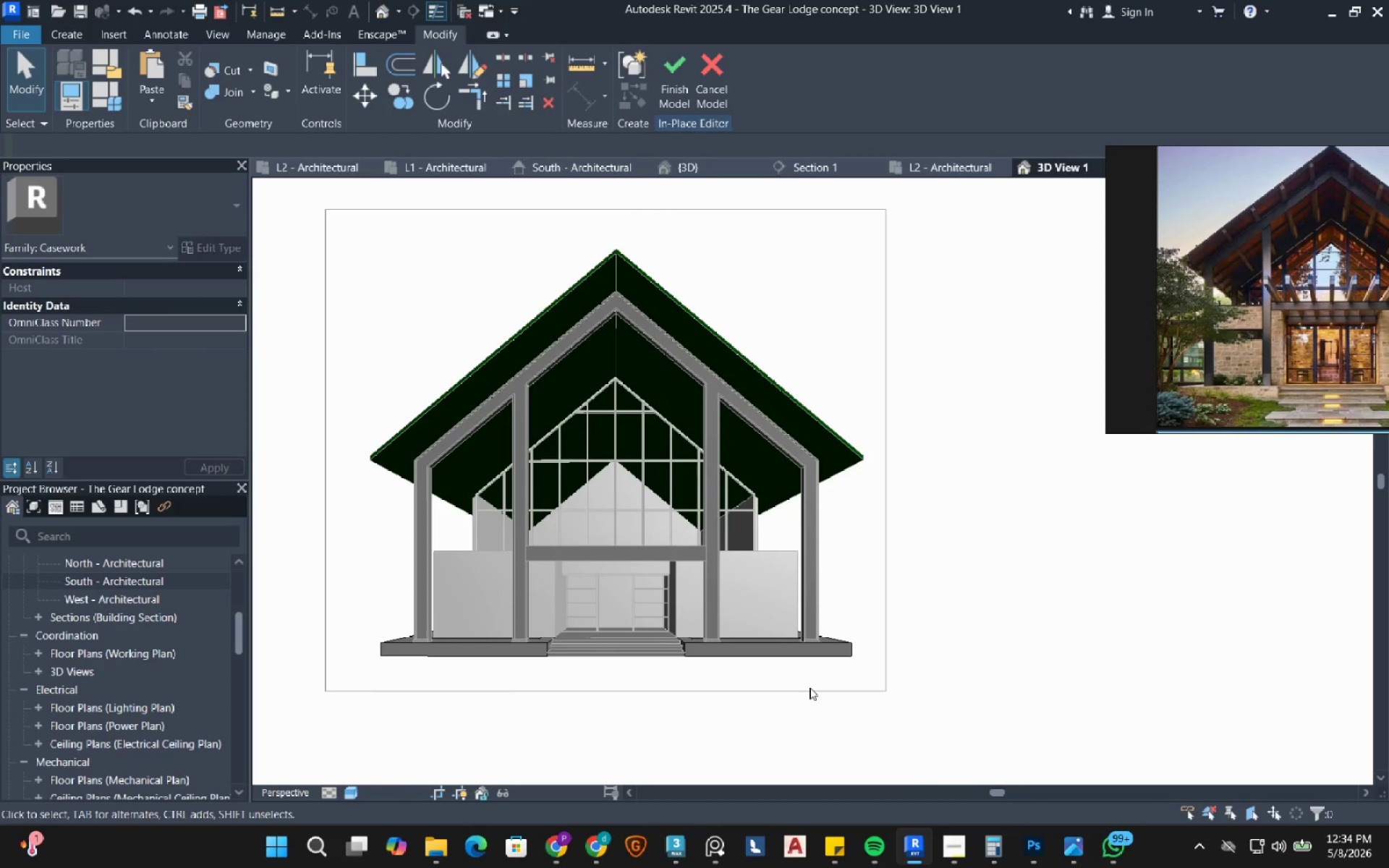 
left_click([679, 88])
 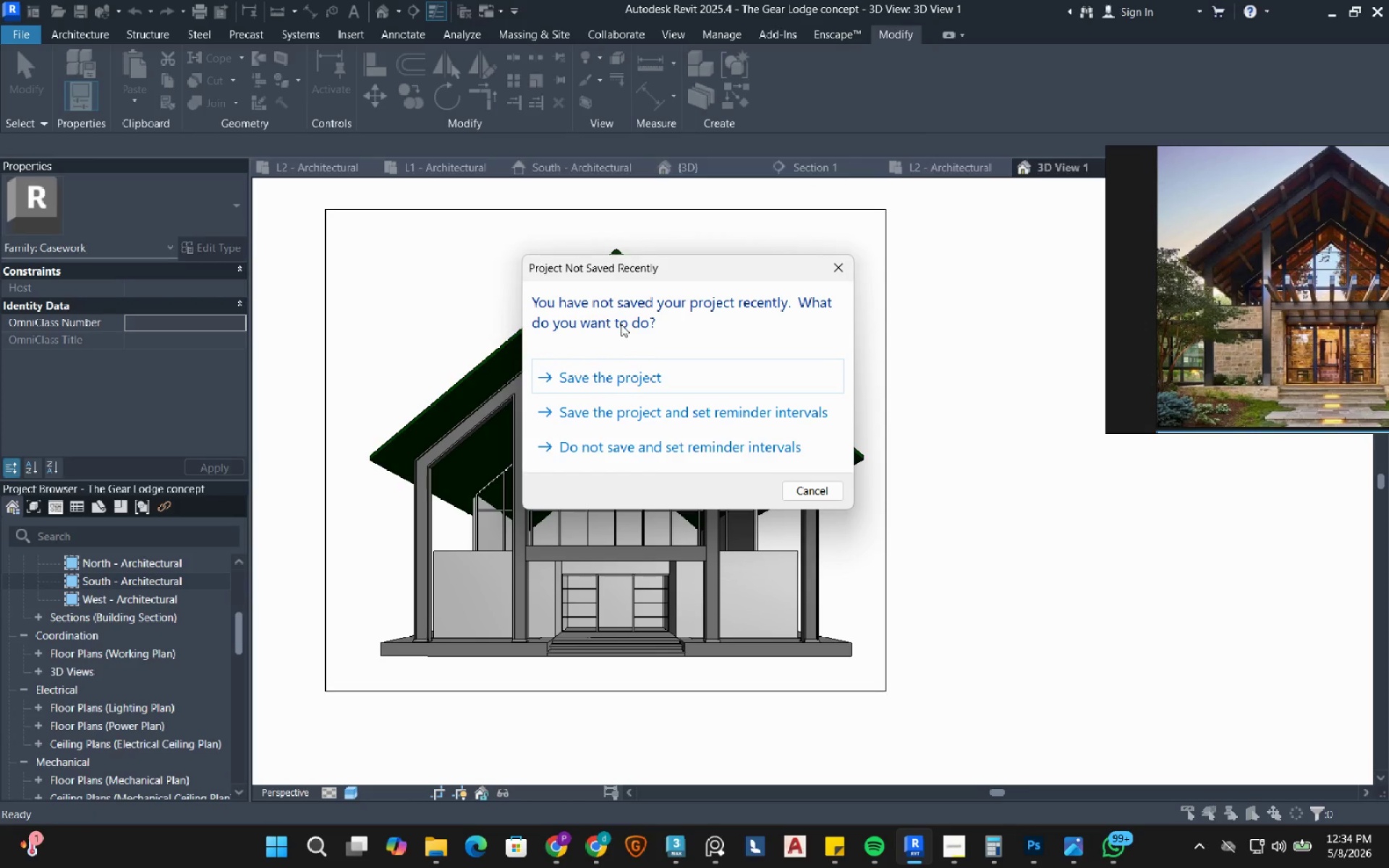 
left_click([590, 370])
 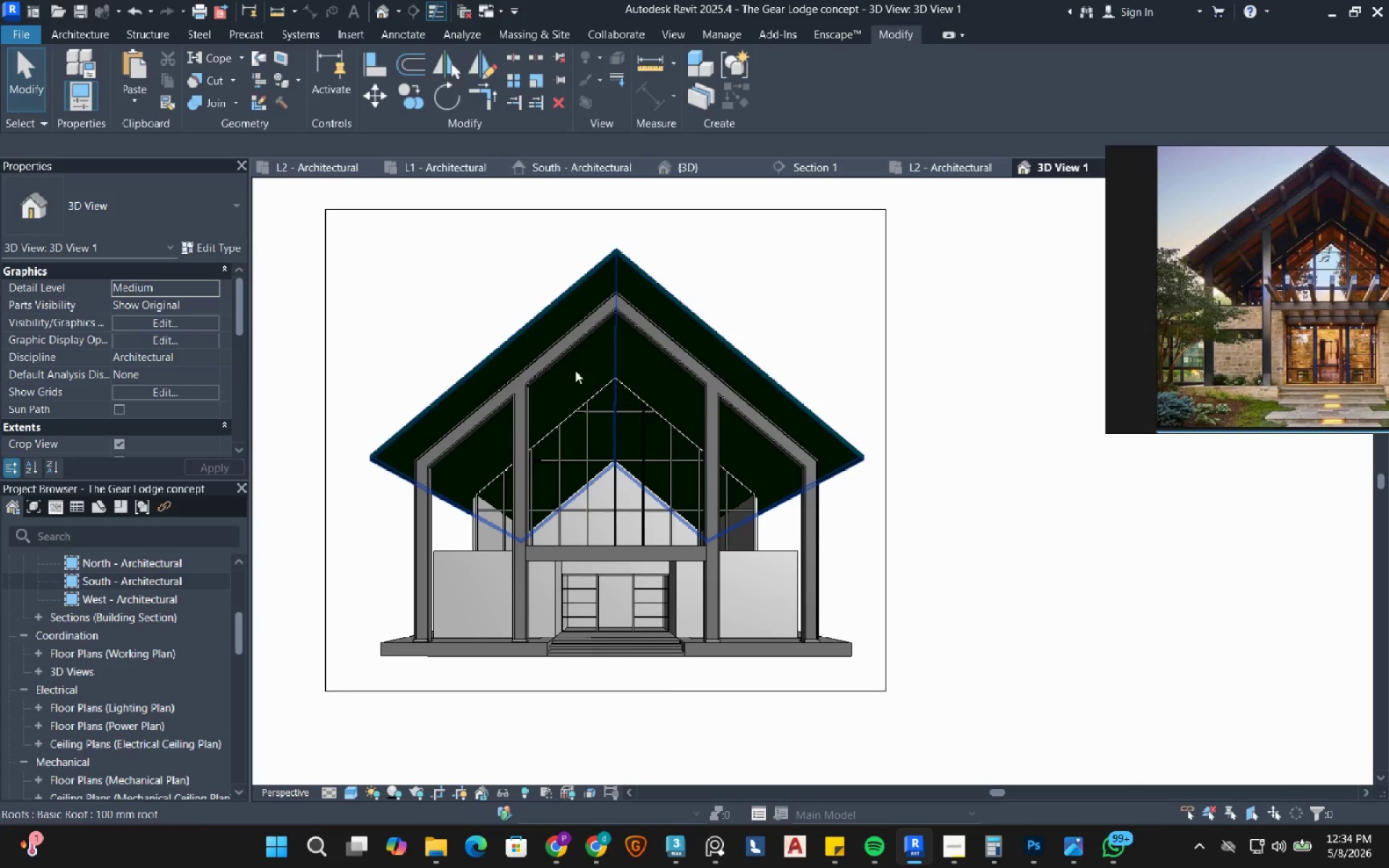 
wait(7.0)
 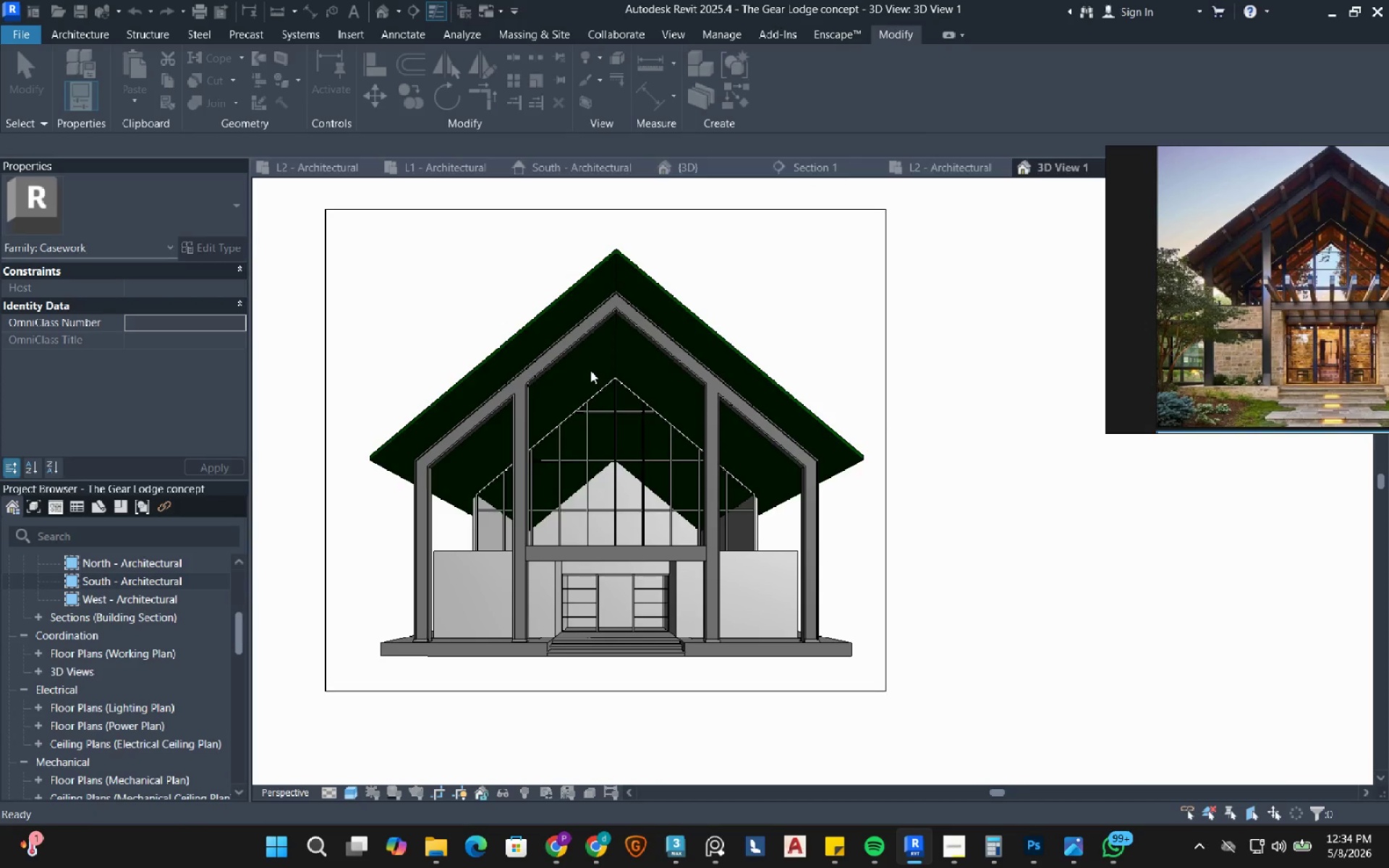 
scroll: coordinate [101, 605], scroll_direction: up, amount: 6.0
 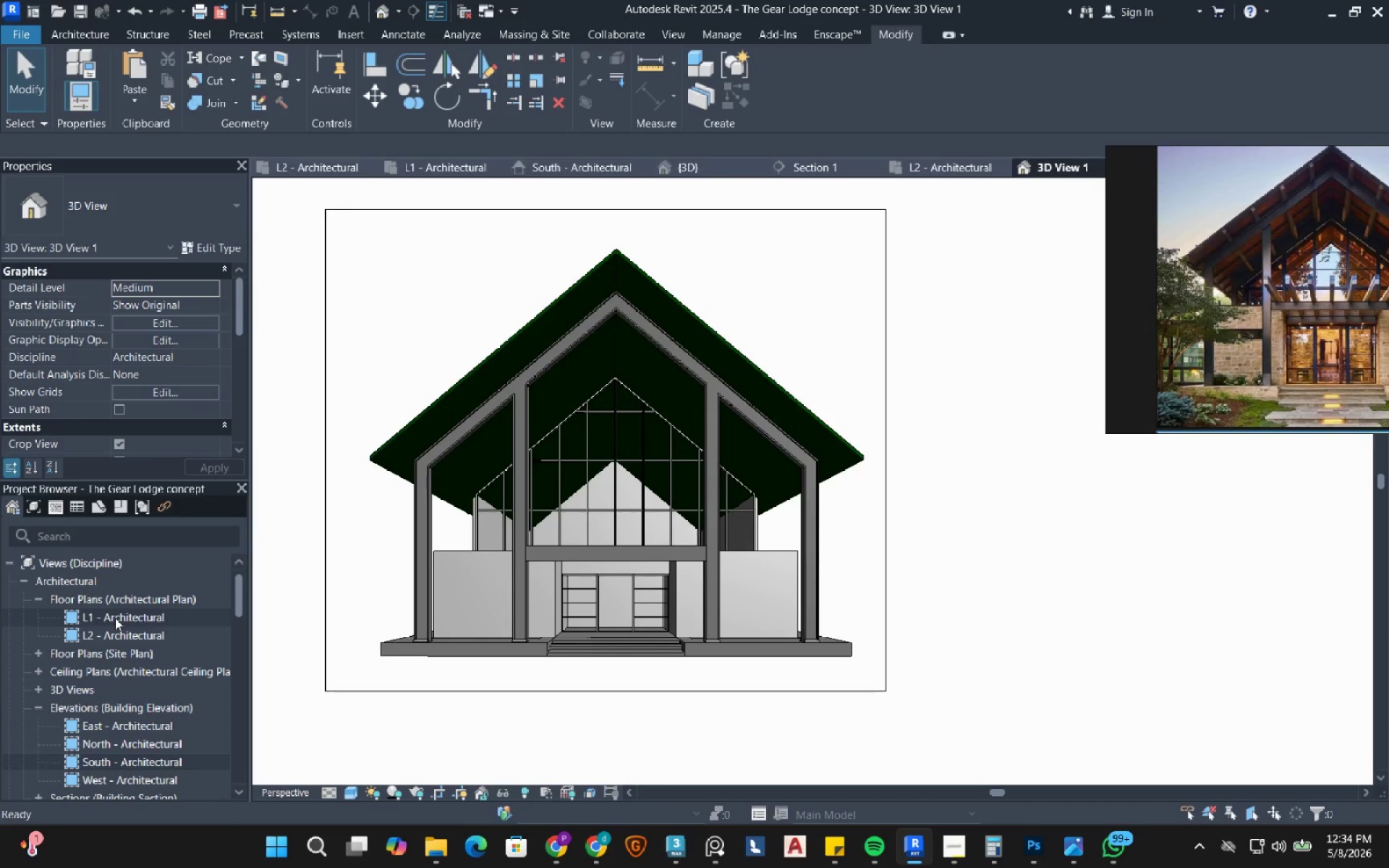 
double_click([115, 618])
 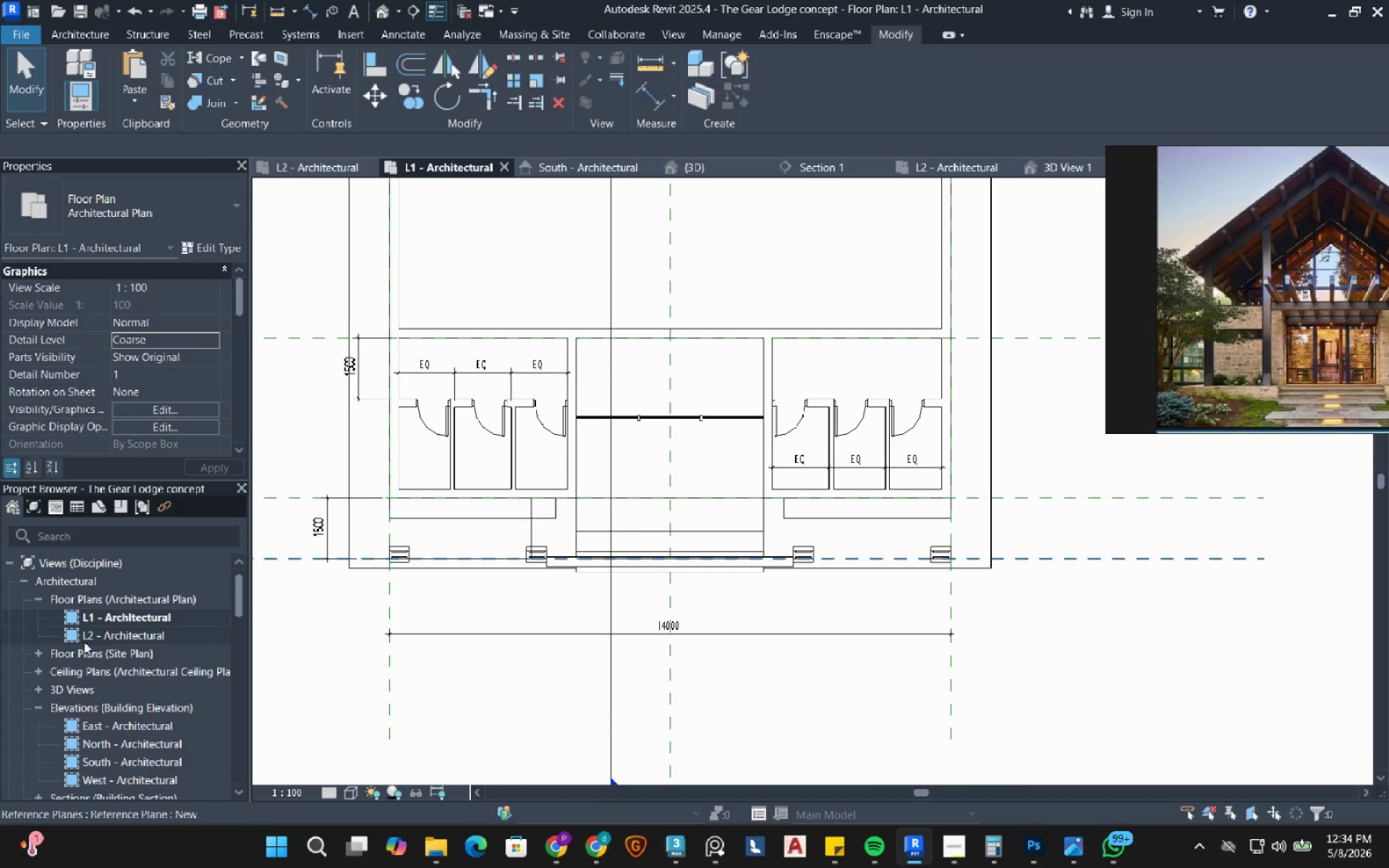 
left_click([33, 648])
 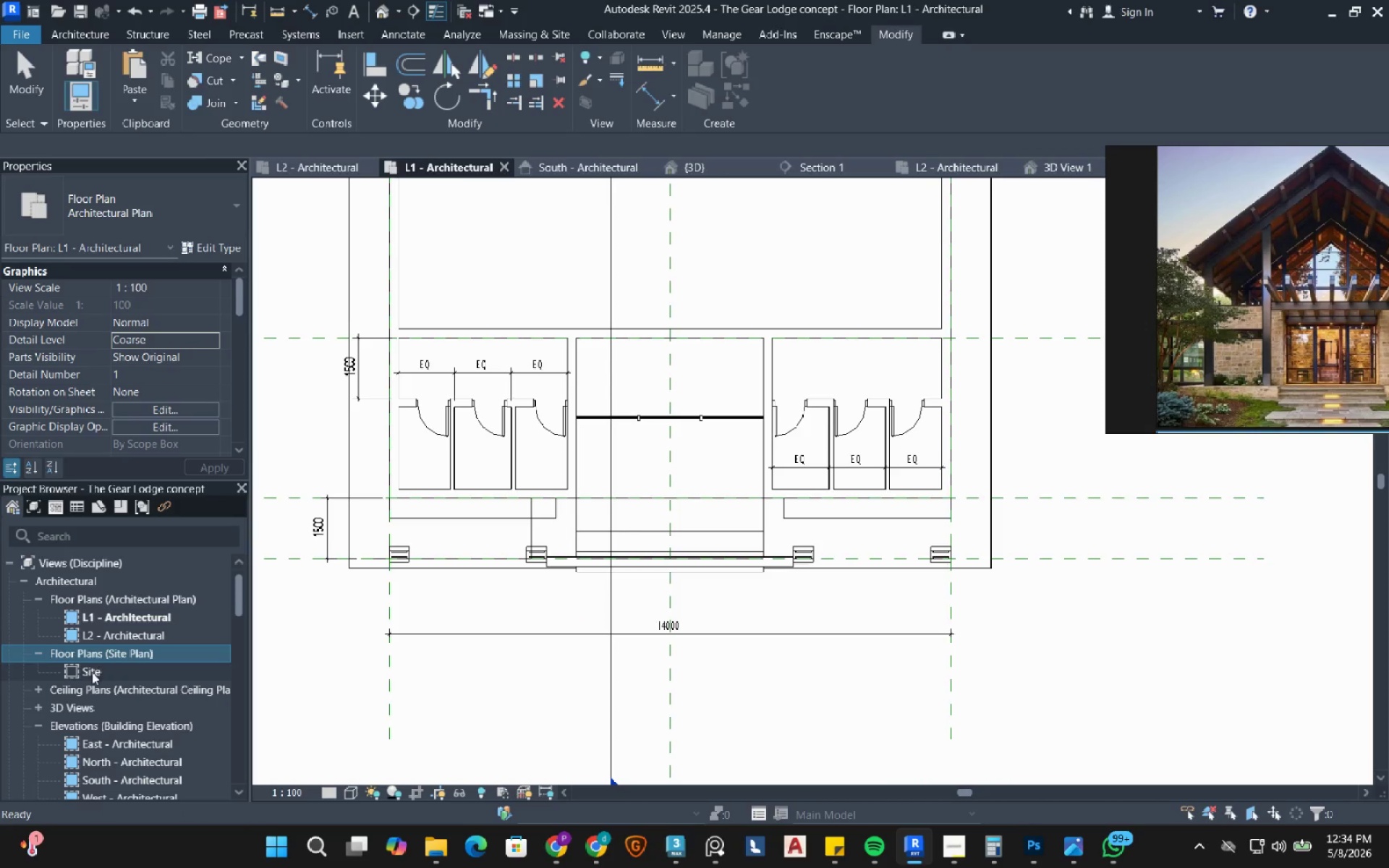 
double_click([92, 672])
 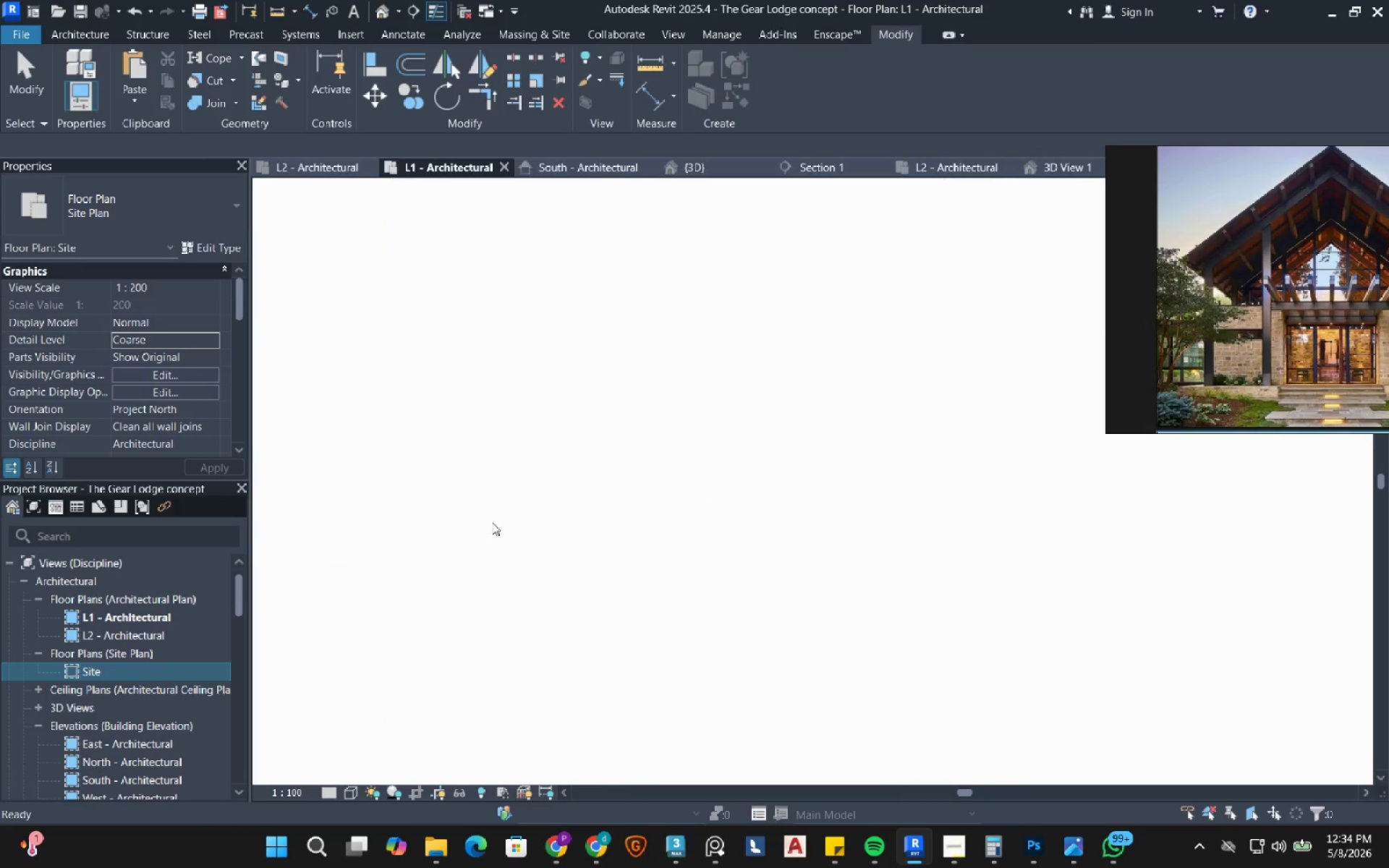 
scroll: coordinate [656, 520], scroll_direction: none, amount: 0.0
 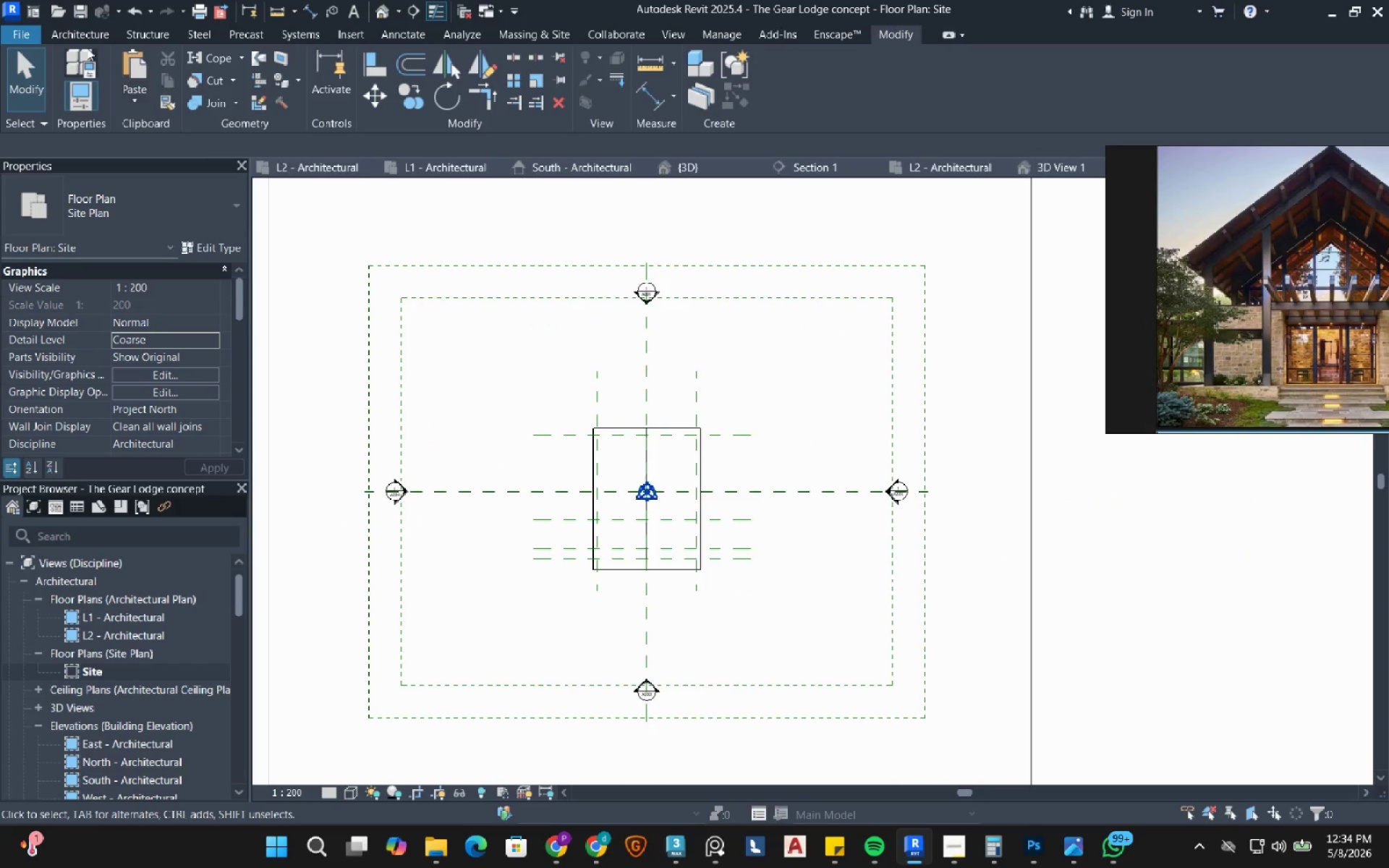 
left_click([84, 41])
 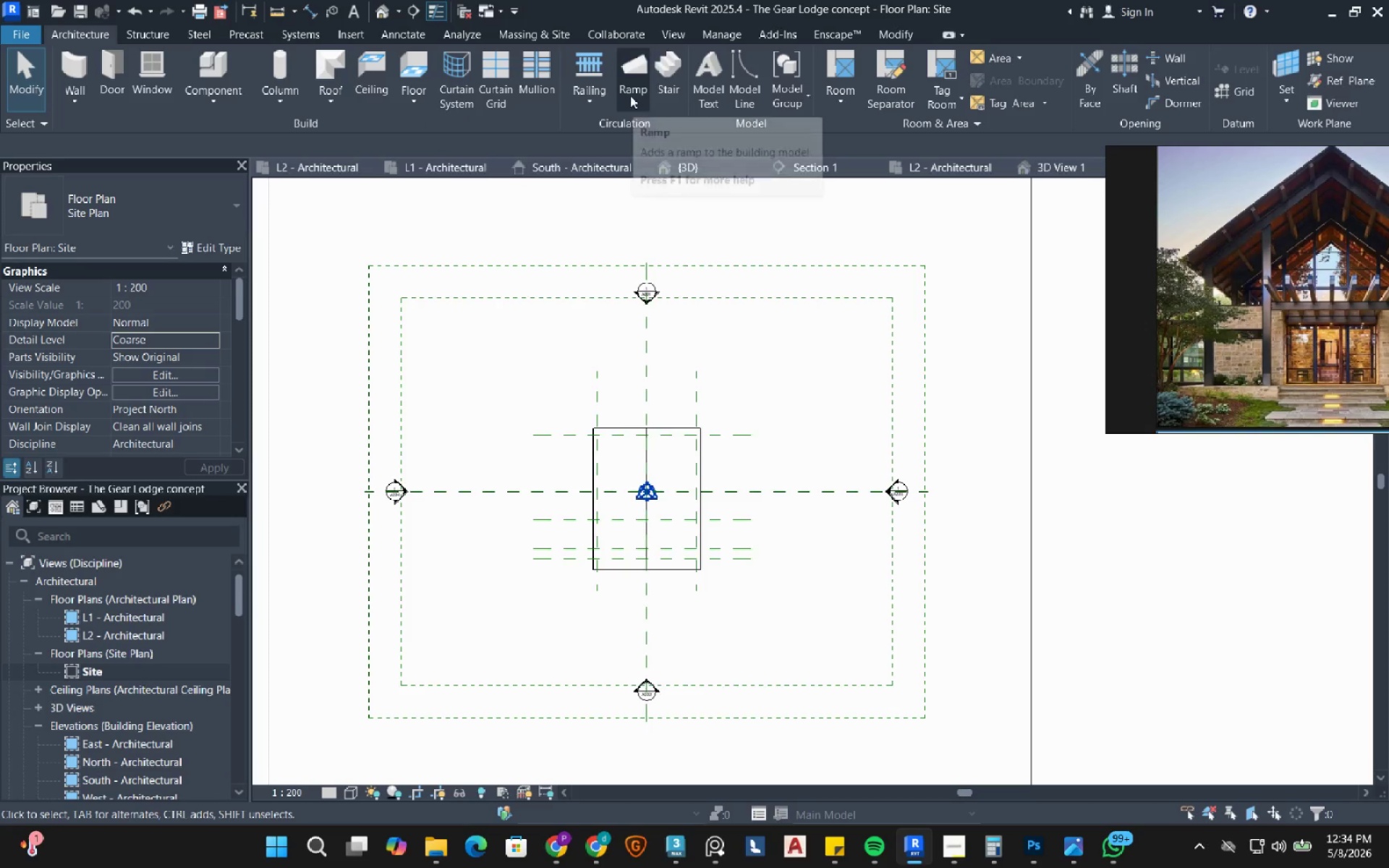 
left_click([209, 96])
 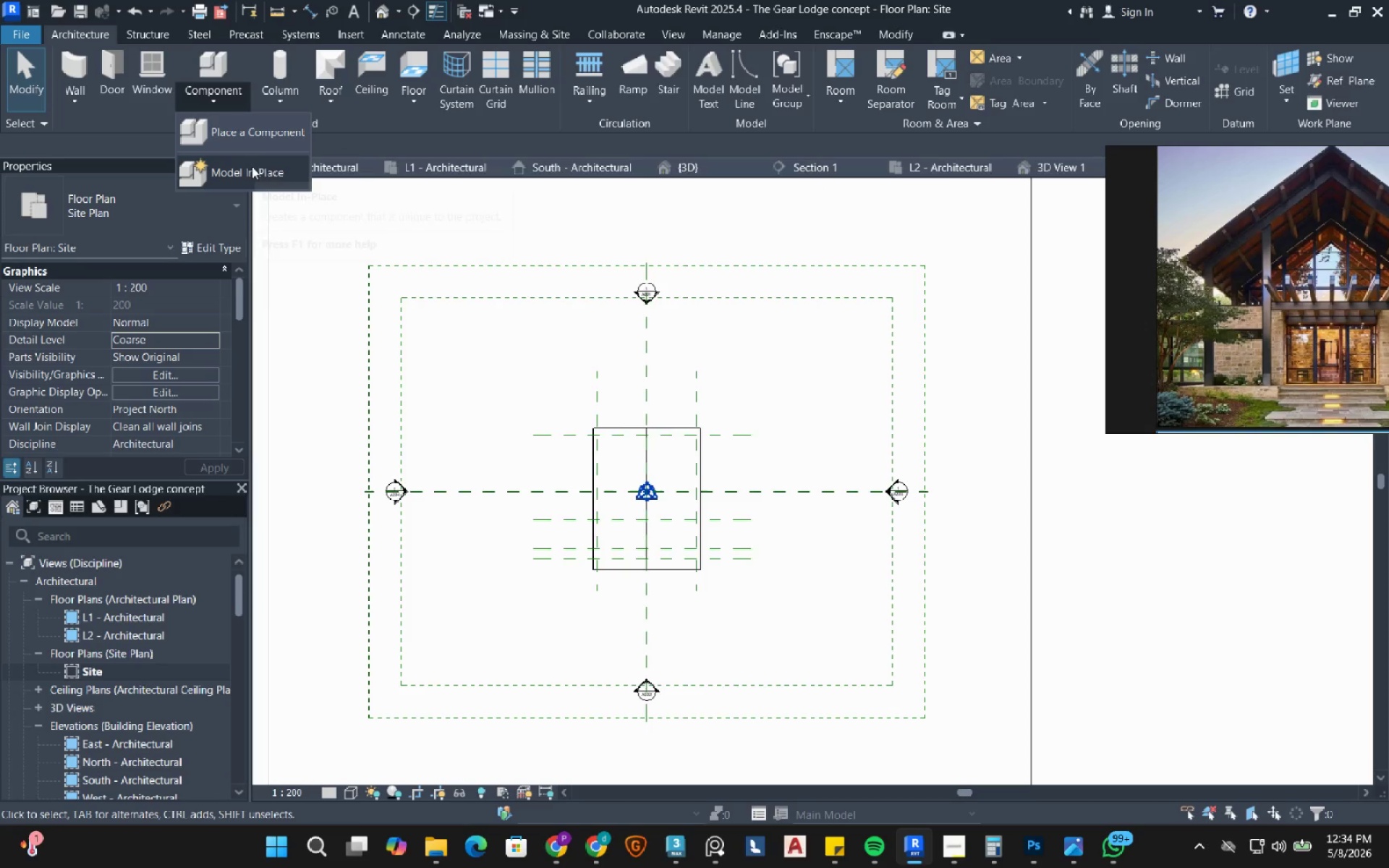 
left_click([252, 166])
 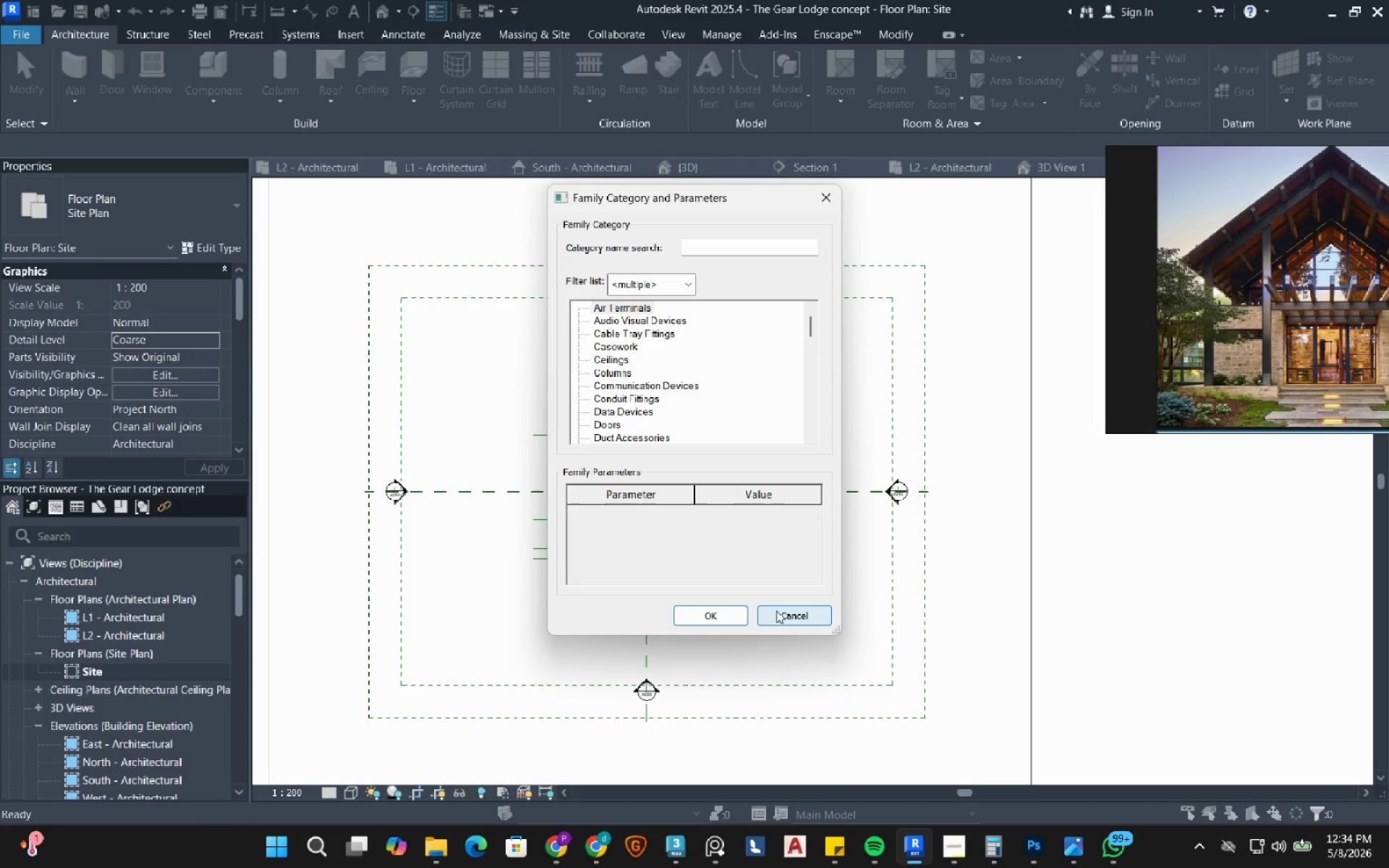 
left_click([776, 610])
 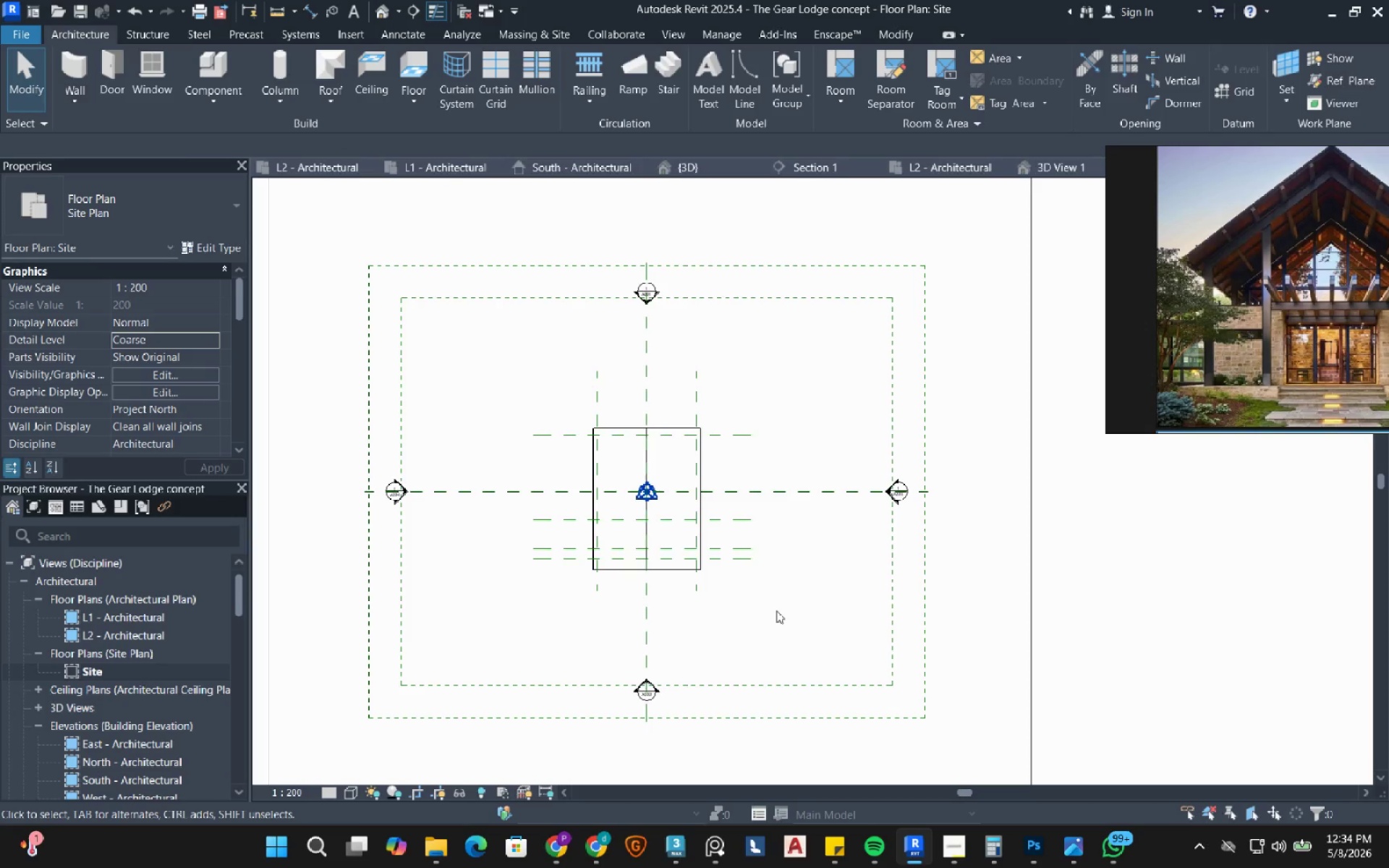 
wait(10.62)
 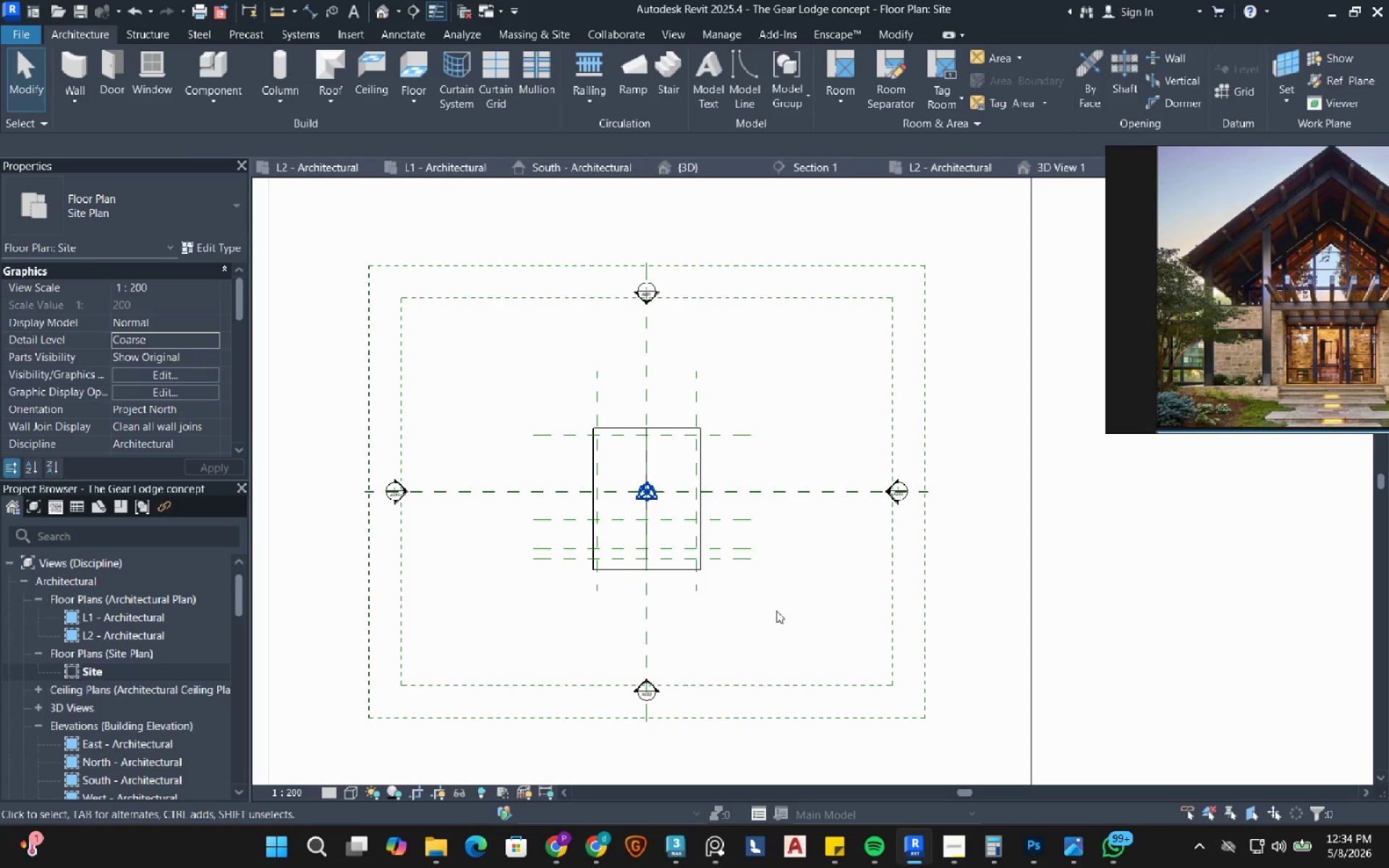 
left_click([212, 105])
 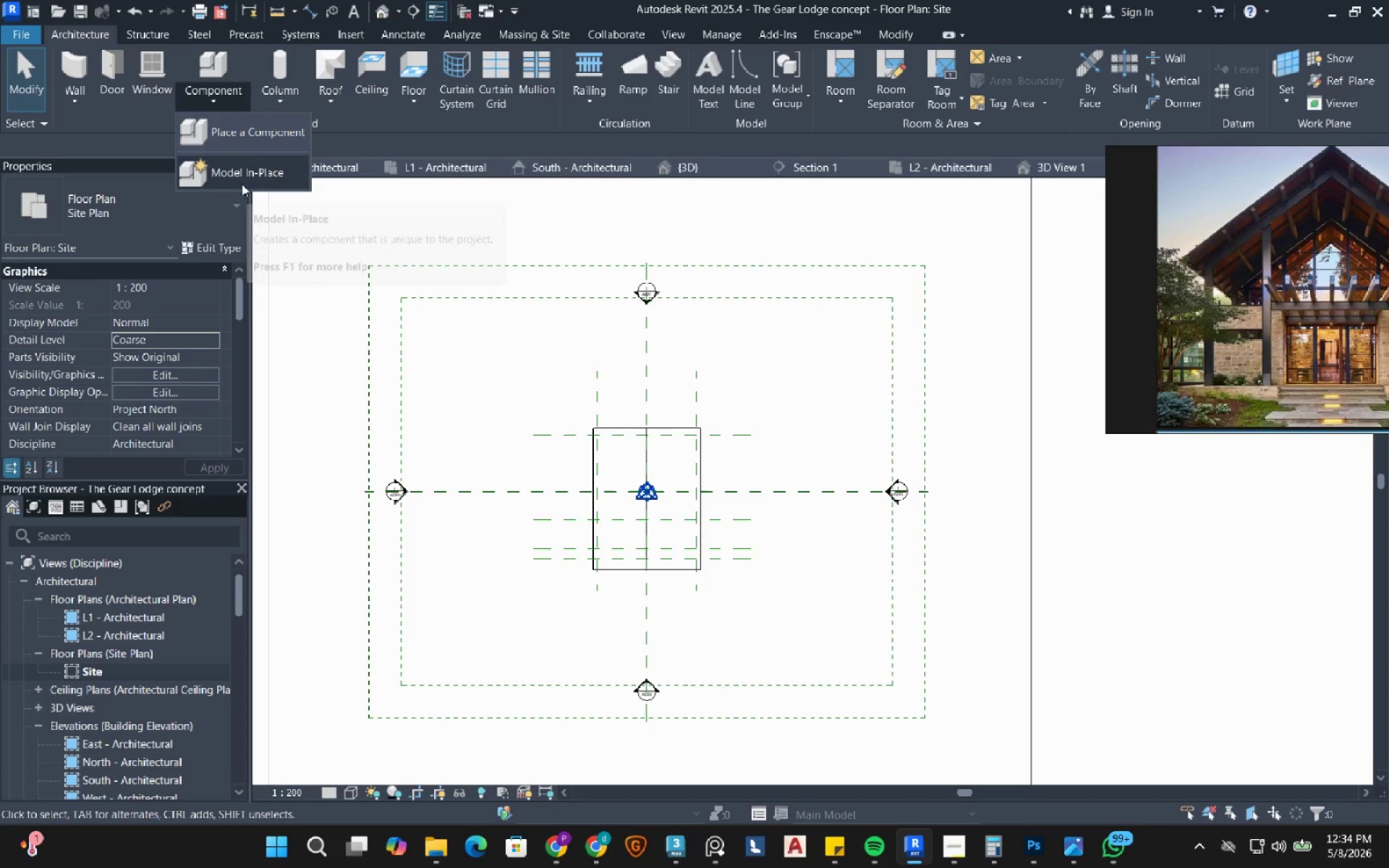 
left_click([244, 181])
 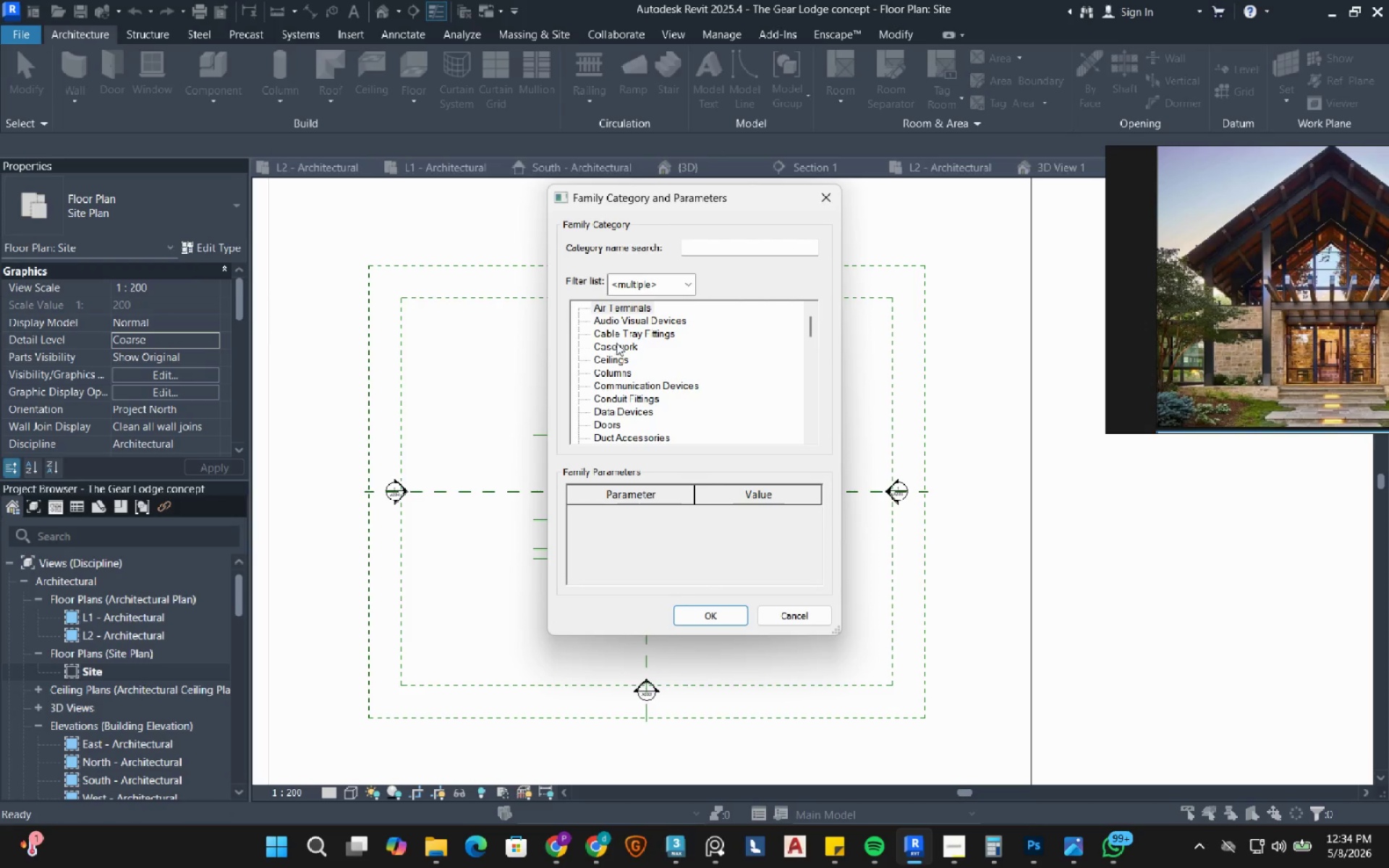 
double_click([616, 343])
 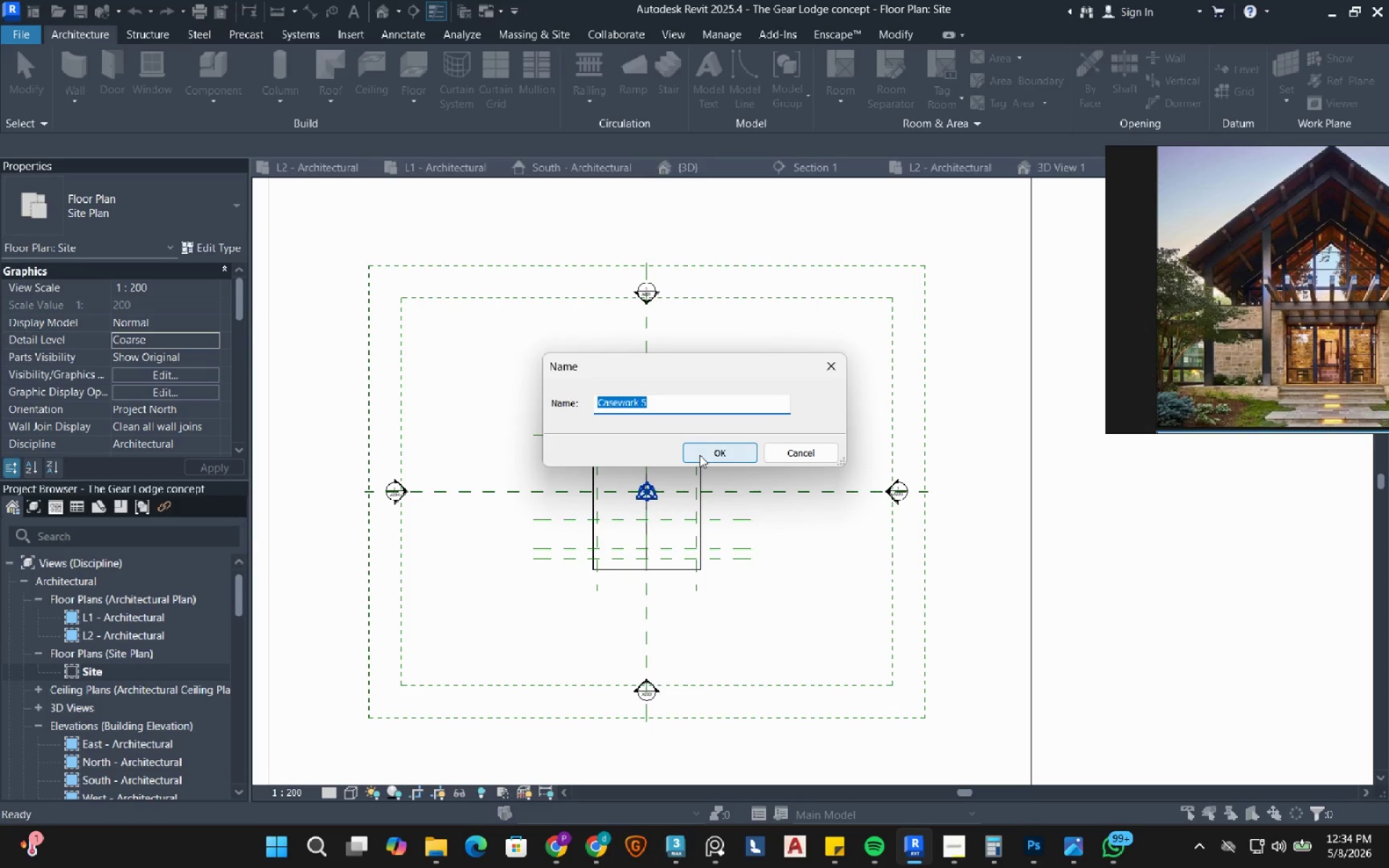 
type(Site)
 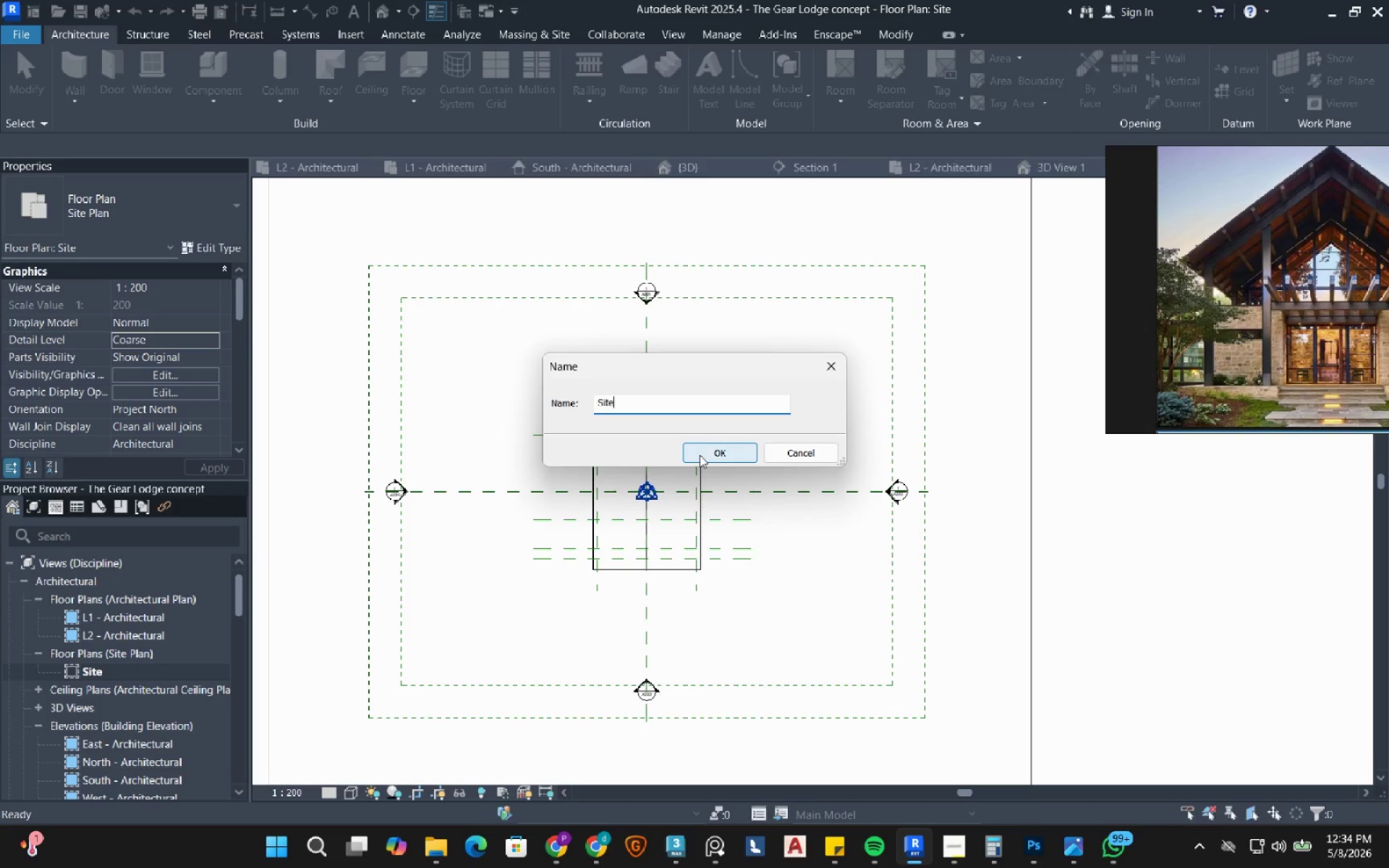 
key(Enter)
 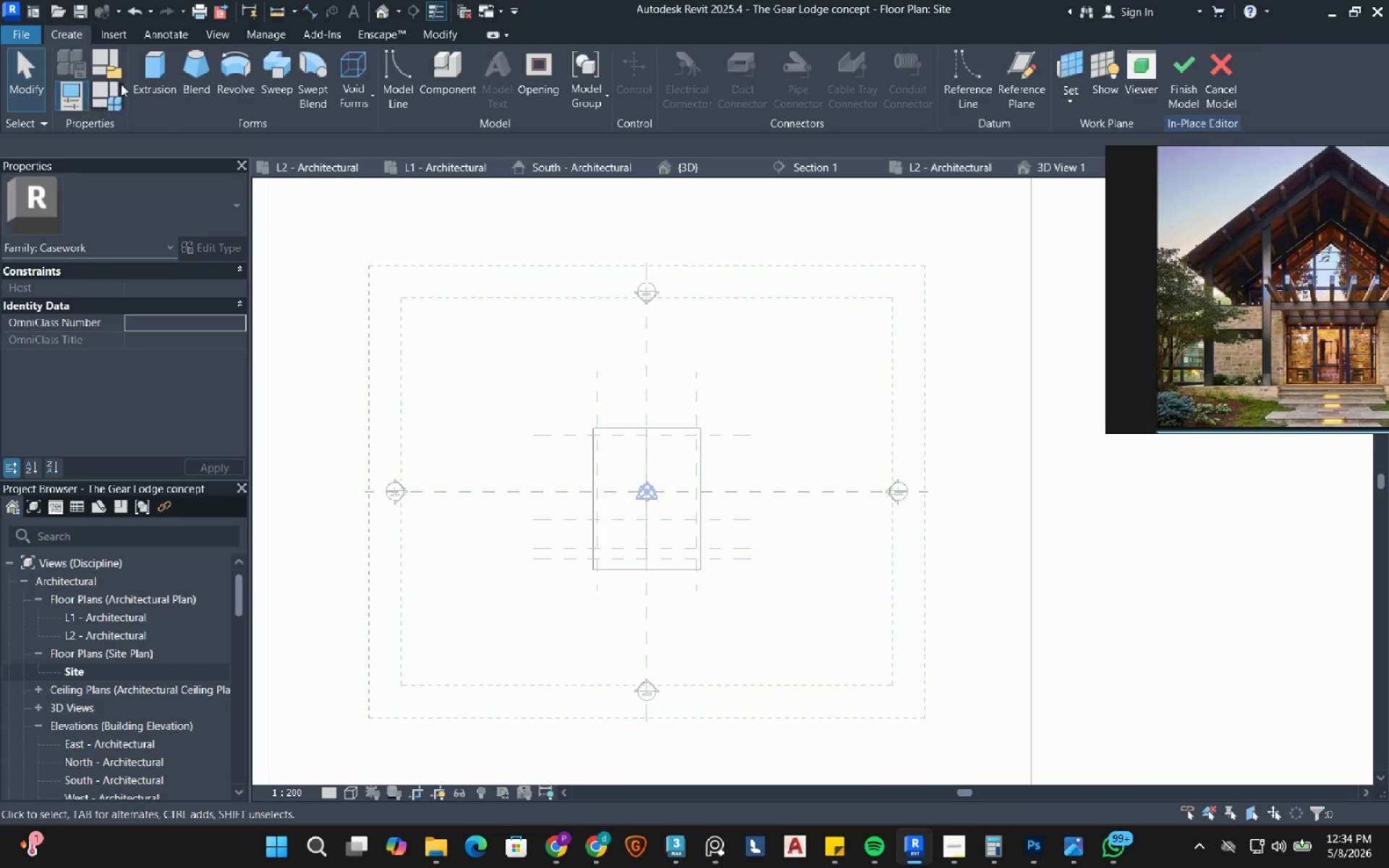 
left_click([137, 67])
 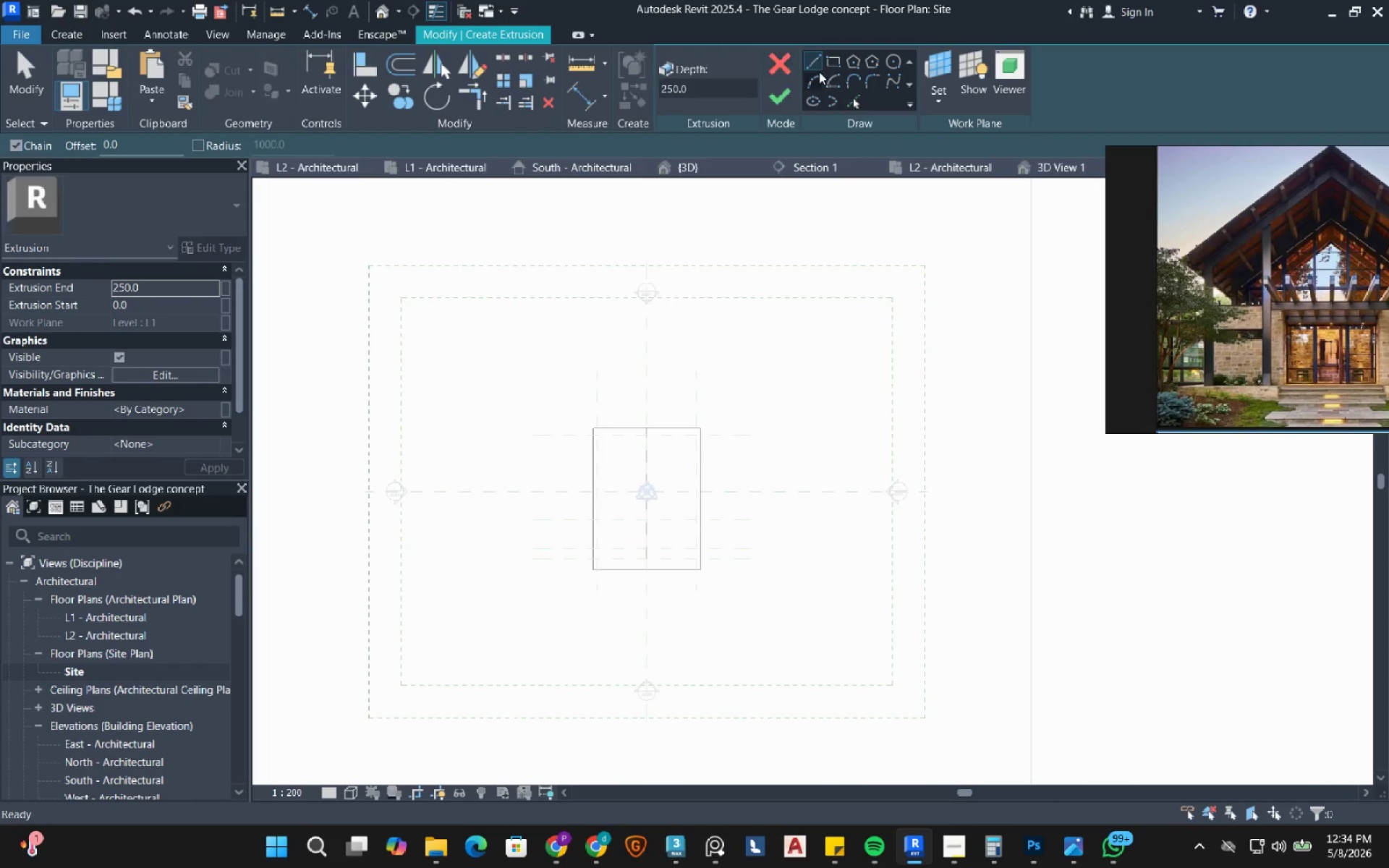 
left_click([832, 64])
 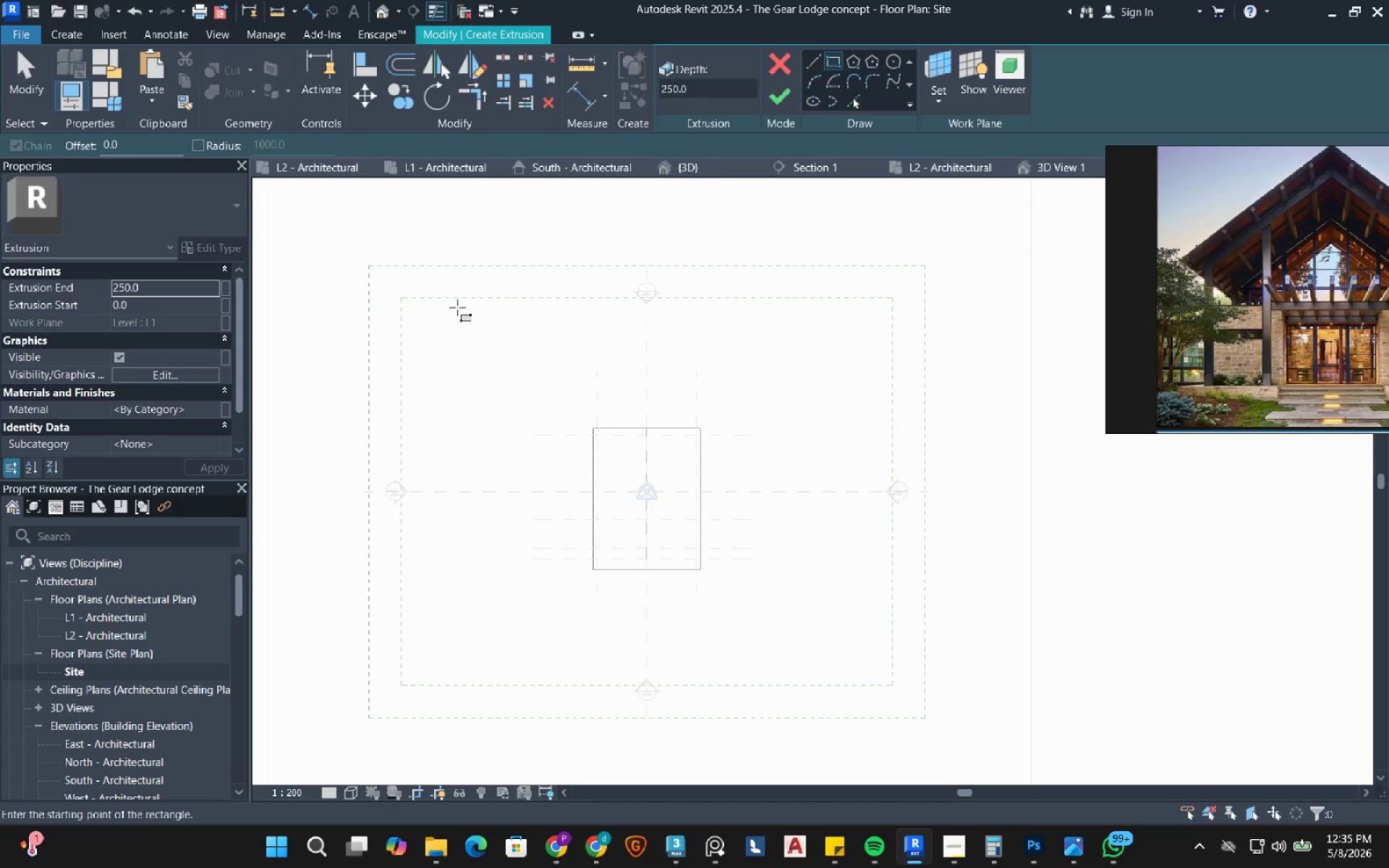 
left_click([457, 307])
 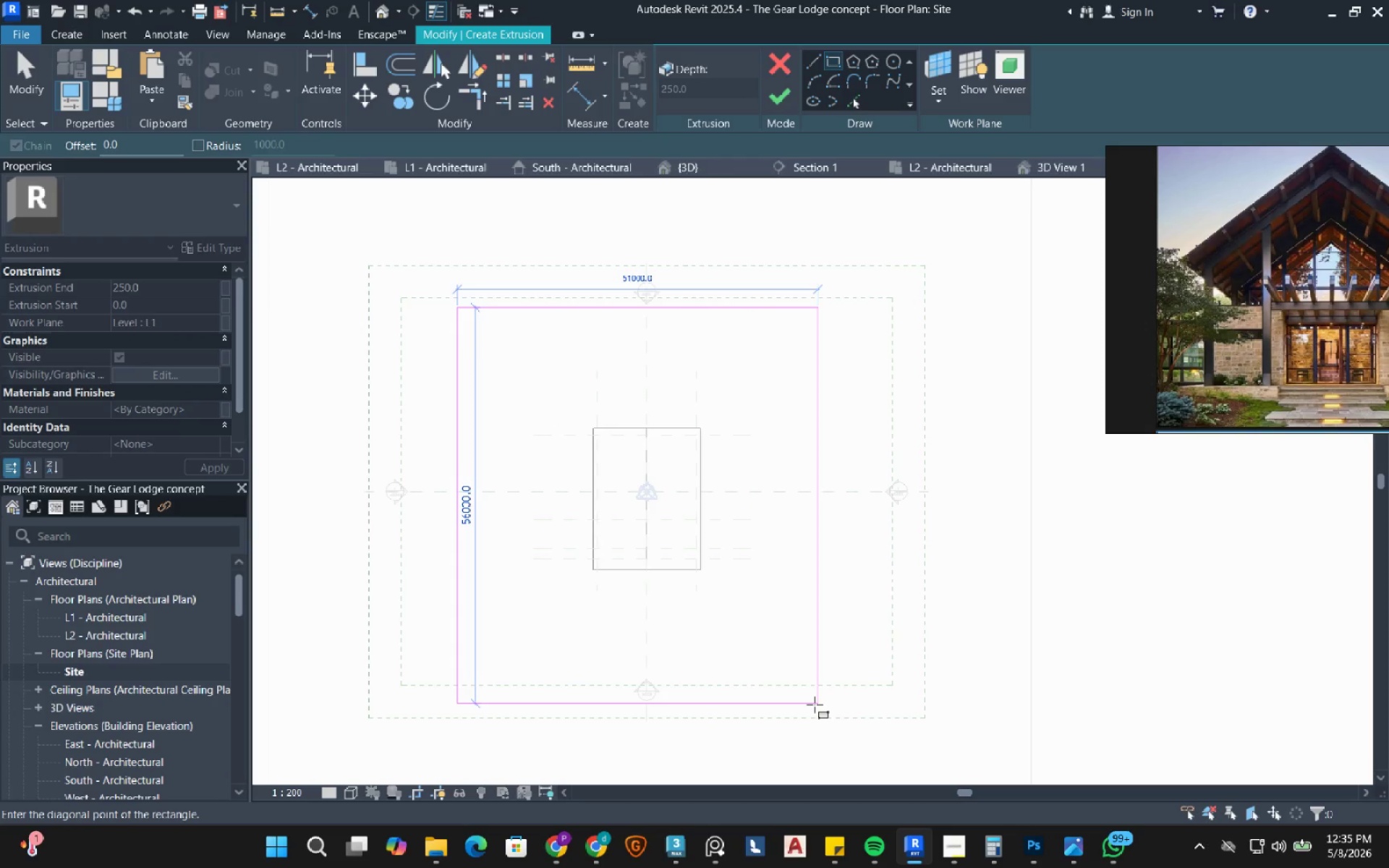 
left_click([815, 705])
 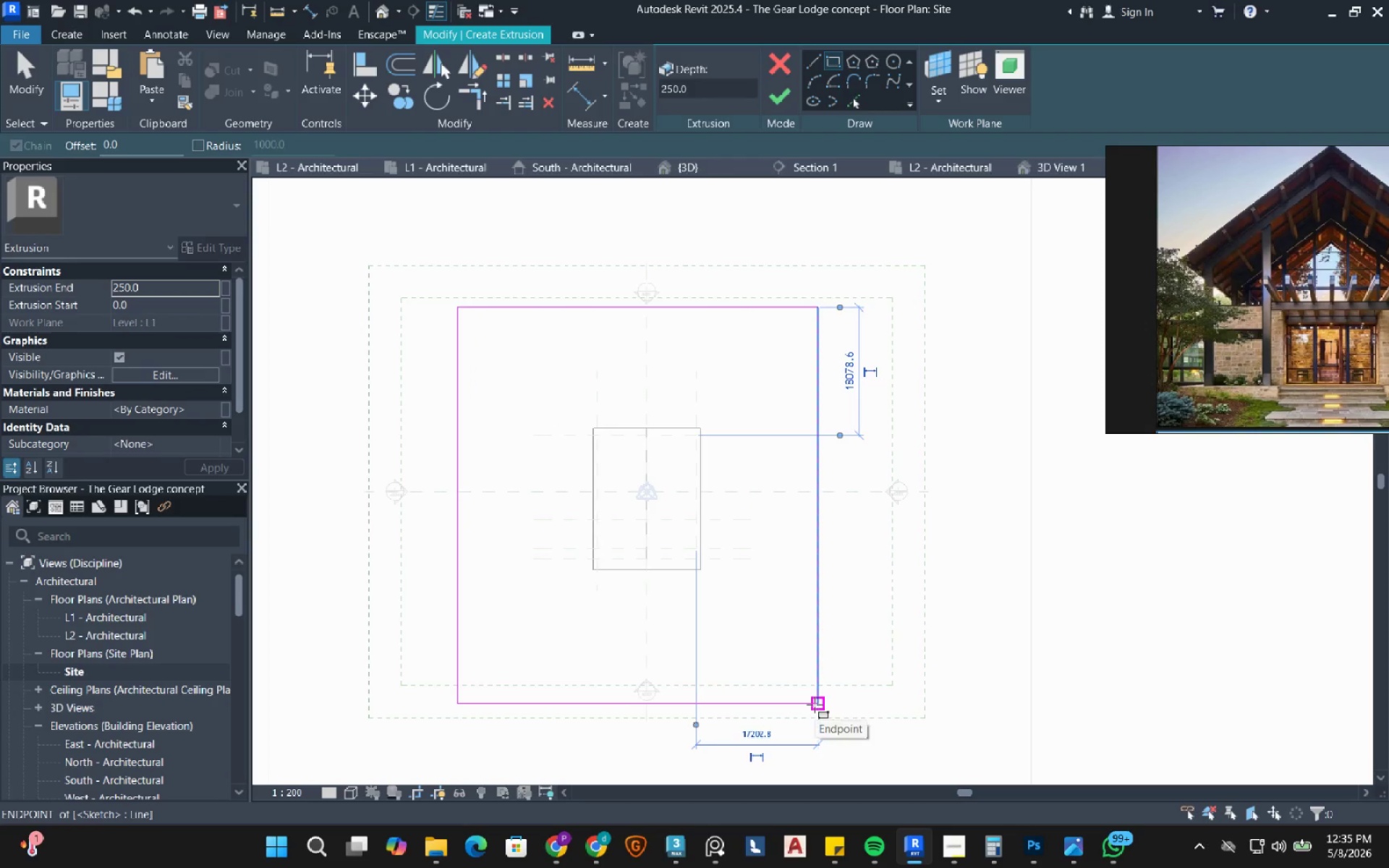 
key(Escape)
 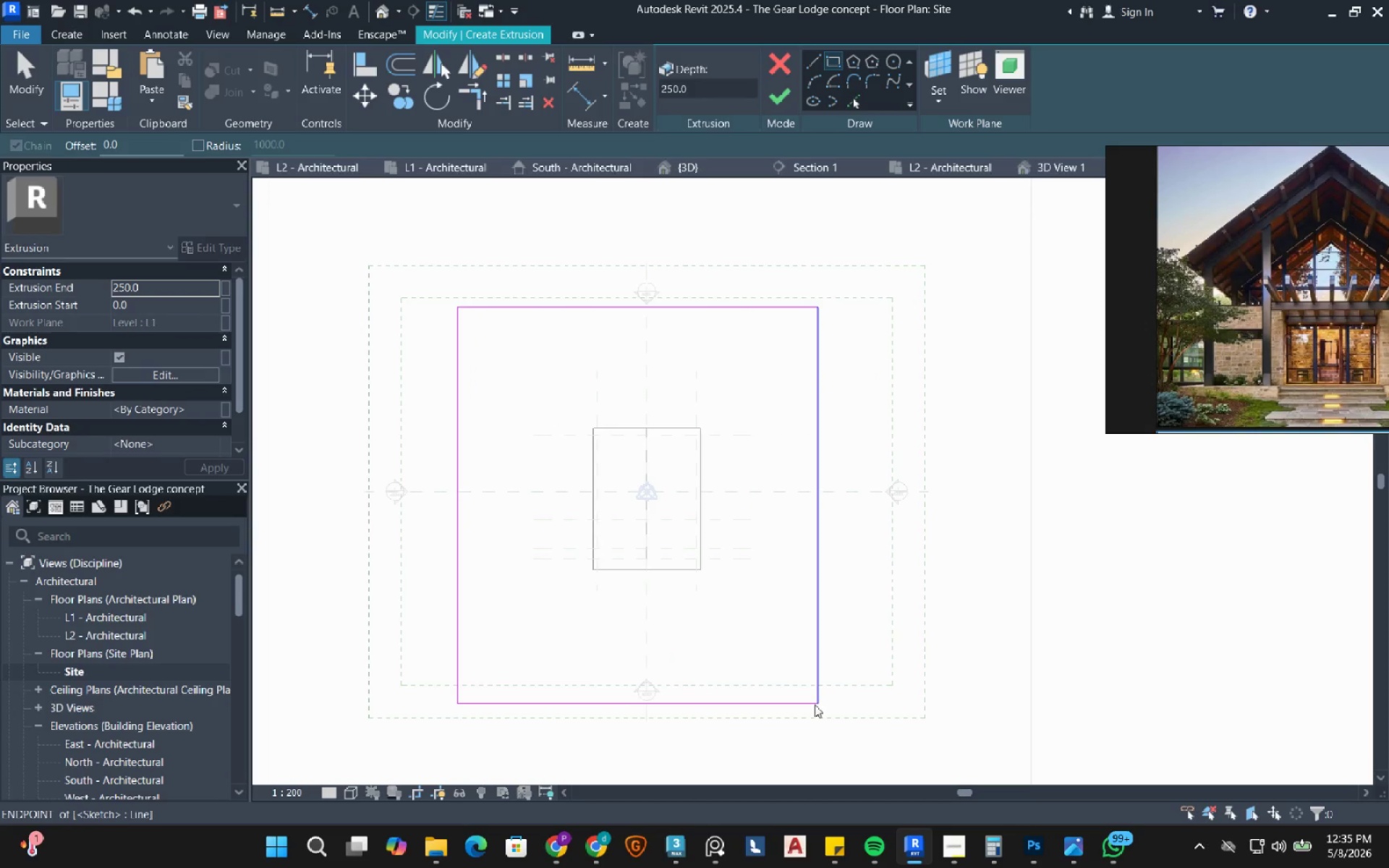 
key(Escape)
 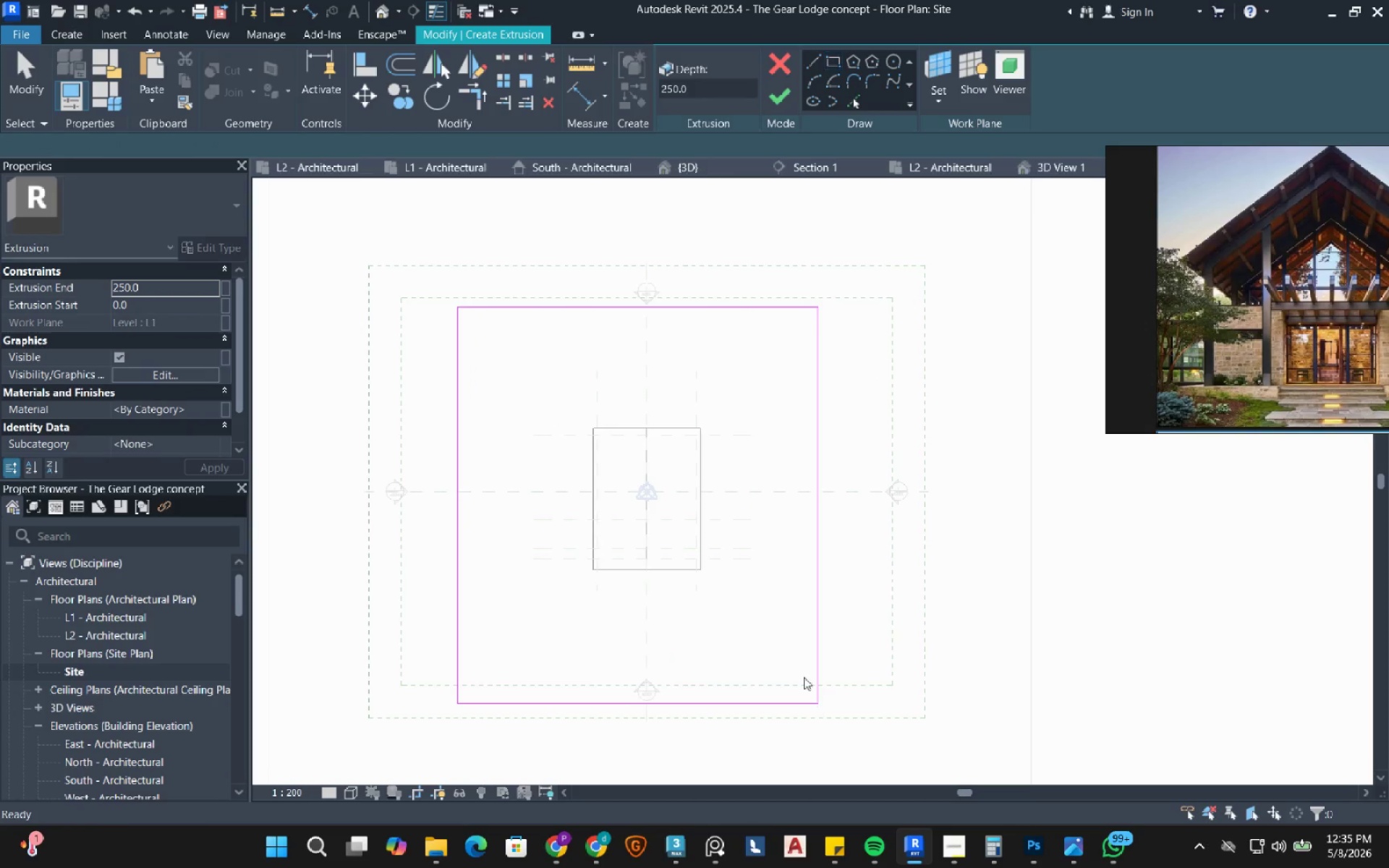 
key(Escape)
 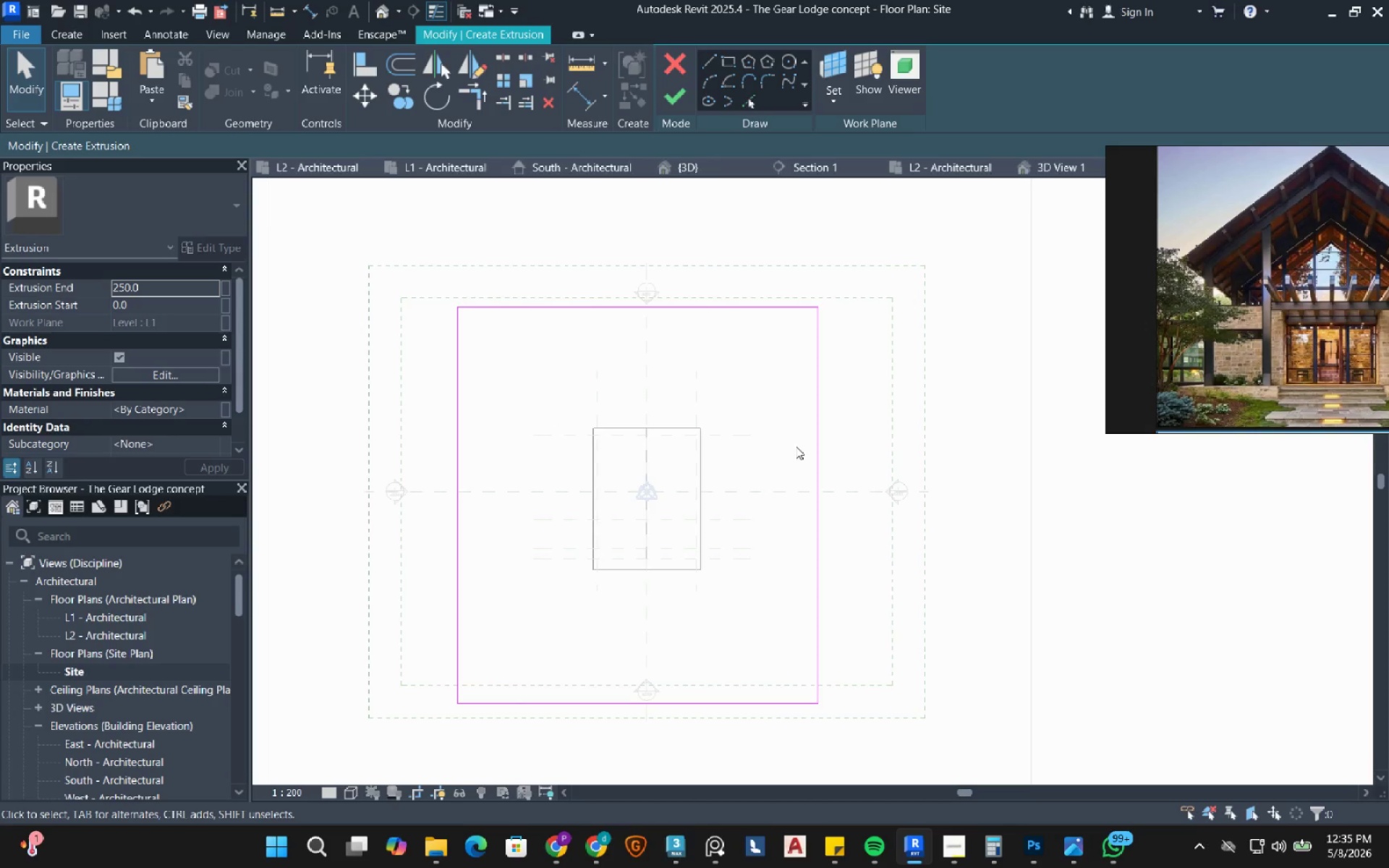 
key(Tab)
 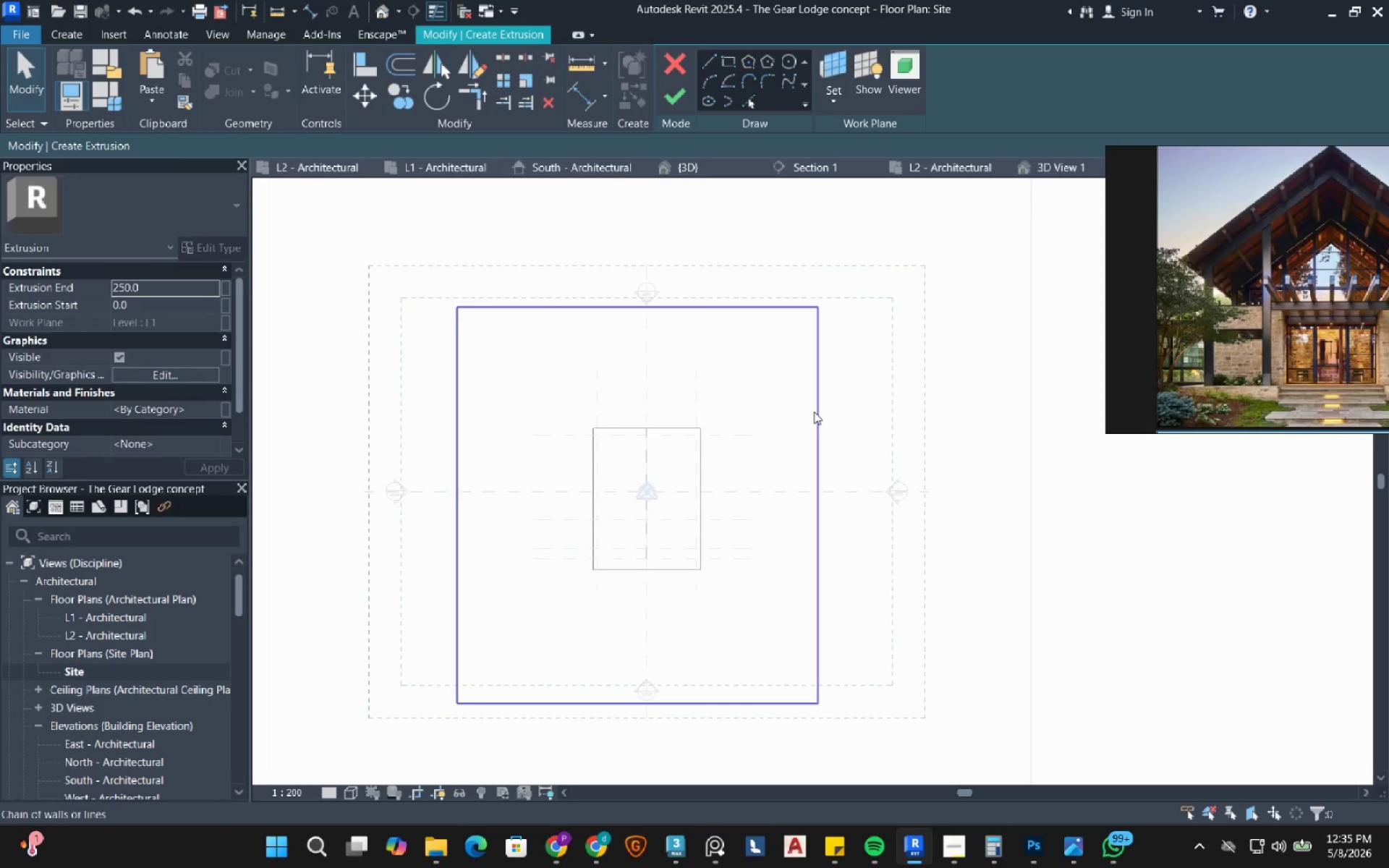 
left_click([814, 412])
 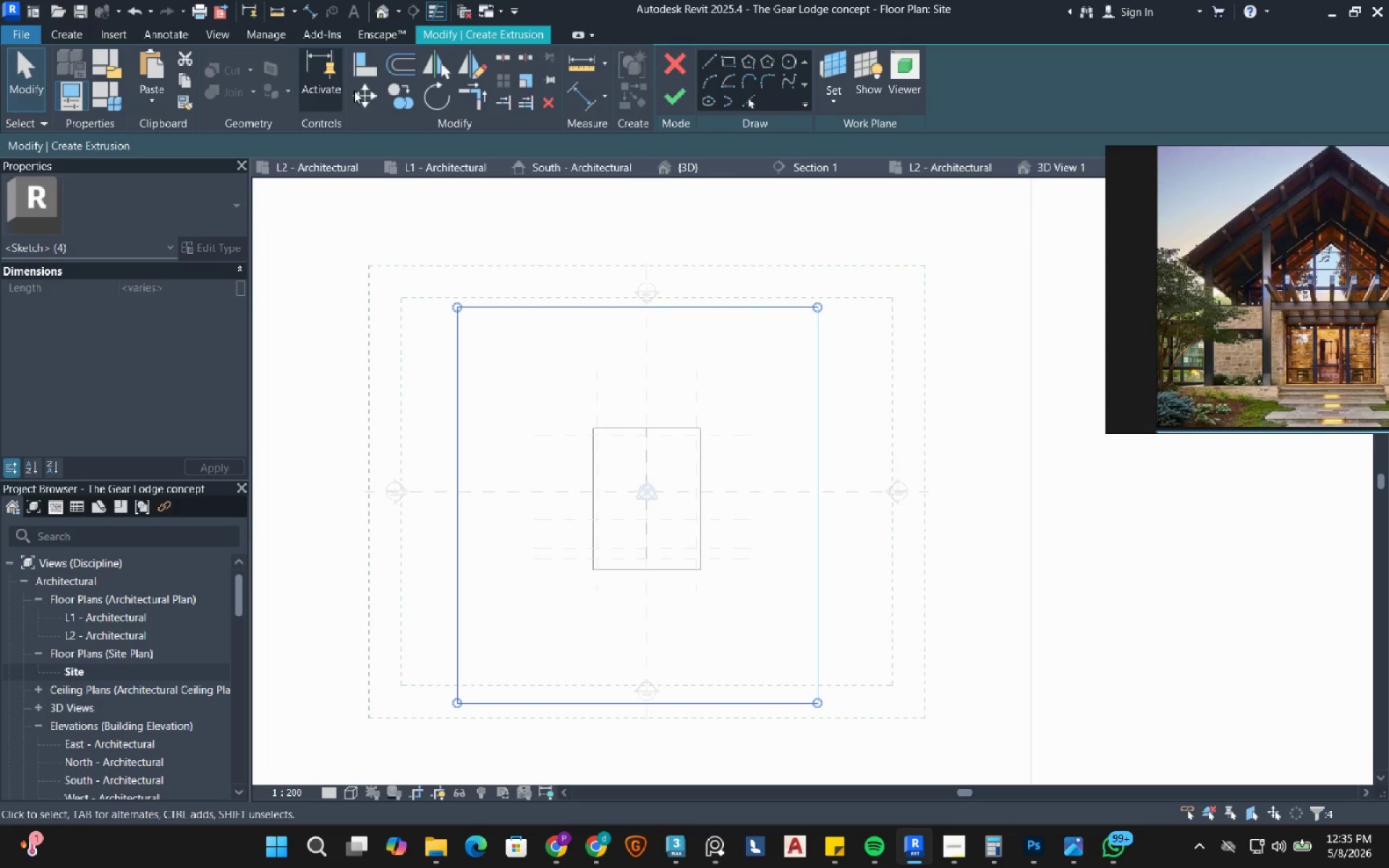 
left_click([370, 102])
 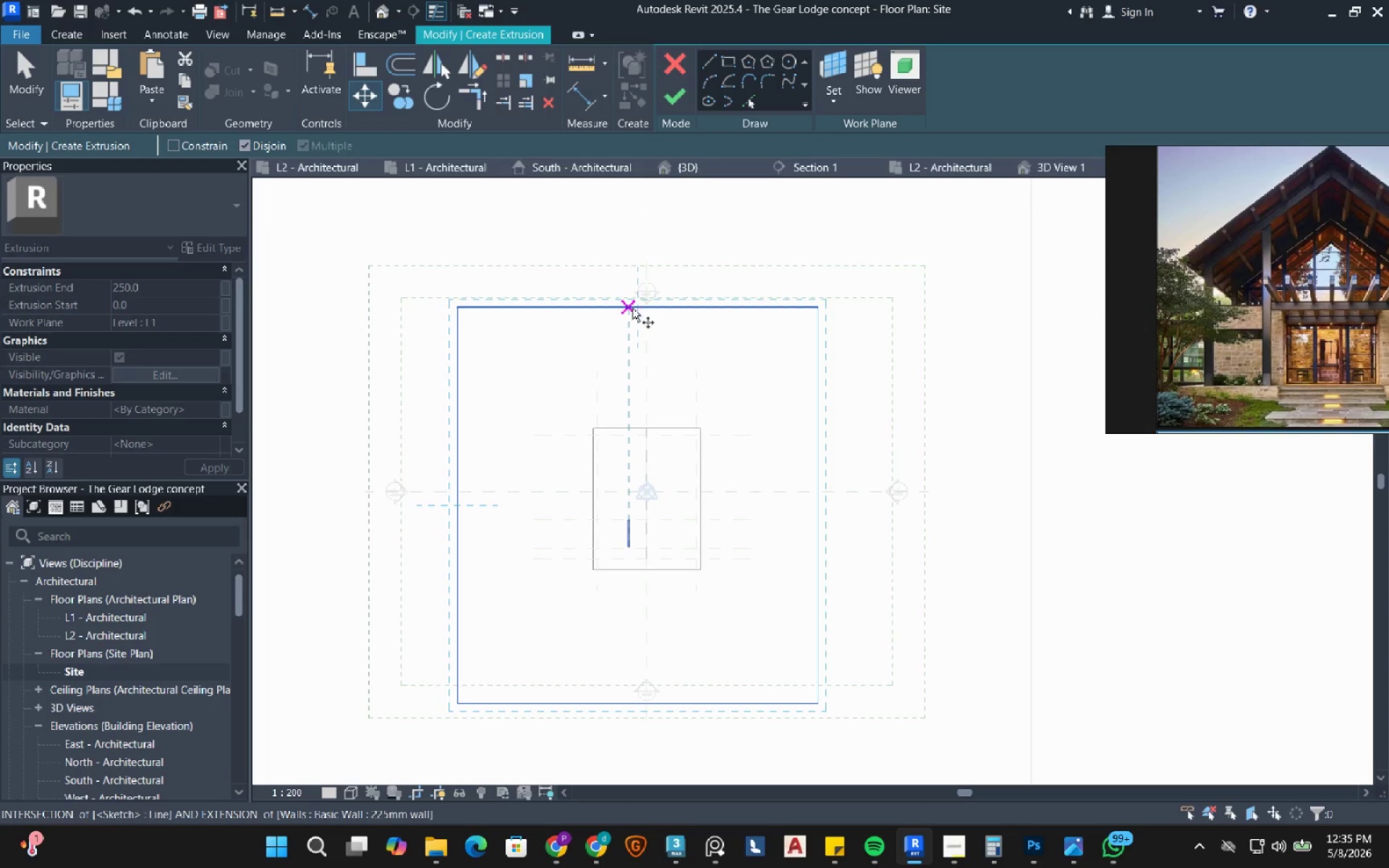 
left_click([634, 307])
 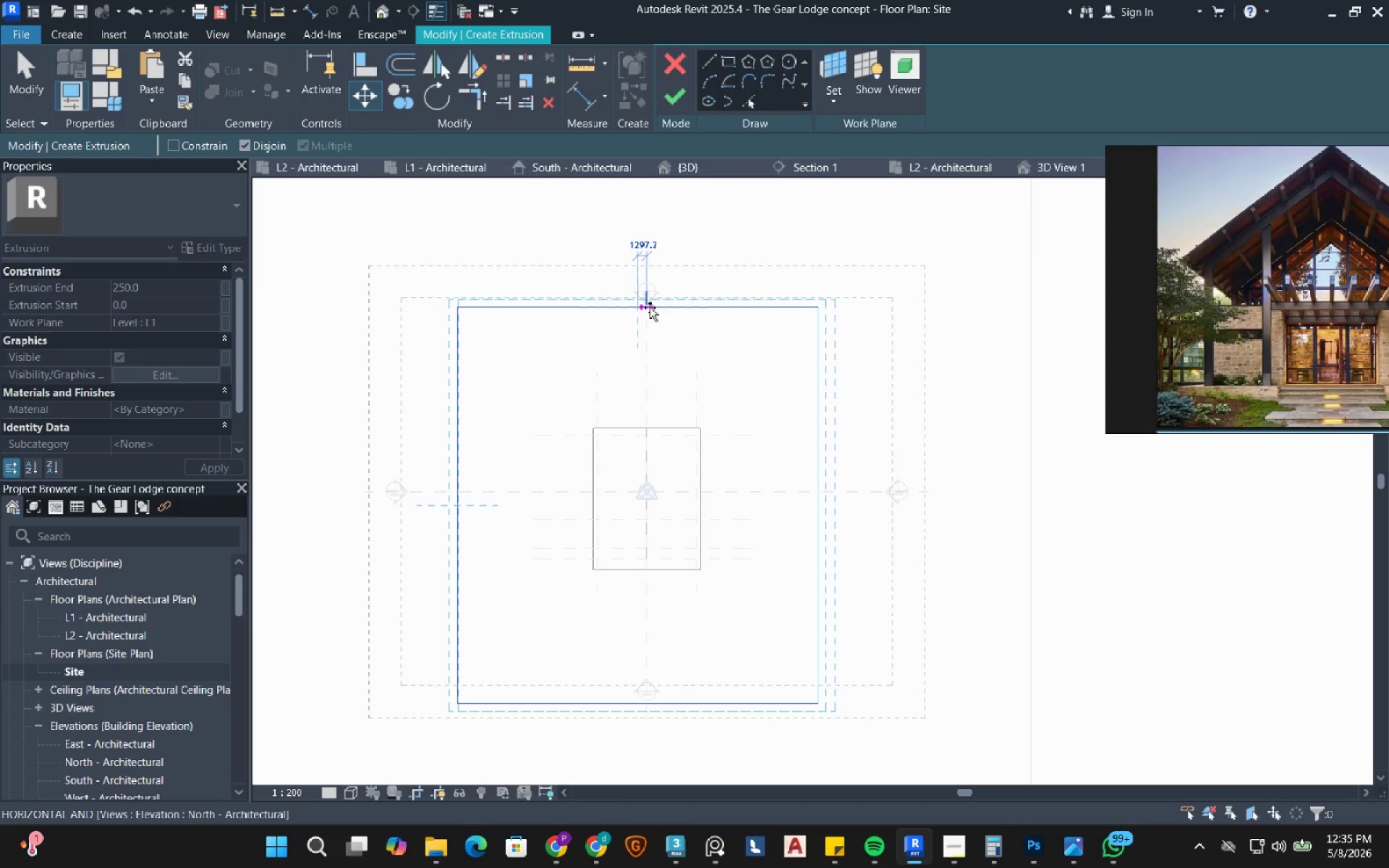 
left_click([650, 307])
 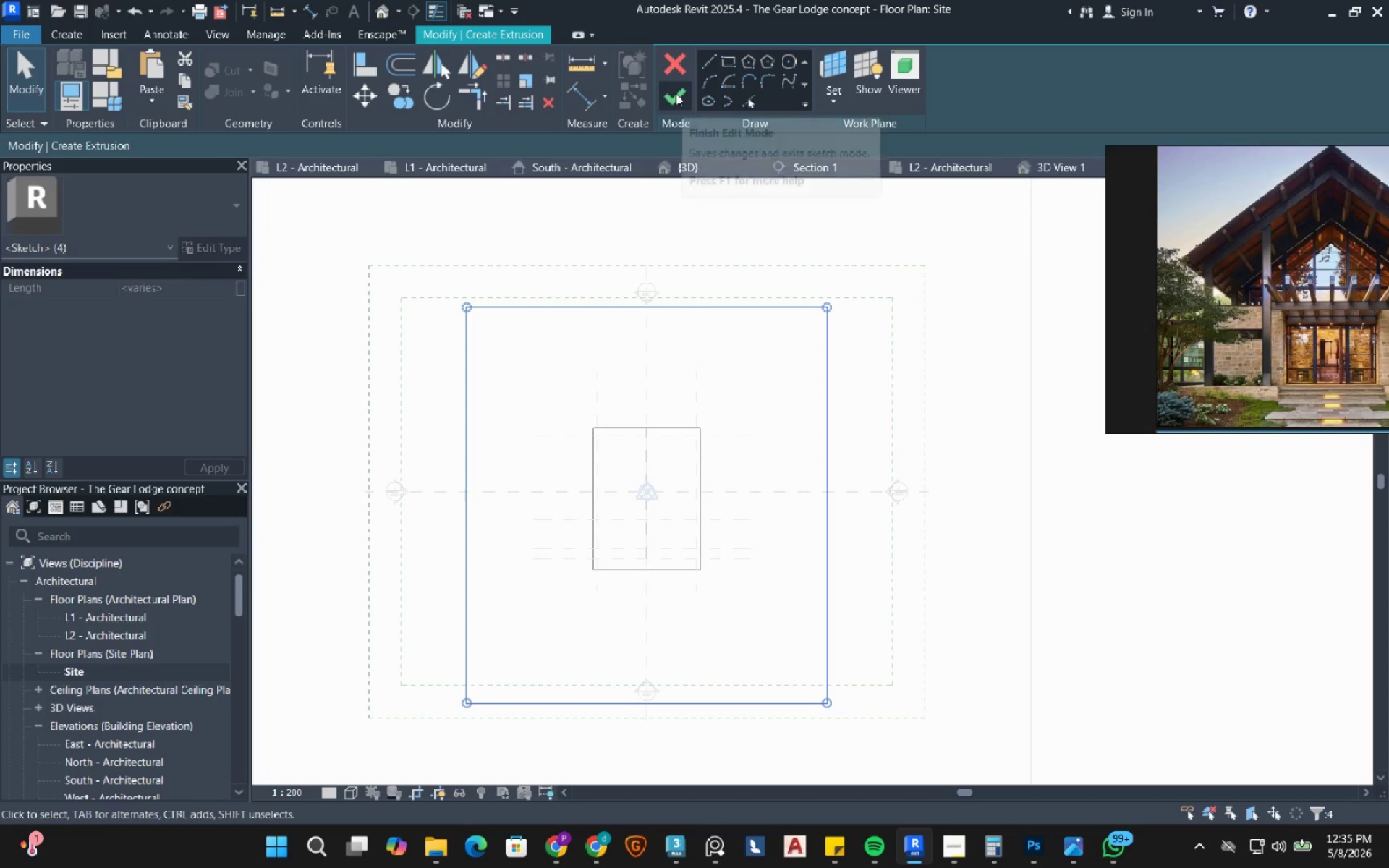 
wait(5.72)
 